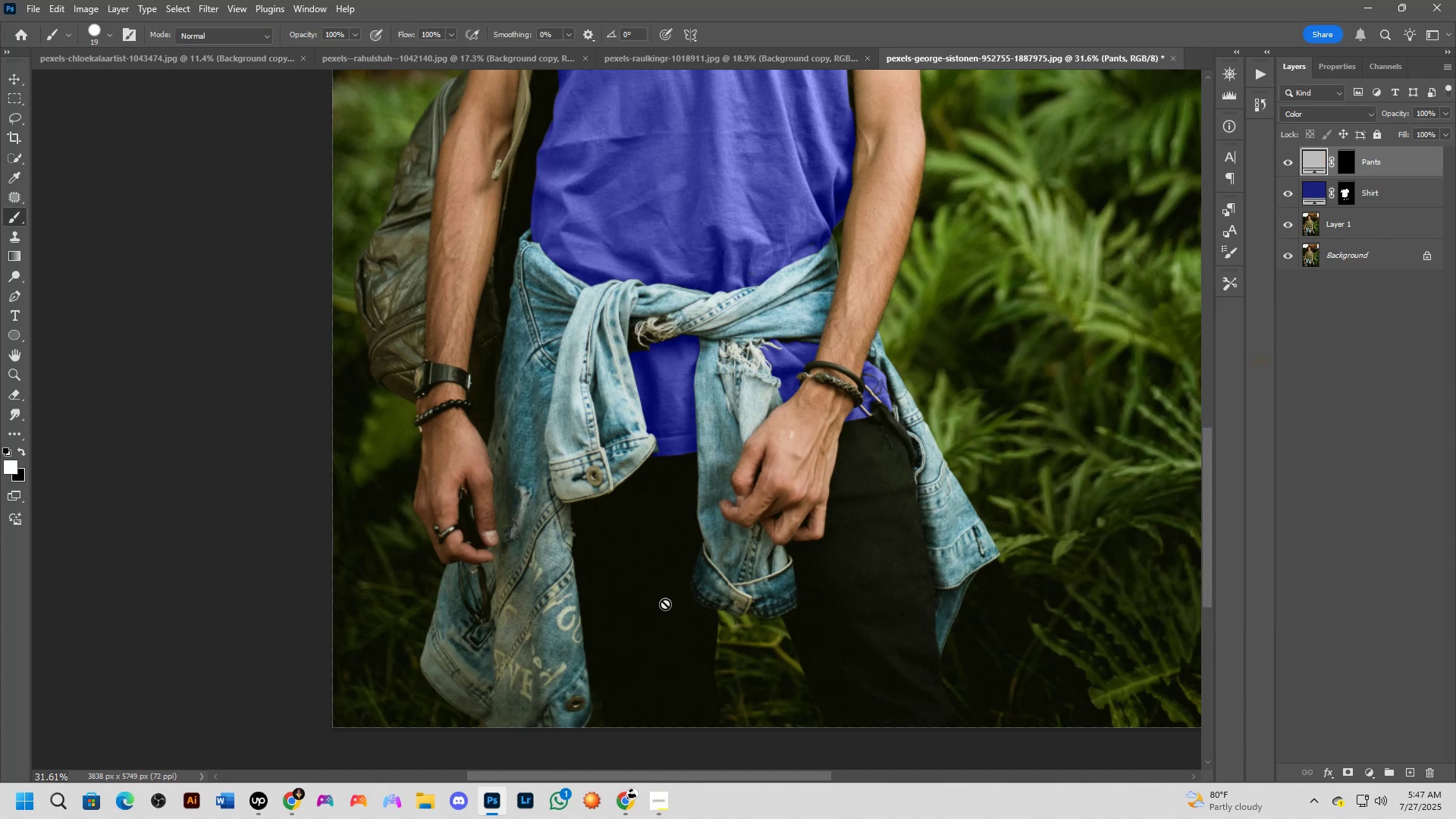 
scroll: coordinate [672, 566], scroll_direction: up, amount: 5.0
 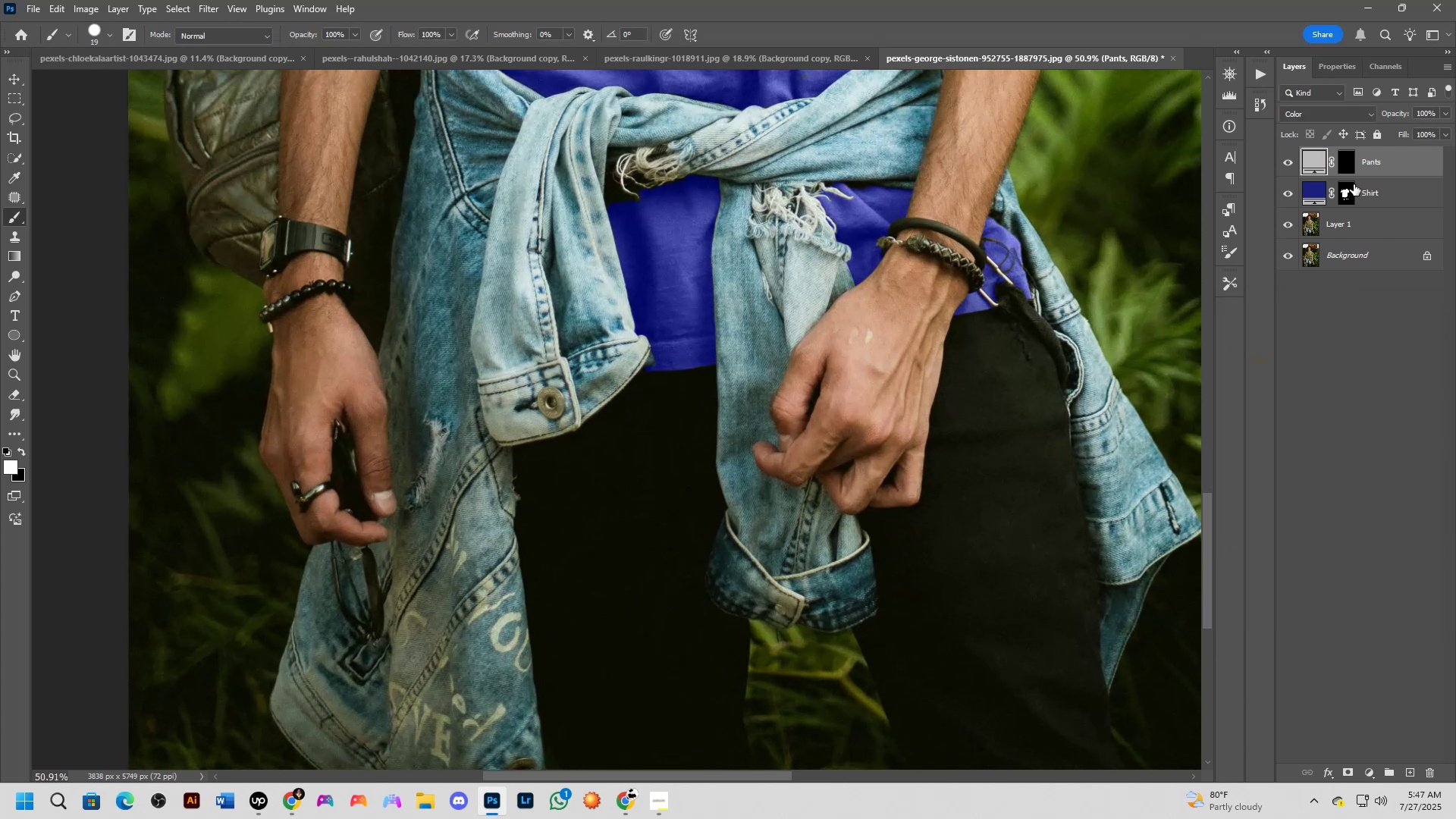 
left_click([1342, 164])
 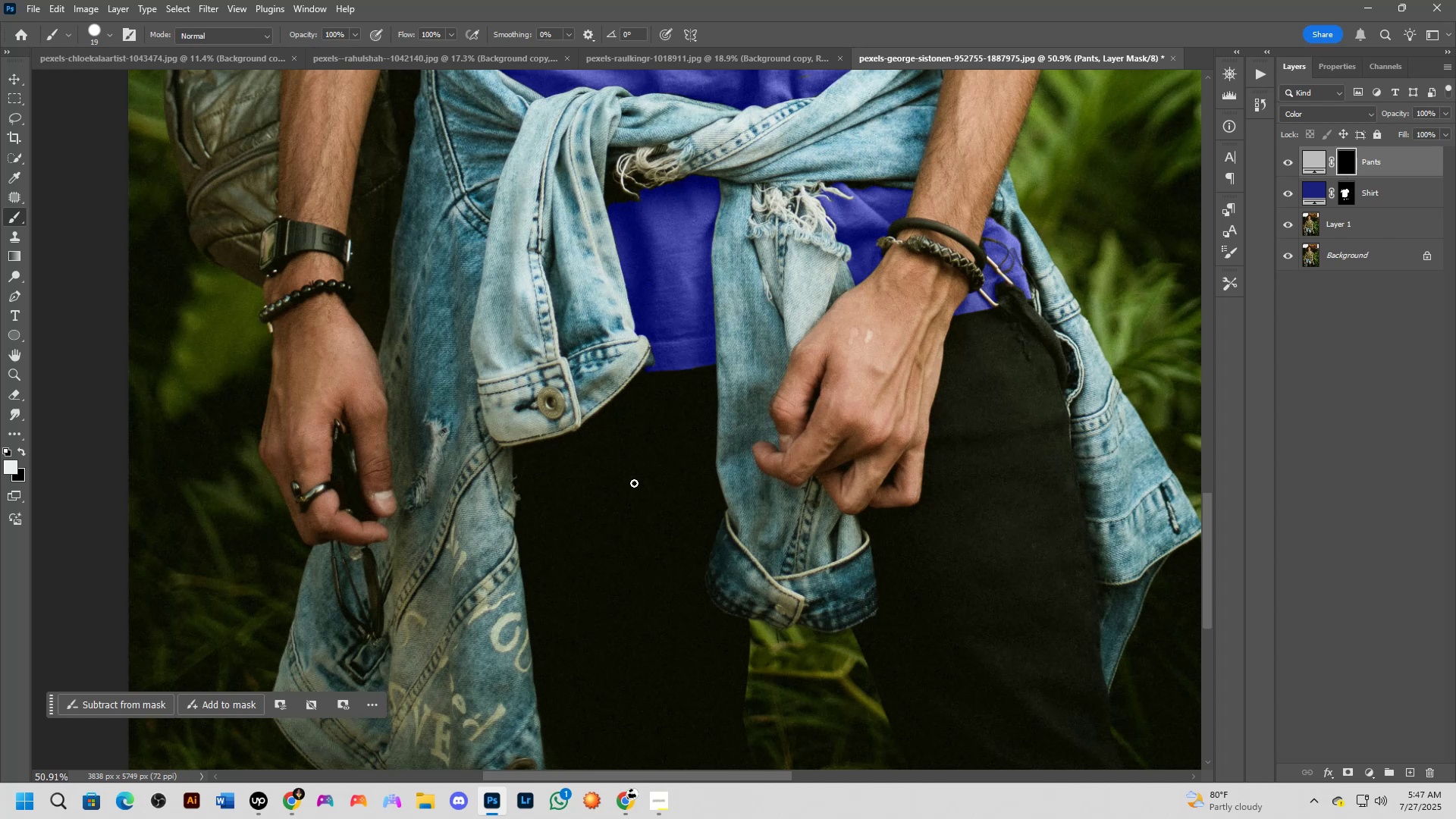 
wait(7.33)
 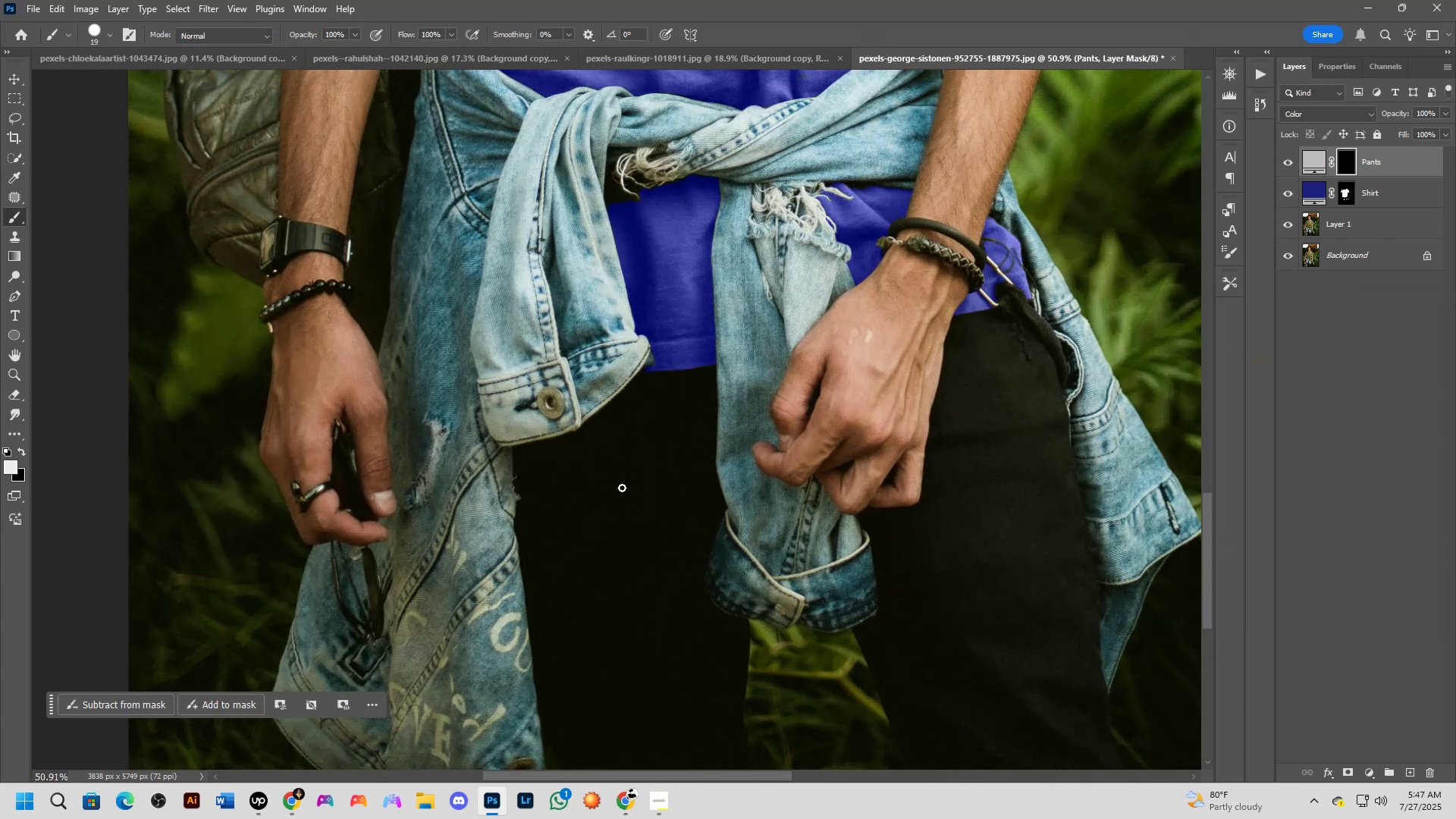 
scroll: coordinate [691, 474], scroll_direction: up, amount: 1.0
 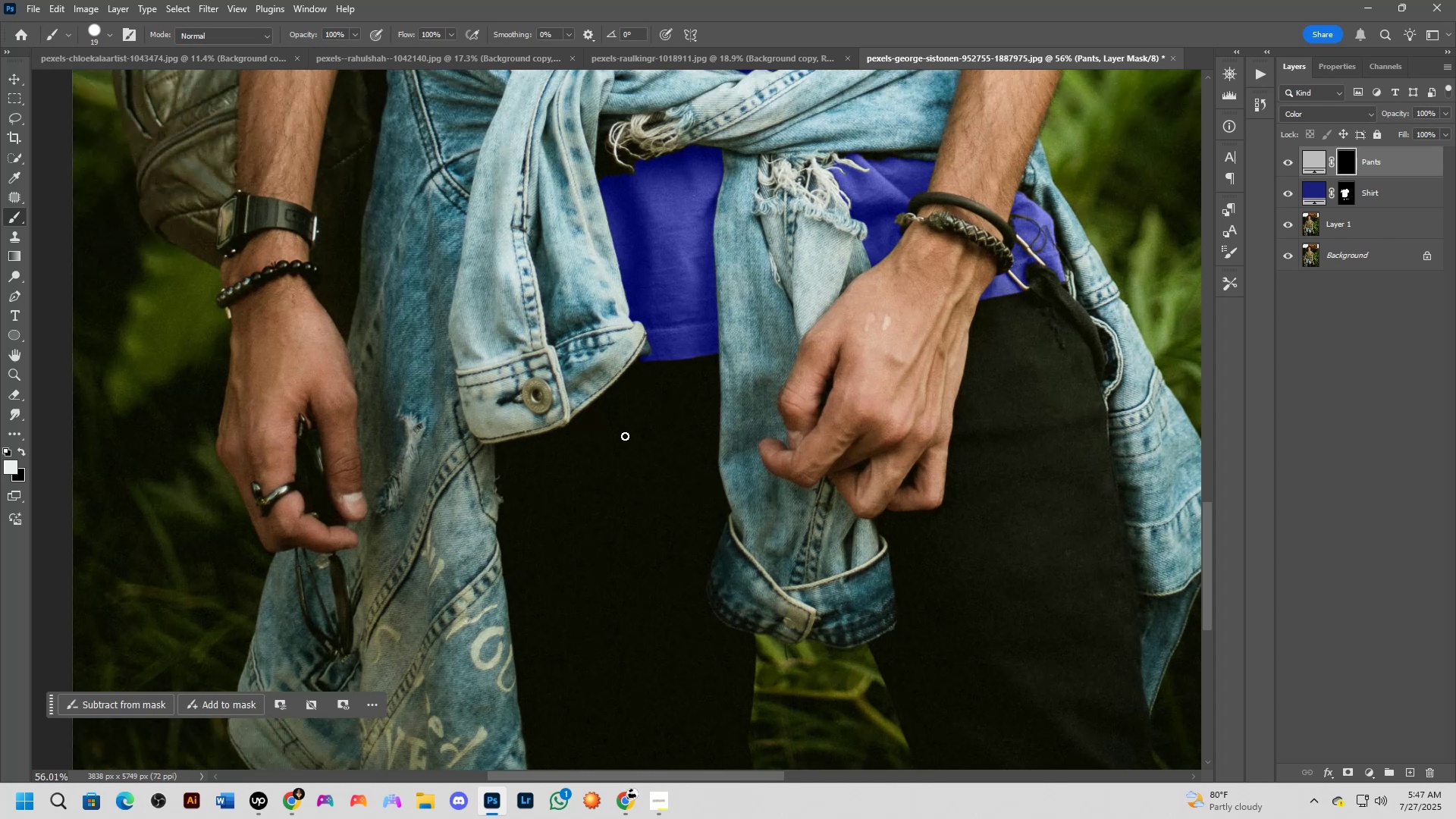 
hold_key(key=AltLeft, duration=1.47)
 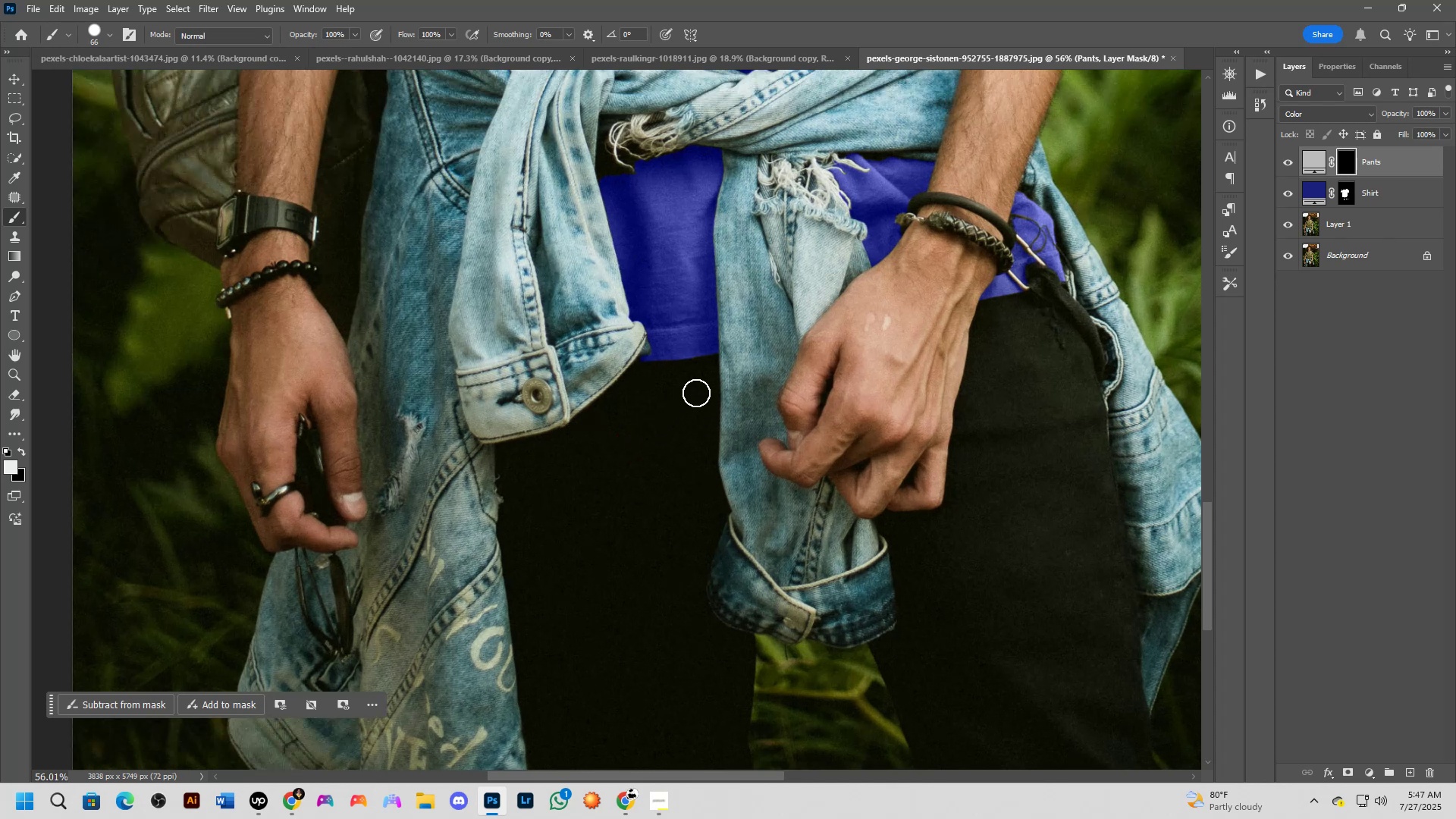 
left_click([698, 377])
 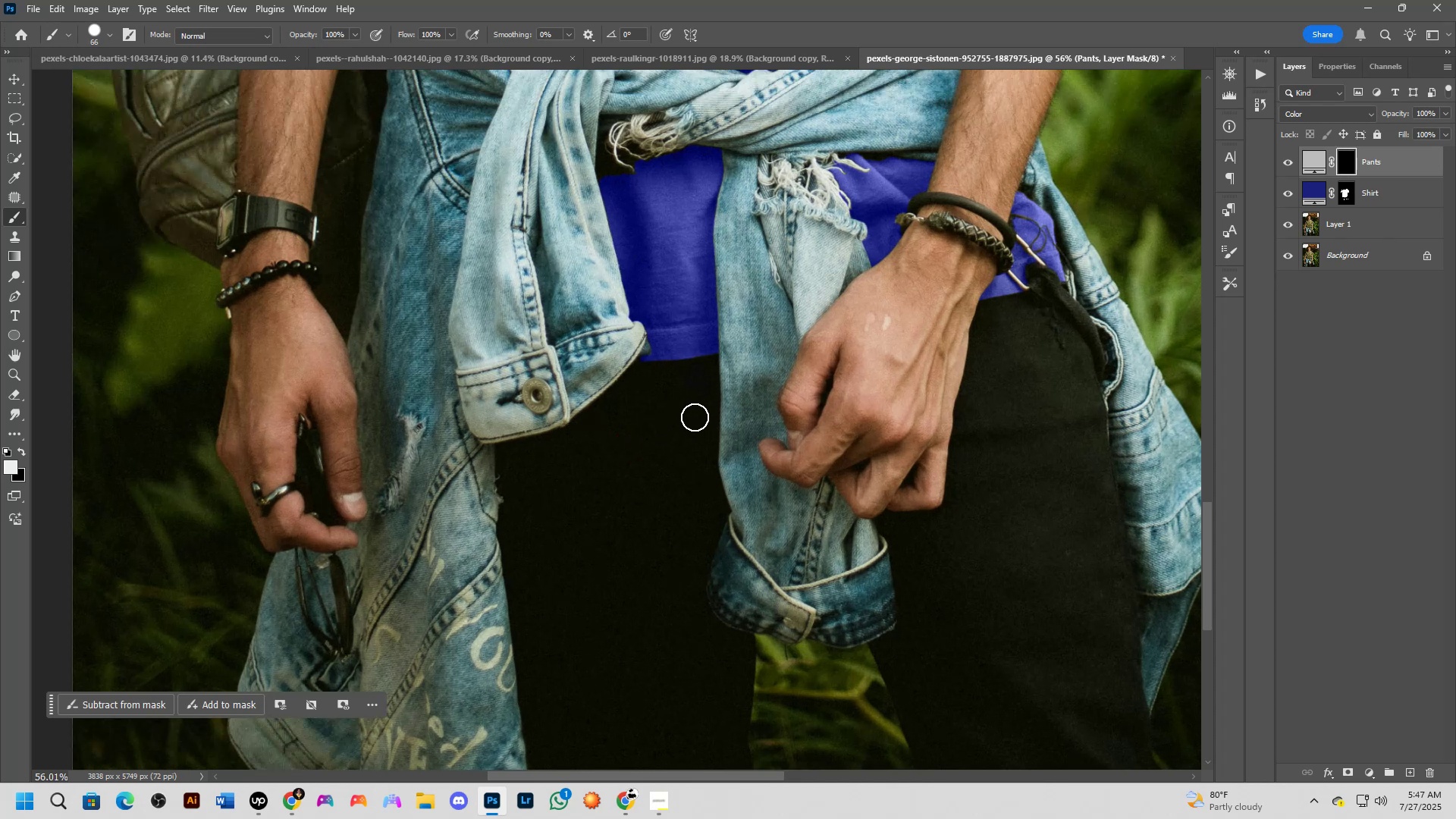 
key(X)
 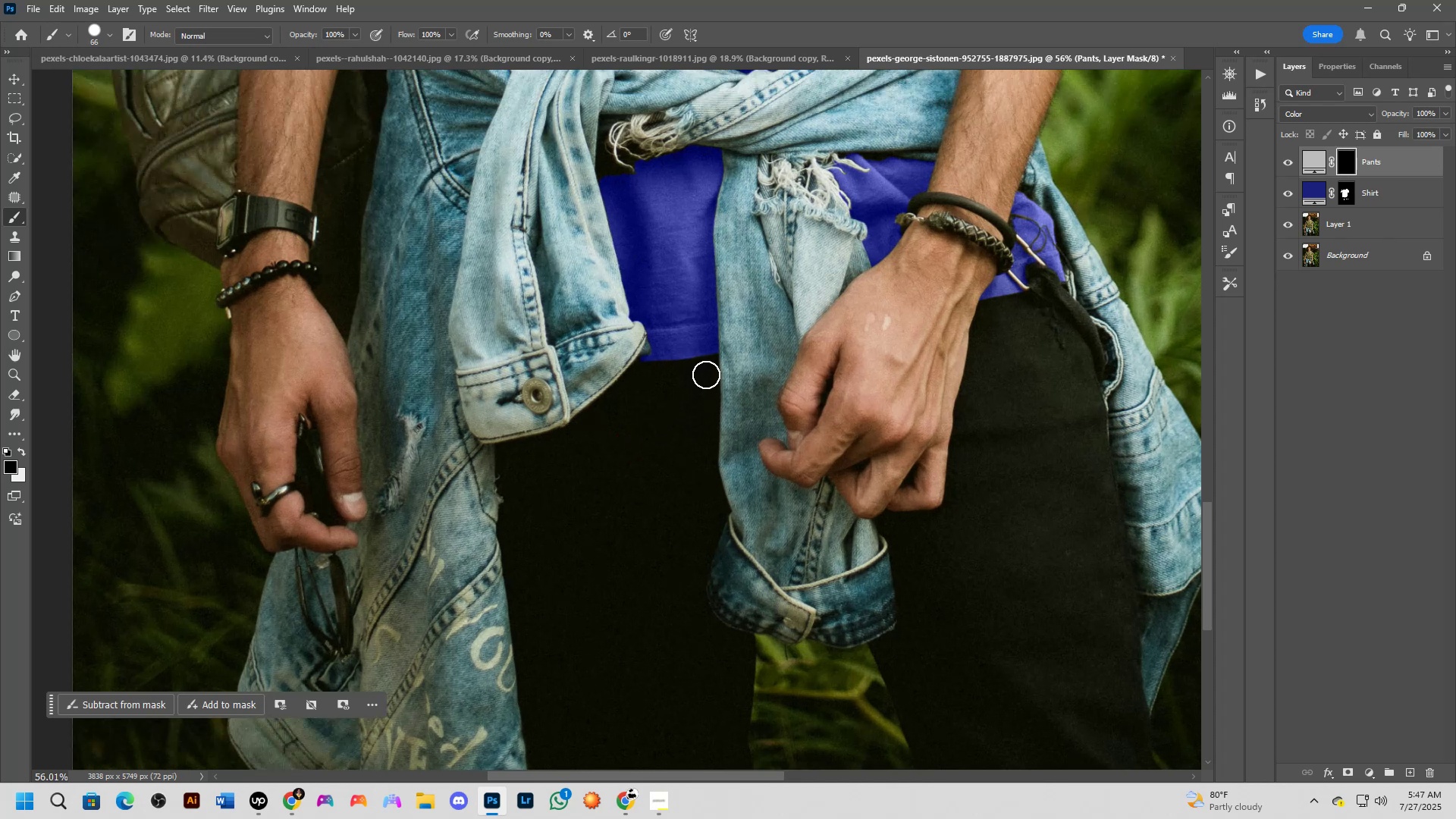 
left_click_drag(start_coordinate=[693, 400], to_coordinate=[675, 441])
 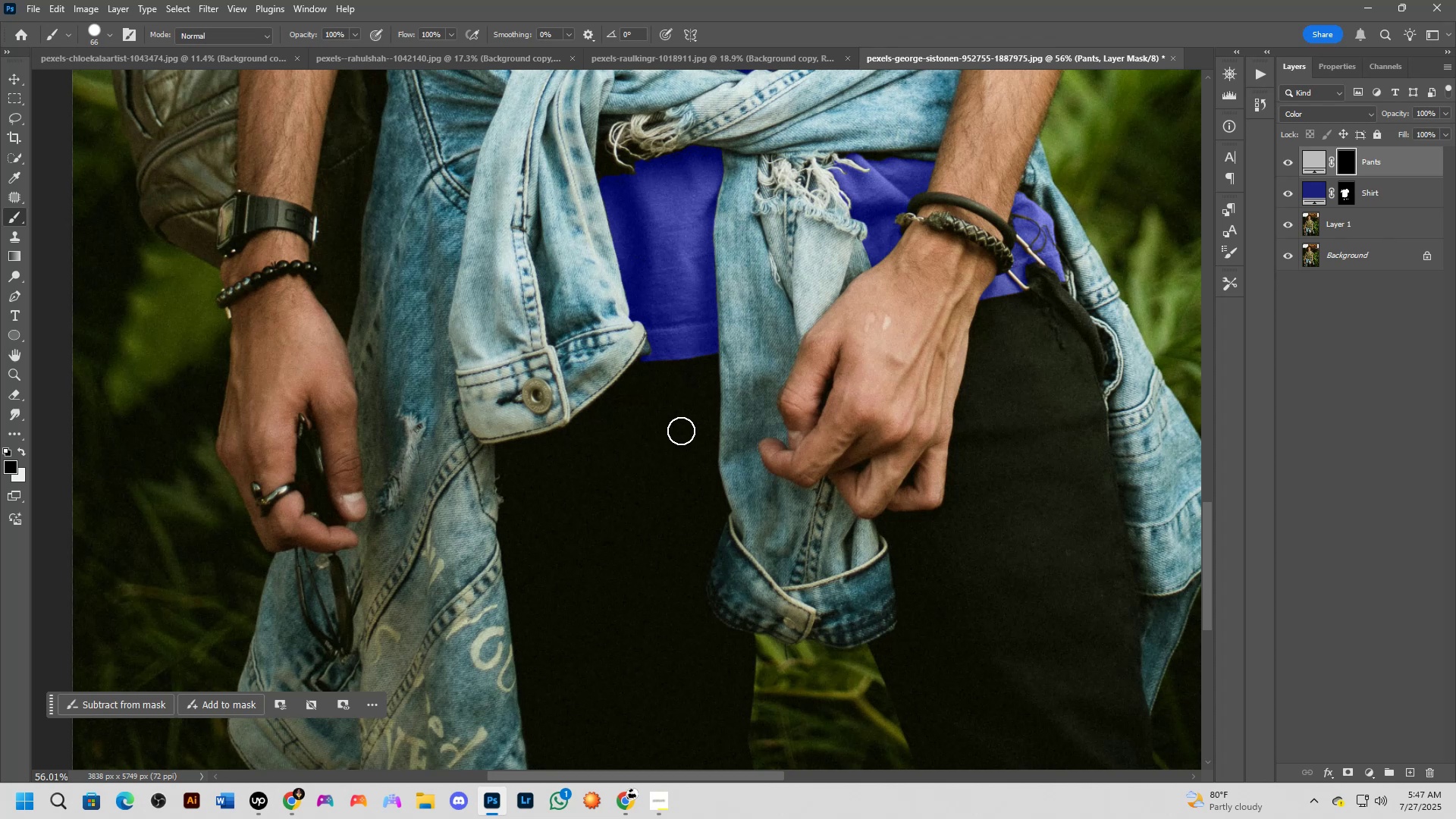 
double_click([681, 431])
 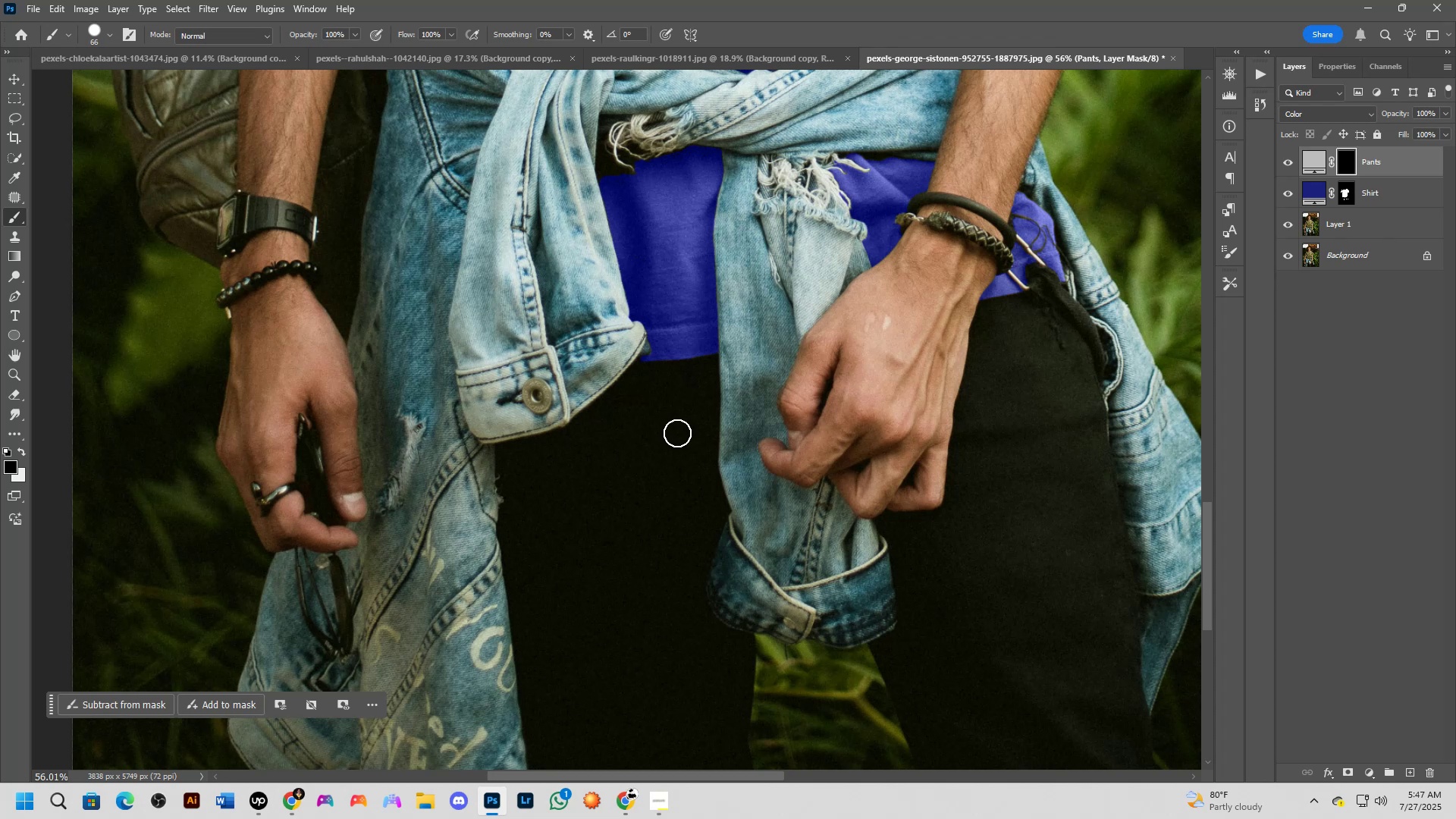 
left_click_drag(start_coordinate=[672, 435], to_coordinate=[630, 482])
 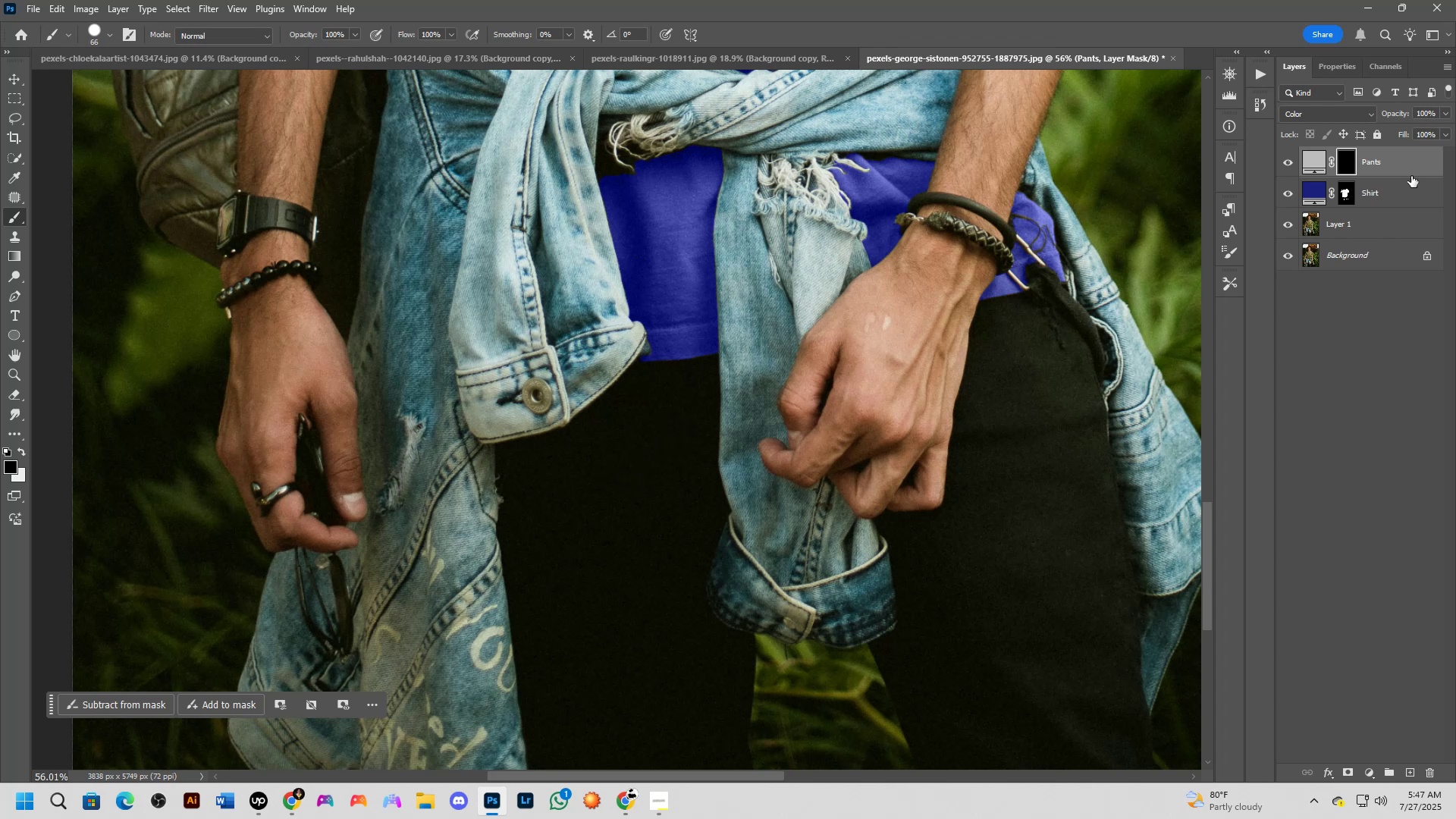 
left_click([1316, 166])
 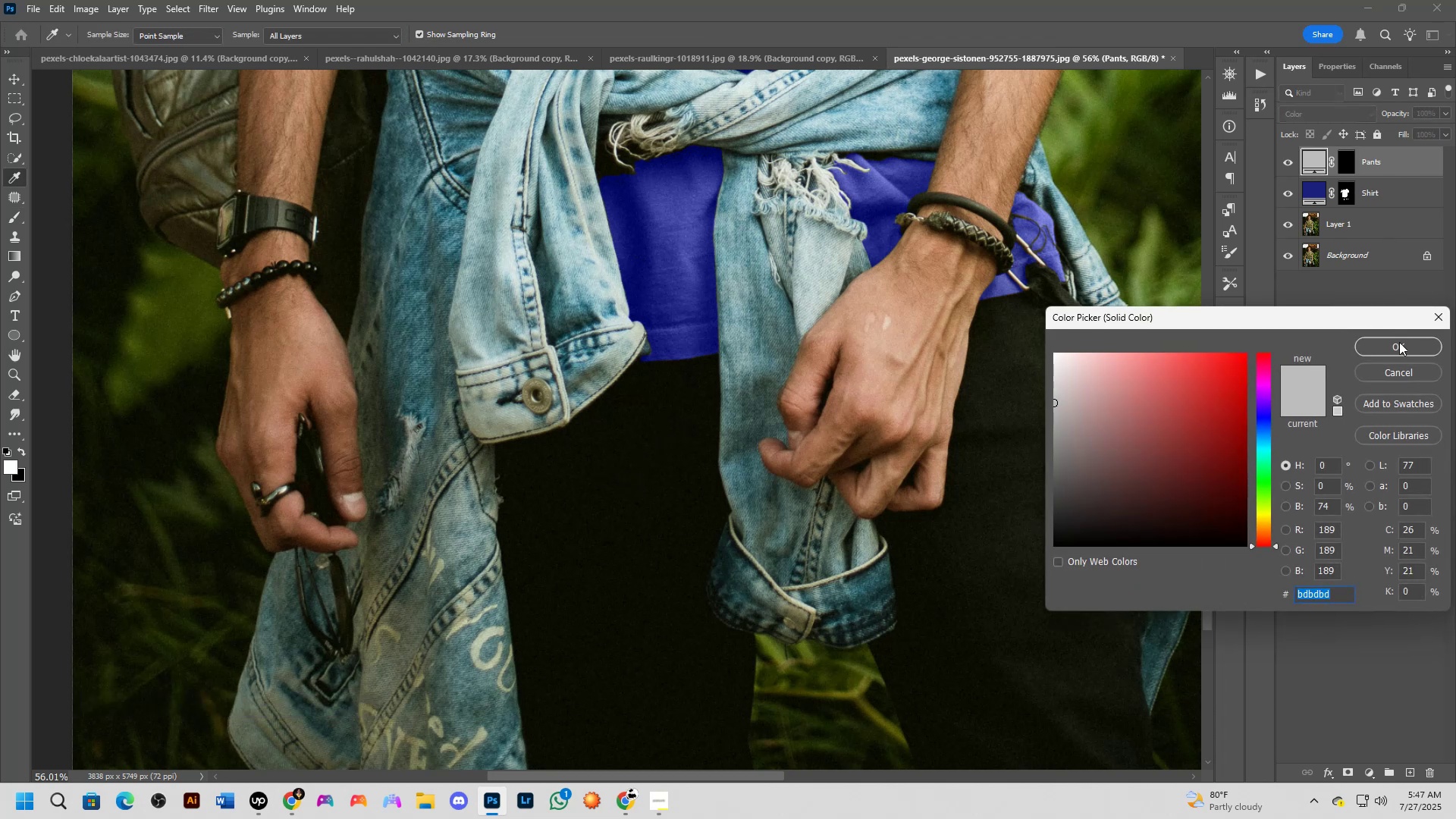 
left_click([1403, 347])
 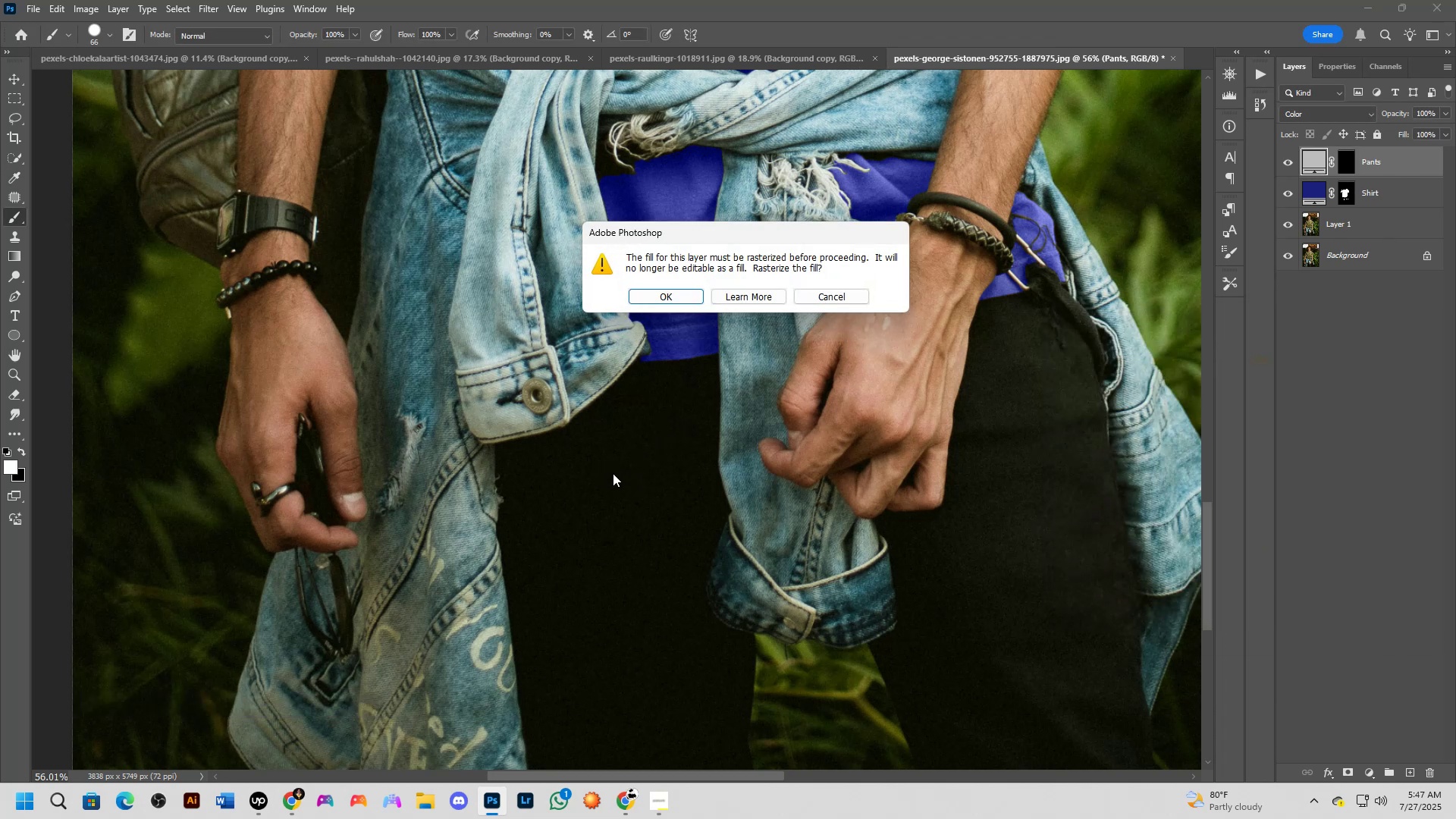 
left_click([844, 300])
 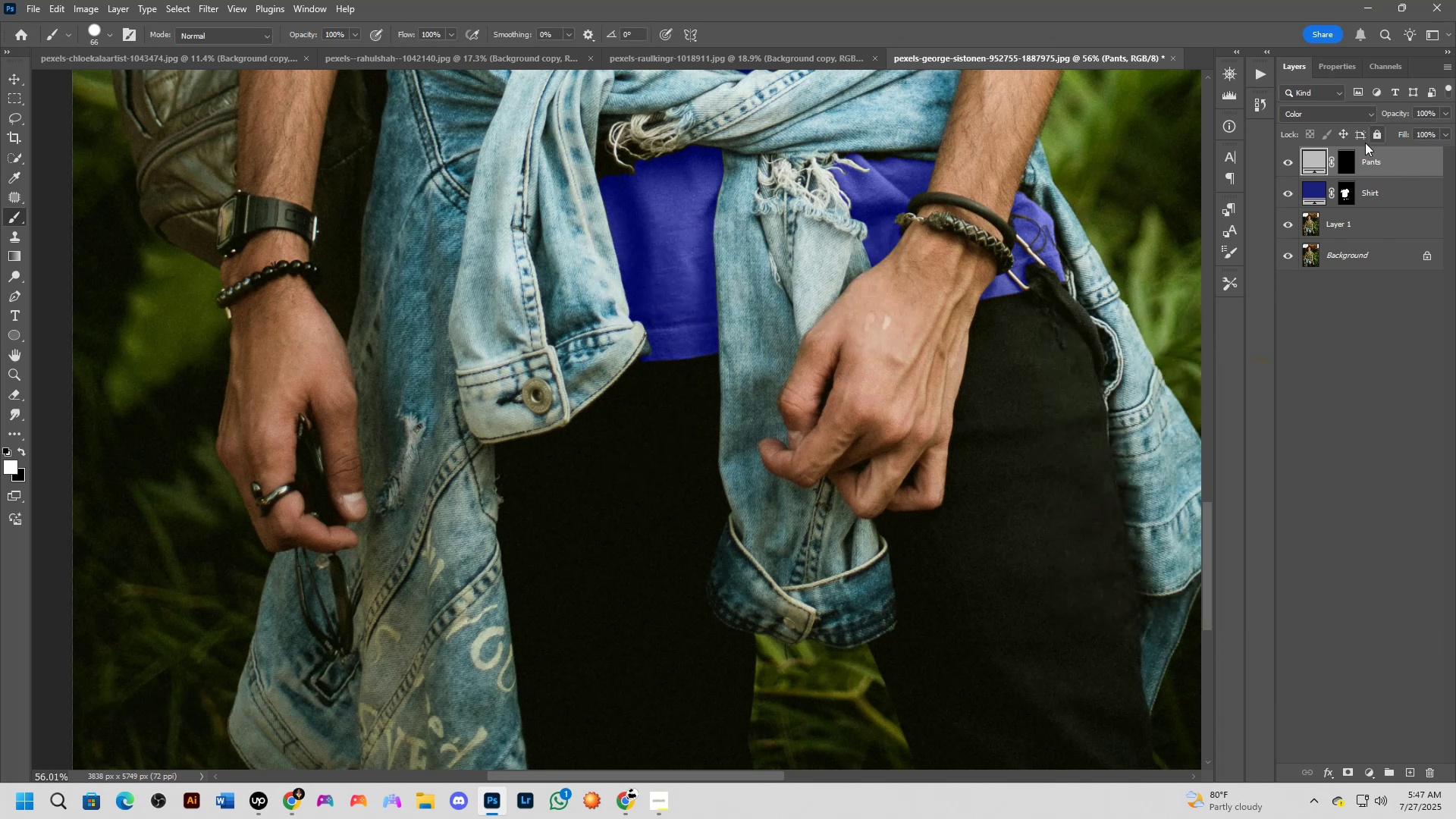 
left_click([1352, 161])
 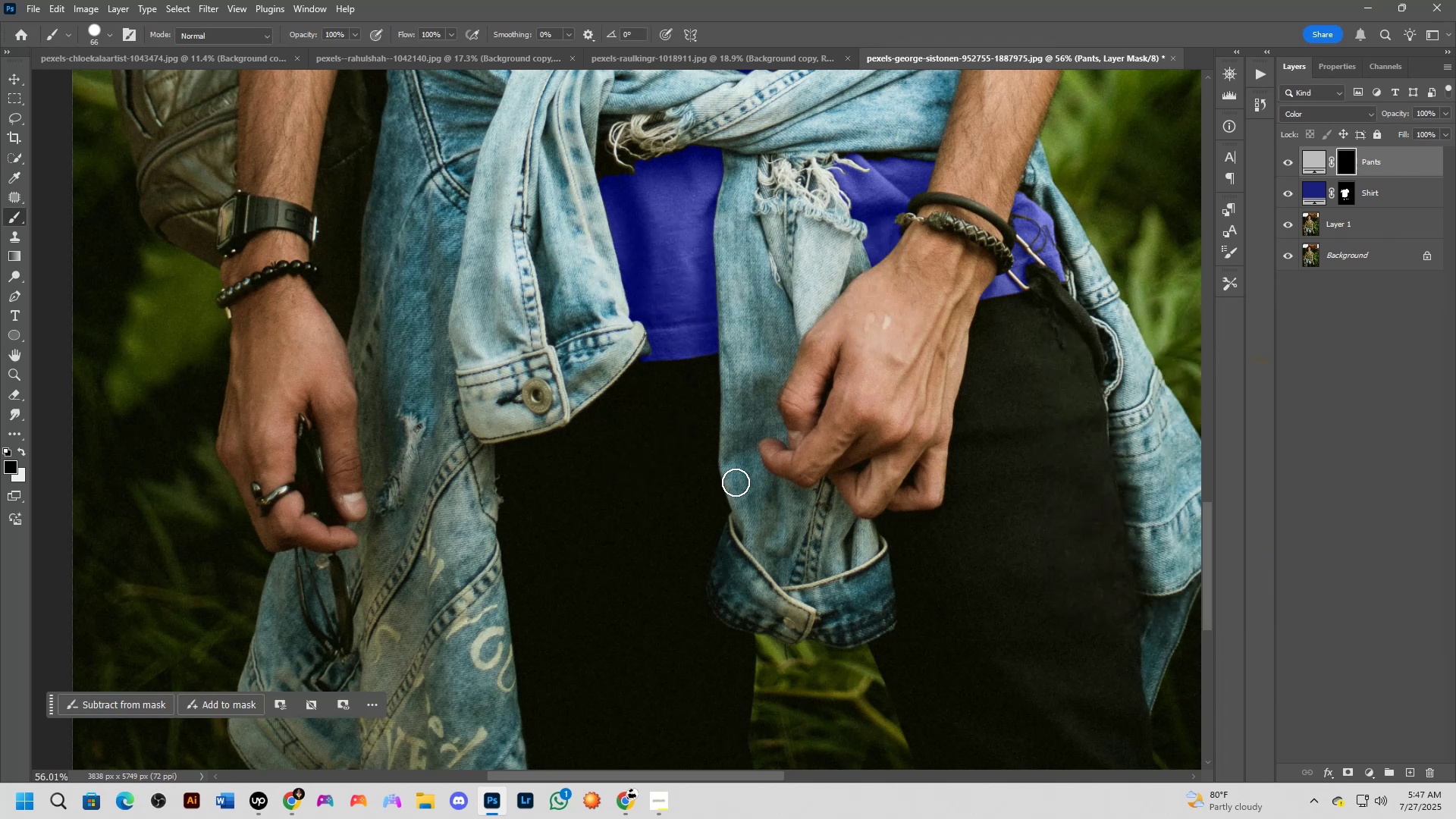 
key(X)
 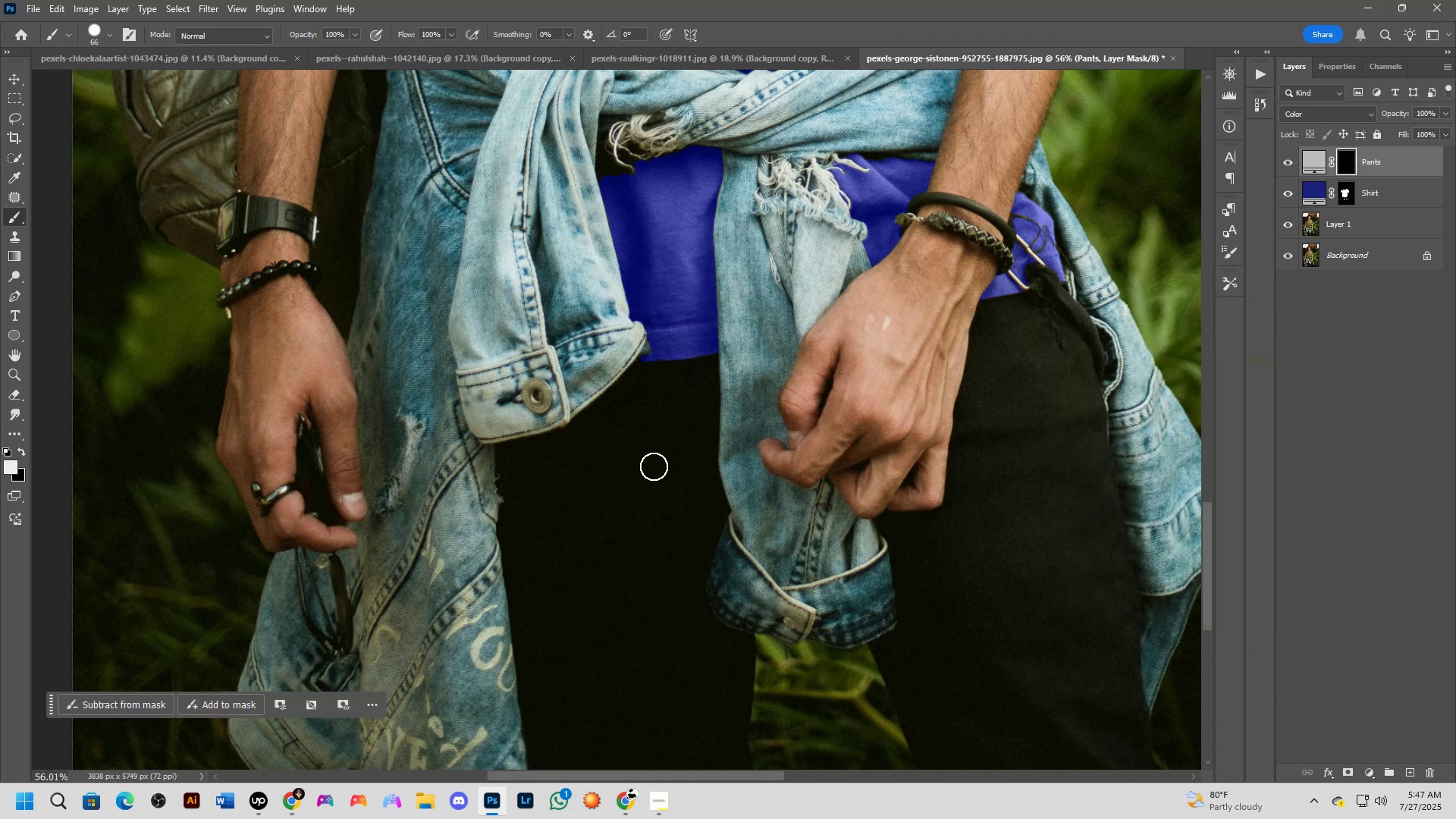 
left_click_drag(start_coordinate=[648, 457], to_coordinate=[654, 459])
 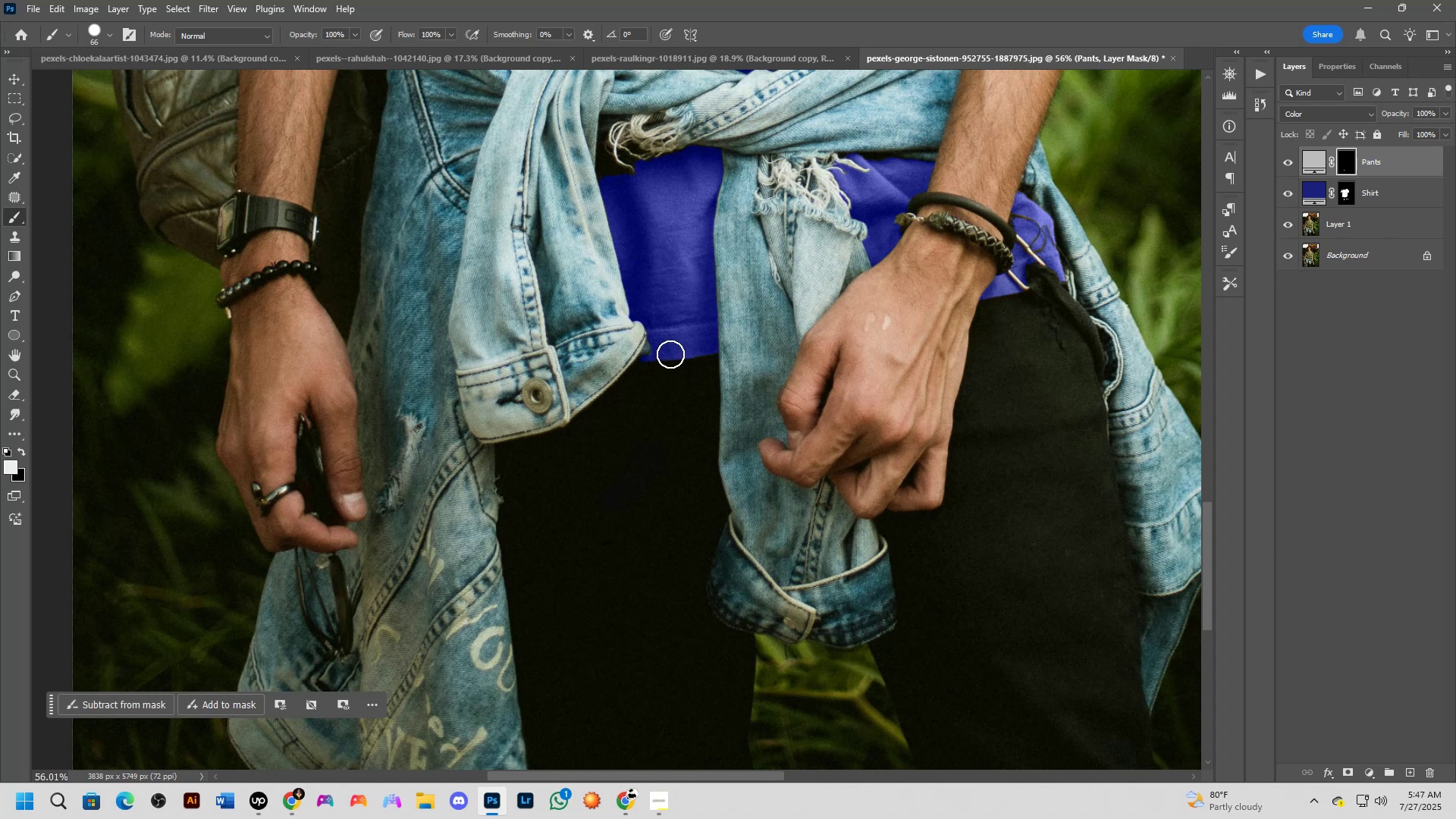 
left_click_drag(start_coordinate=[679, 343], to_coordinate=[673, 366])
 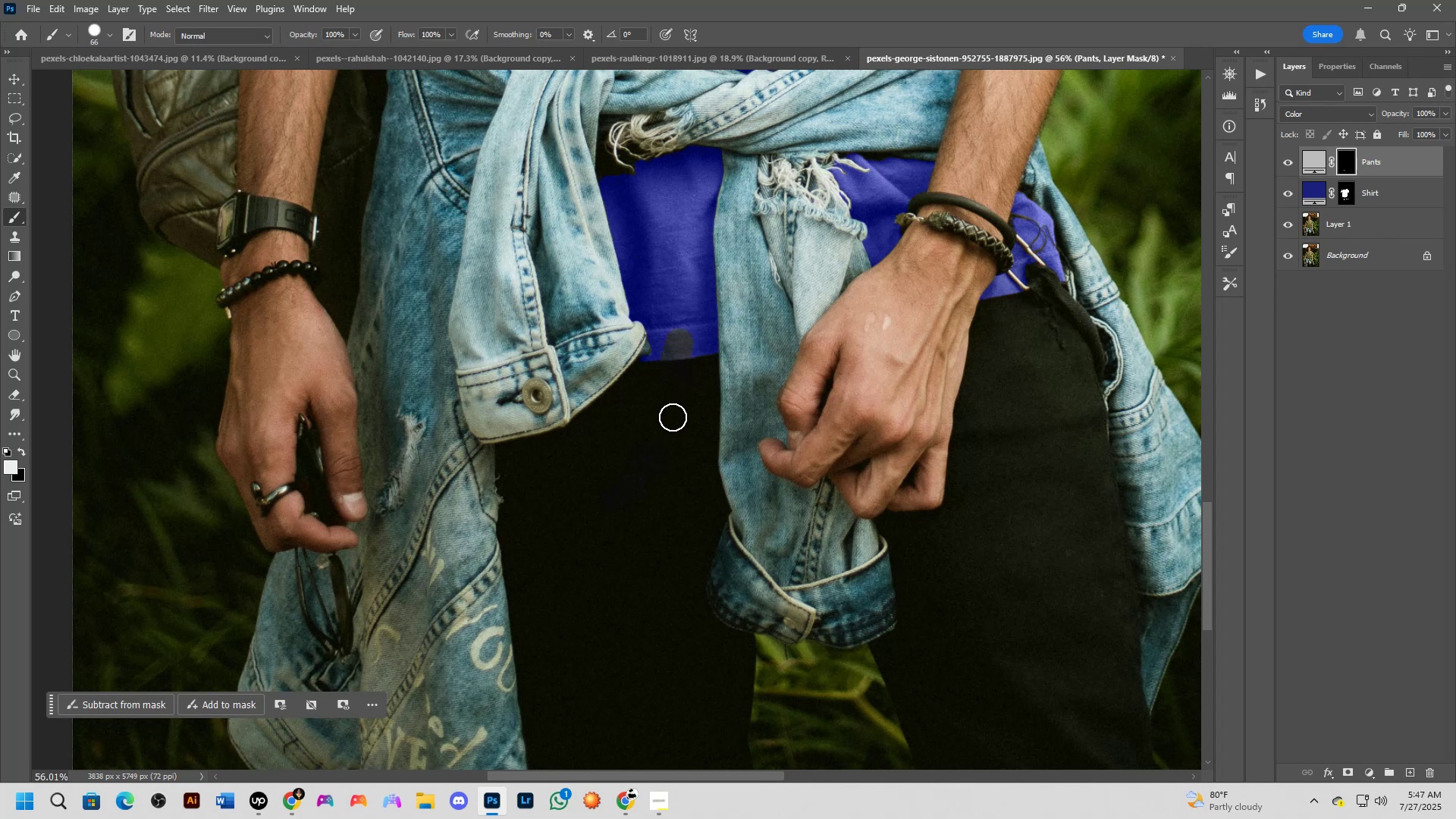 
left_click_drag(start_coordinate=[675, 401], to_coordinate=[658, 463])
 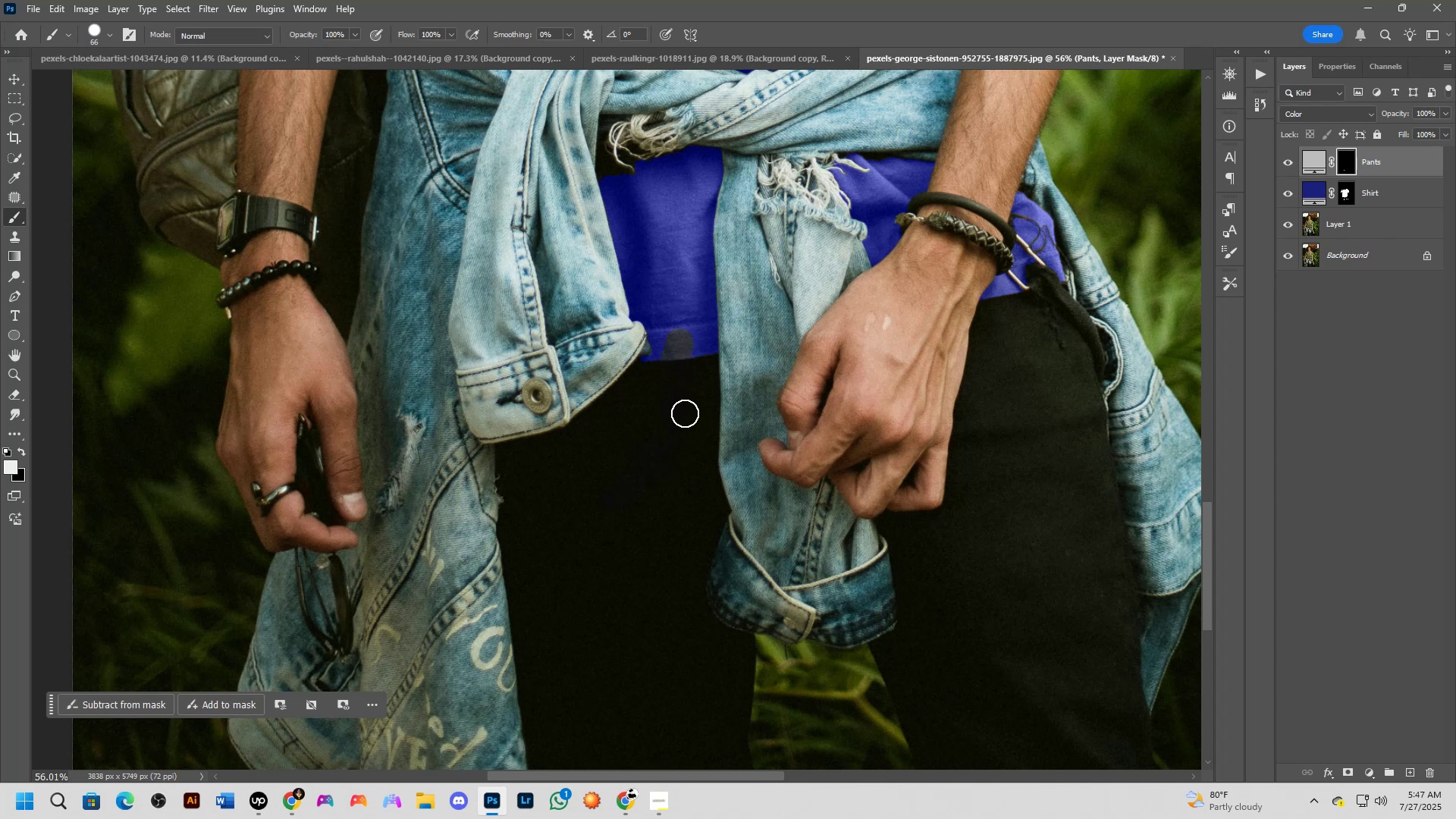 
key(Control+Z)
 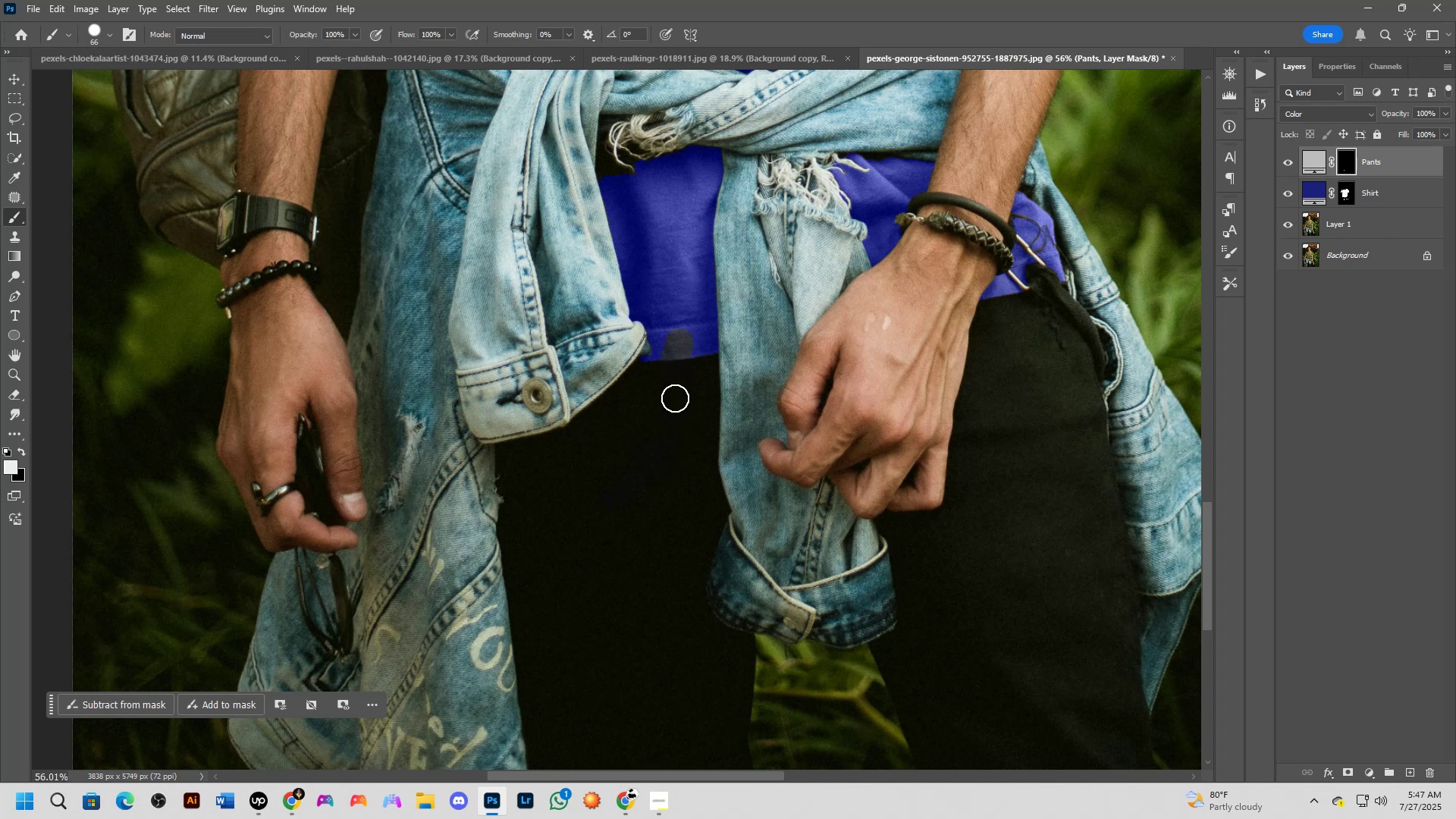 
key(Control+Z)
 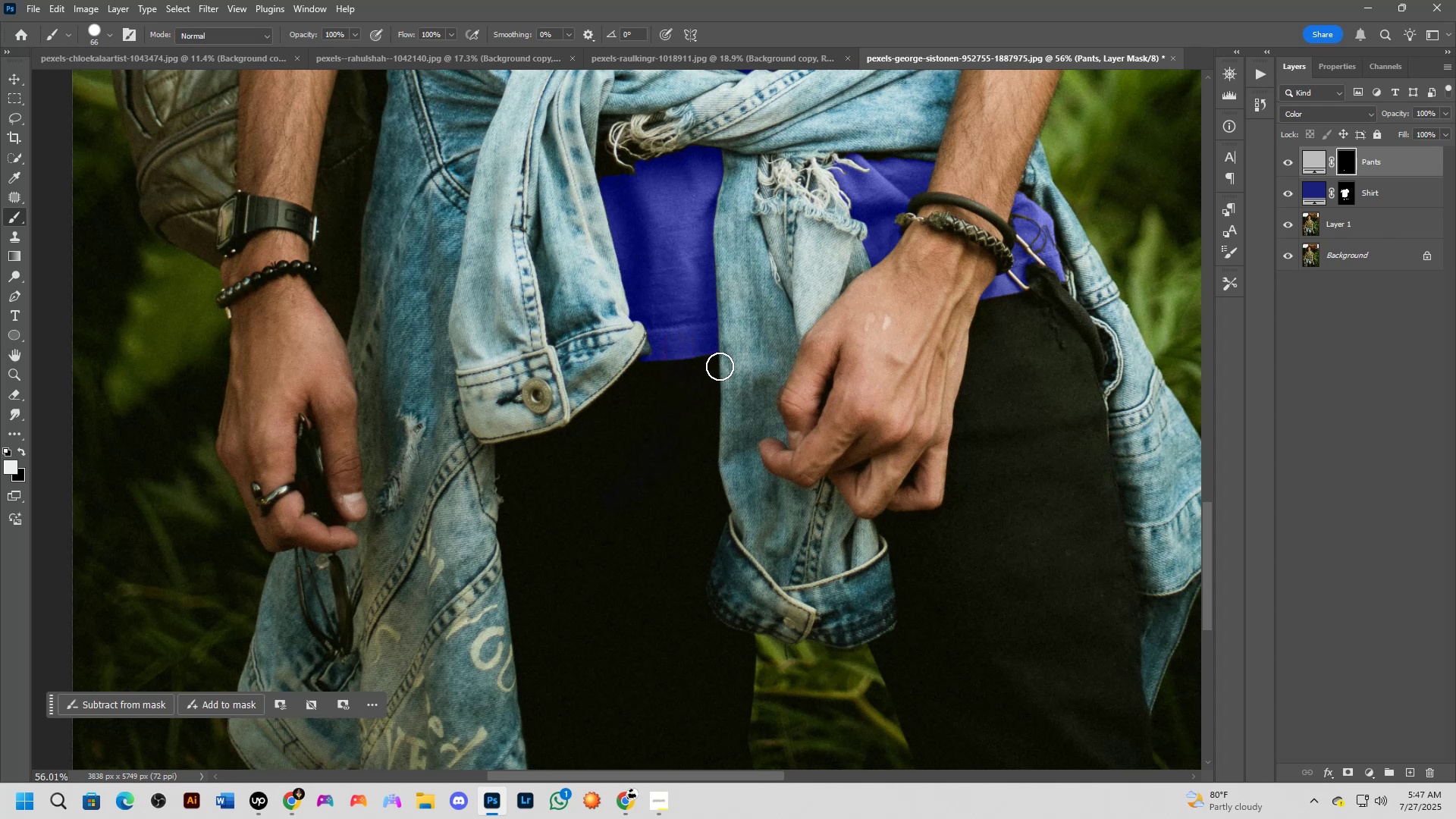 
scroll: coordinate [725, 388], scroll_direction: down, amount: 4.0
 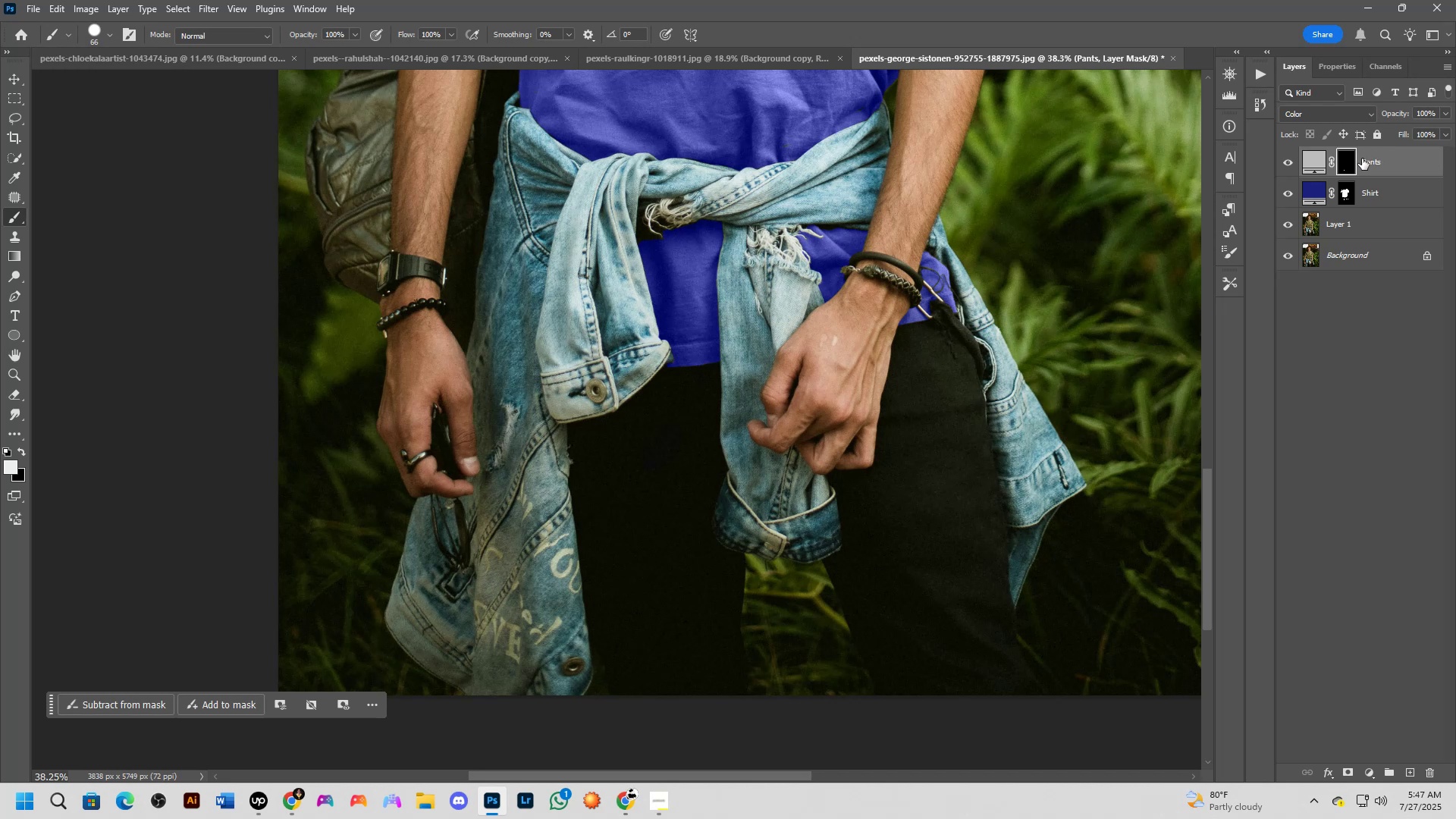 
right_click([1362, 158])
 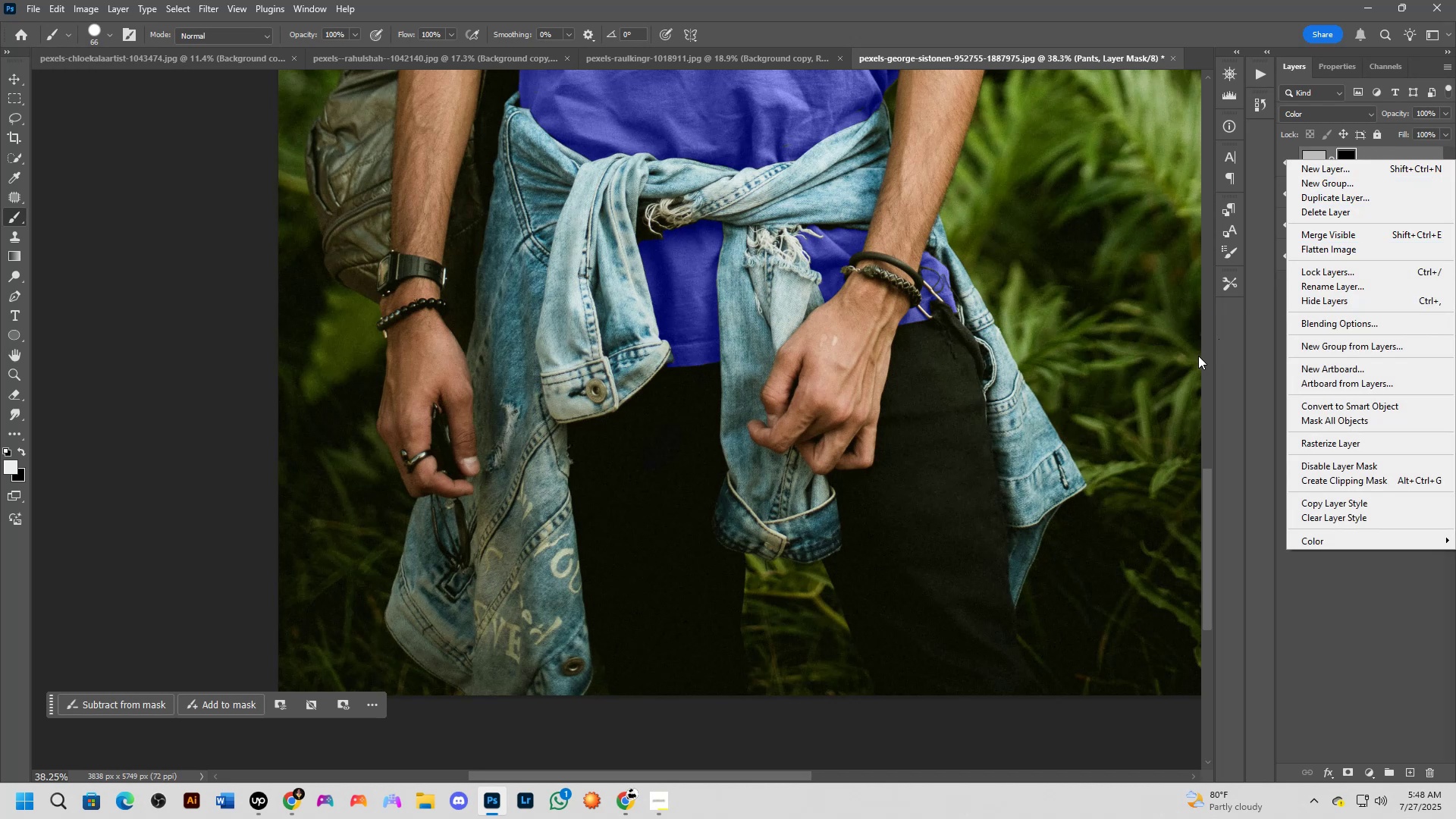 
wait(6.77)
 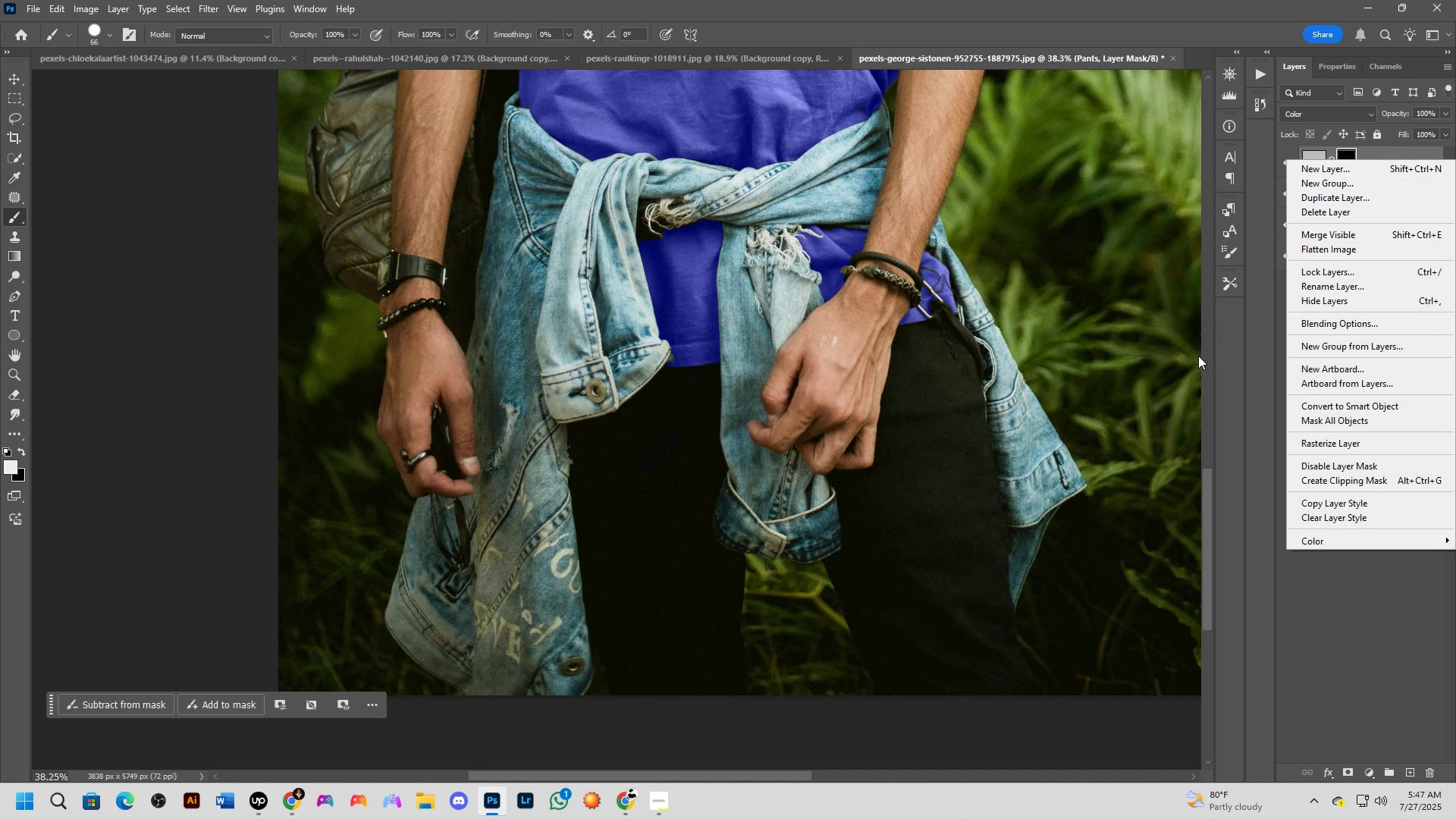 
left_click([1355, 211])
 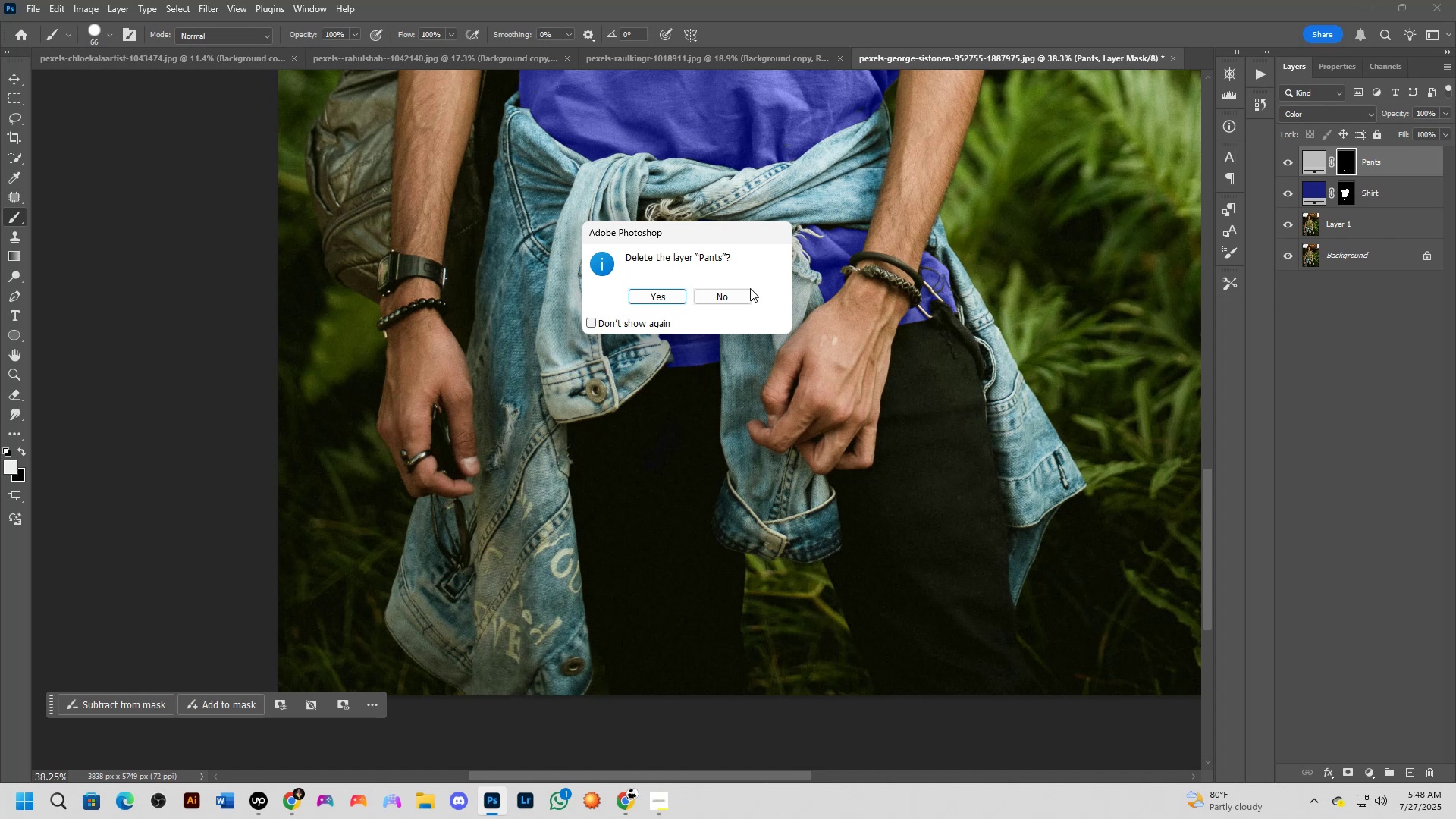 
left_click([665, 303])
 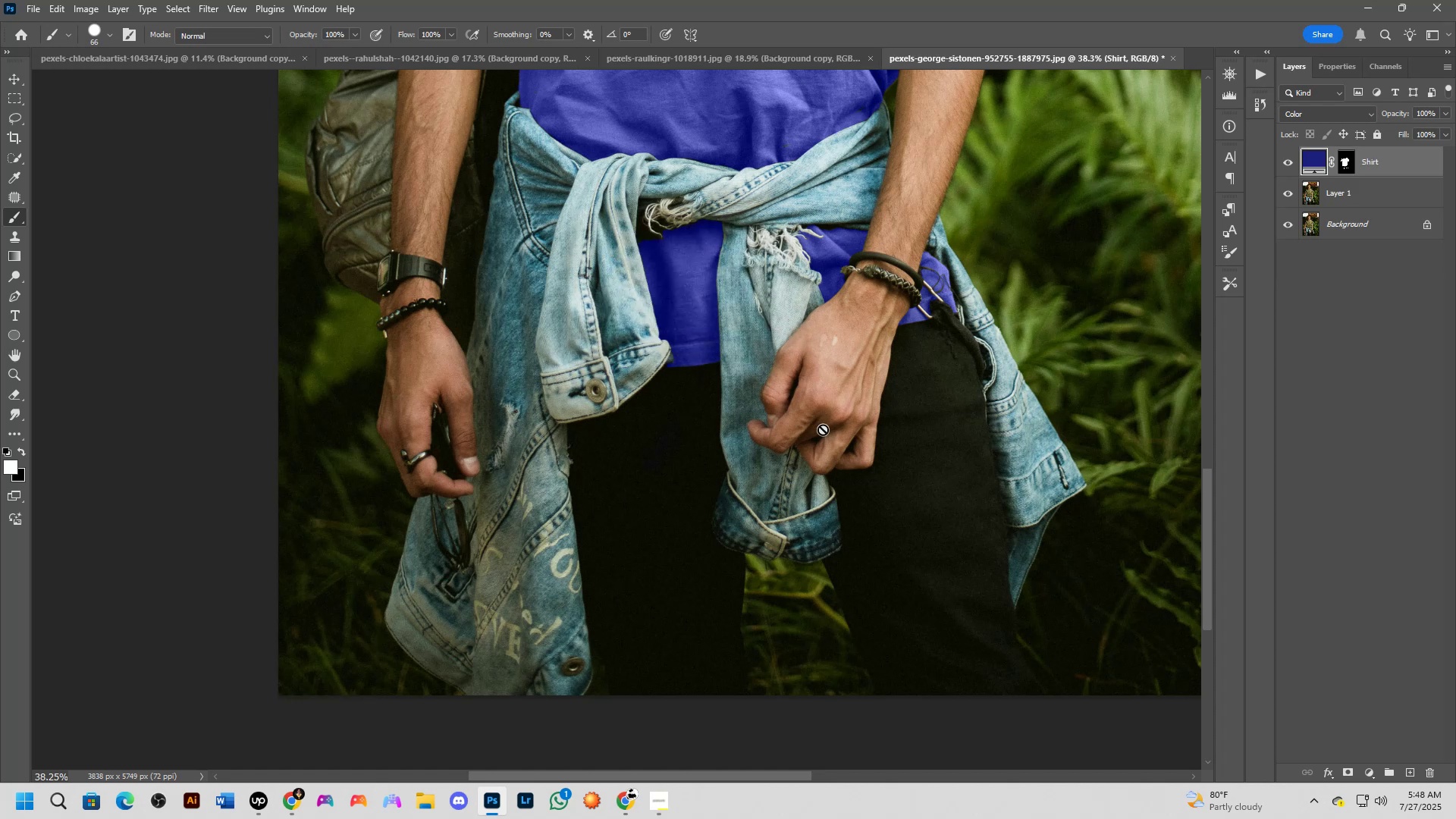 
scroll: coordinate [745, 423], scroll_direction: down, amount: 4.0
 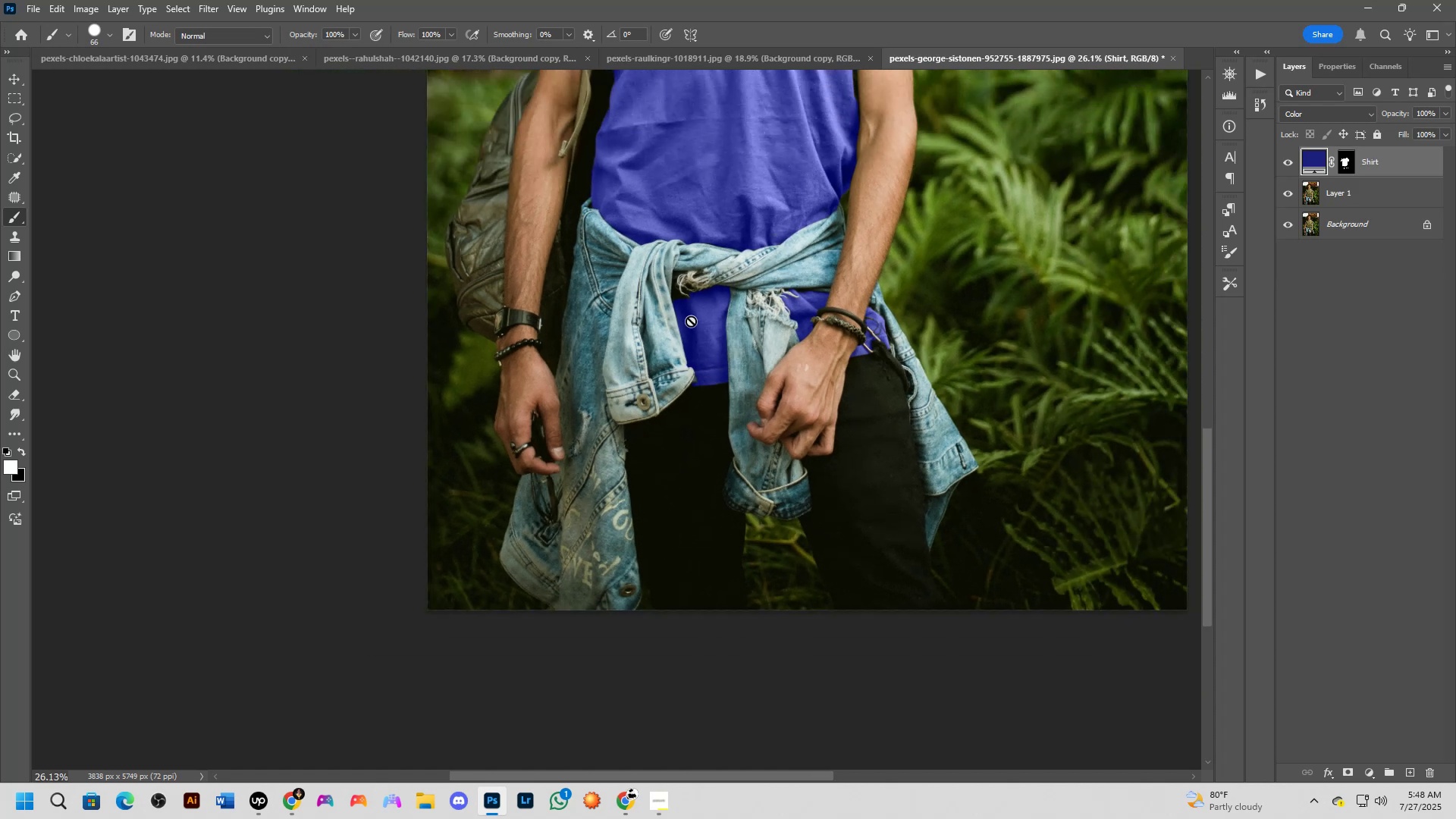 
hold_key(key=Space, duration=1.53)
 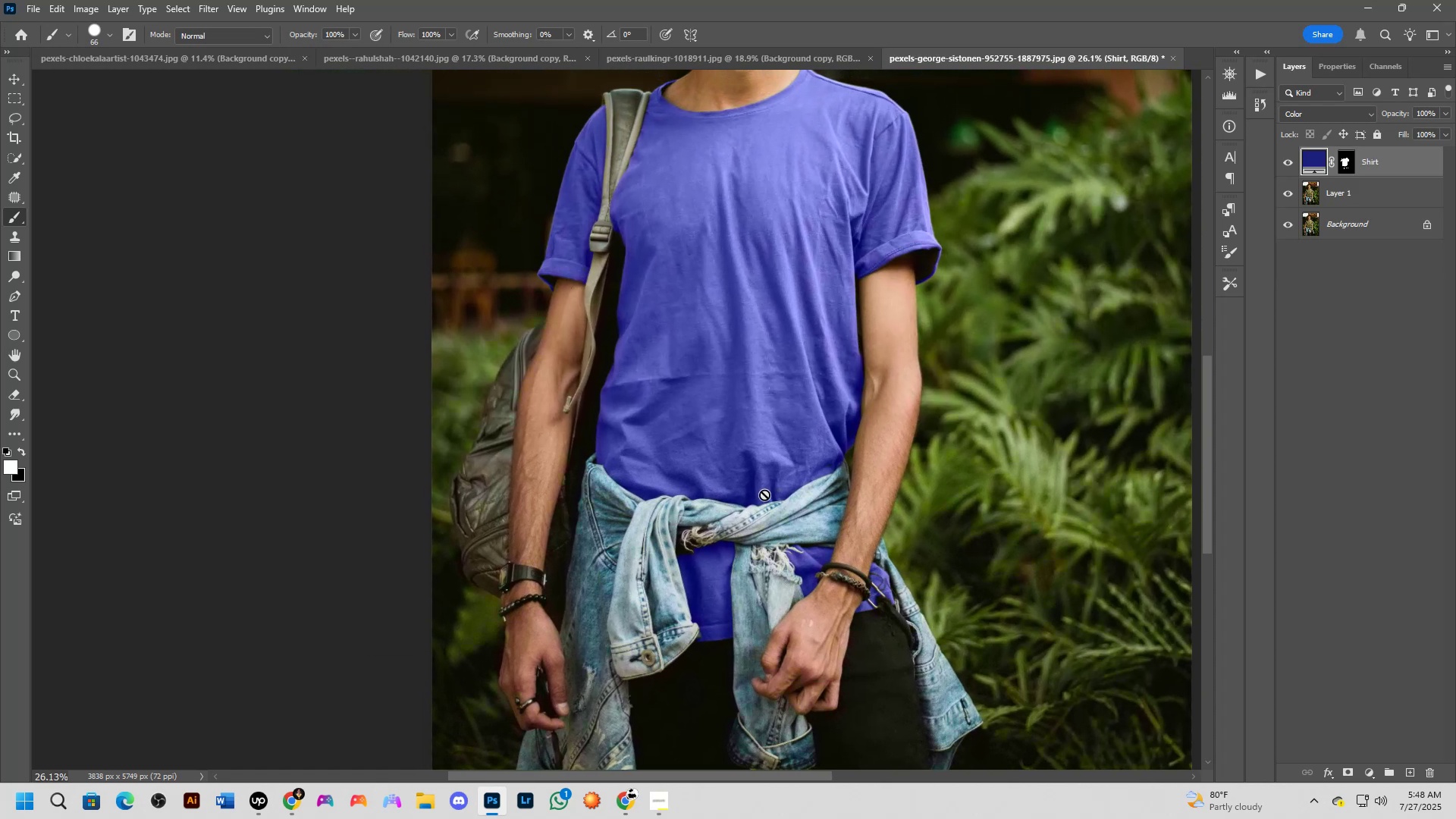 
left_click_drag(start_coordinate=[758, 240], to_coordinate=[763, 496])
 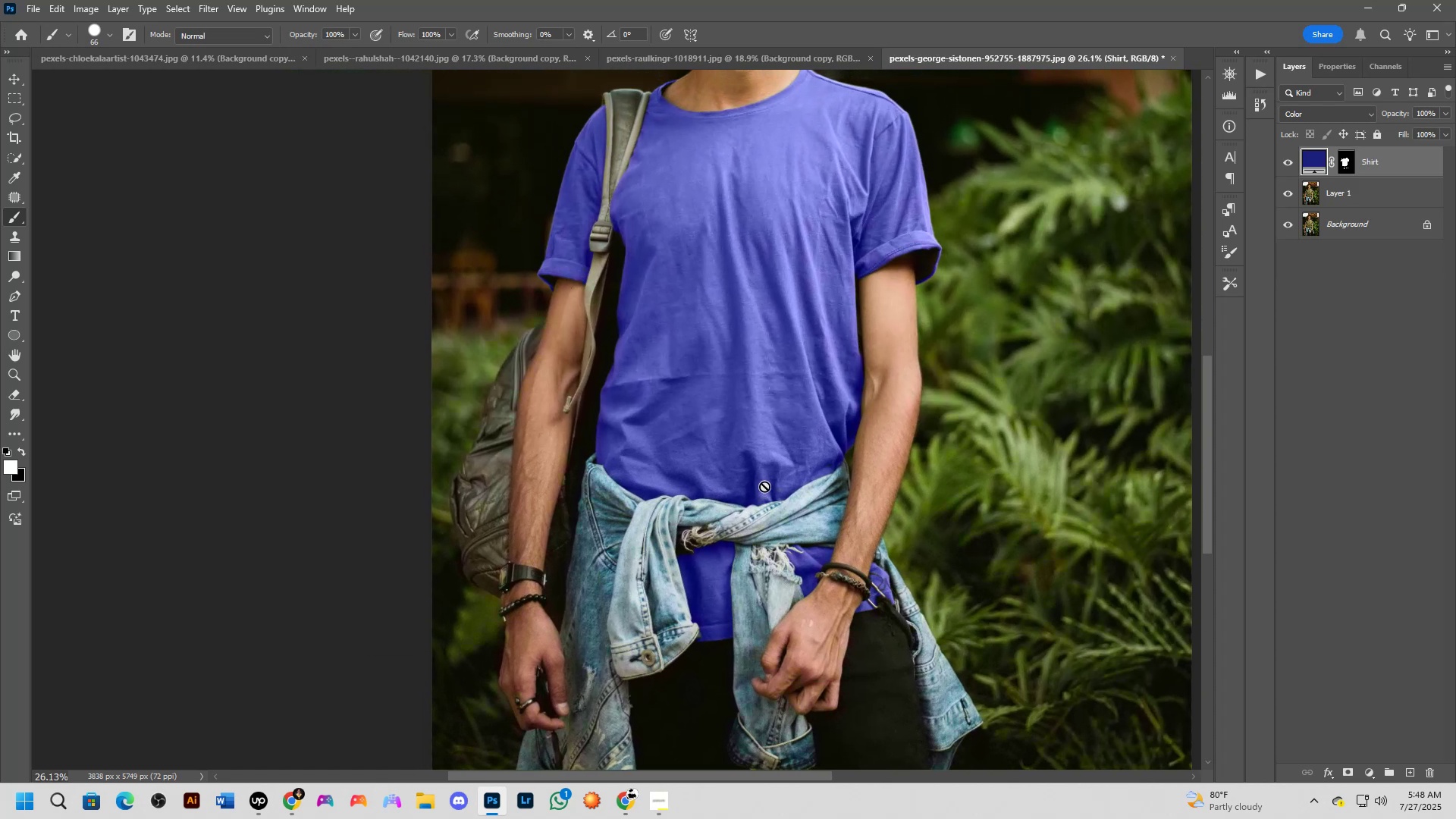 
hold_key(key=Space, duration=0.33)
 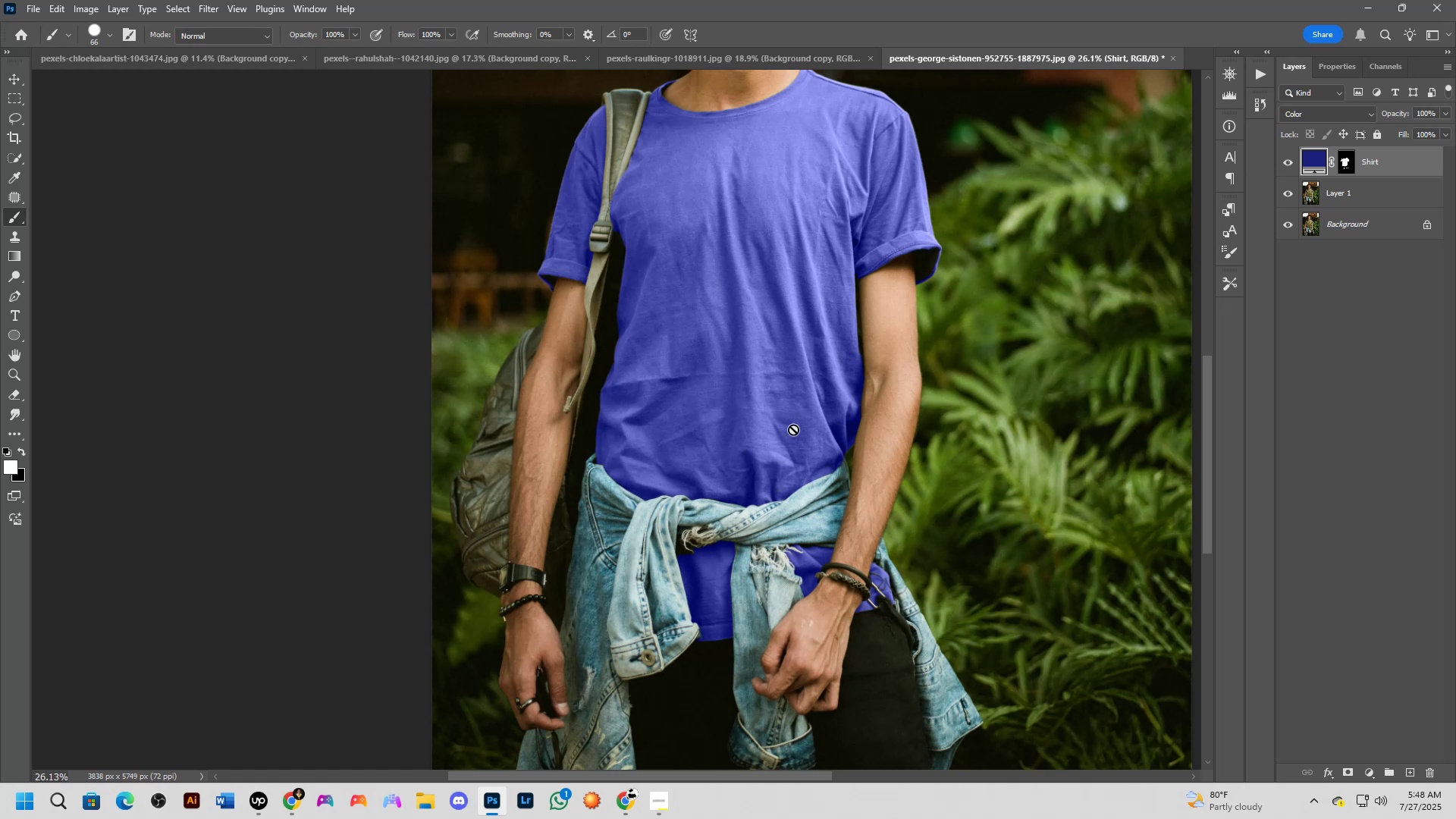 
key(F2)
 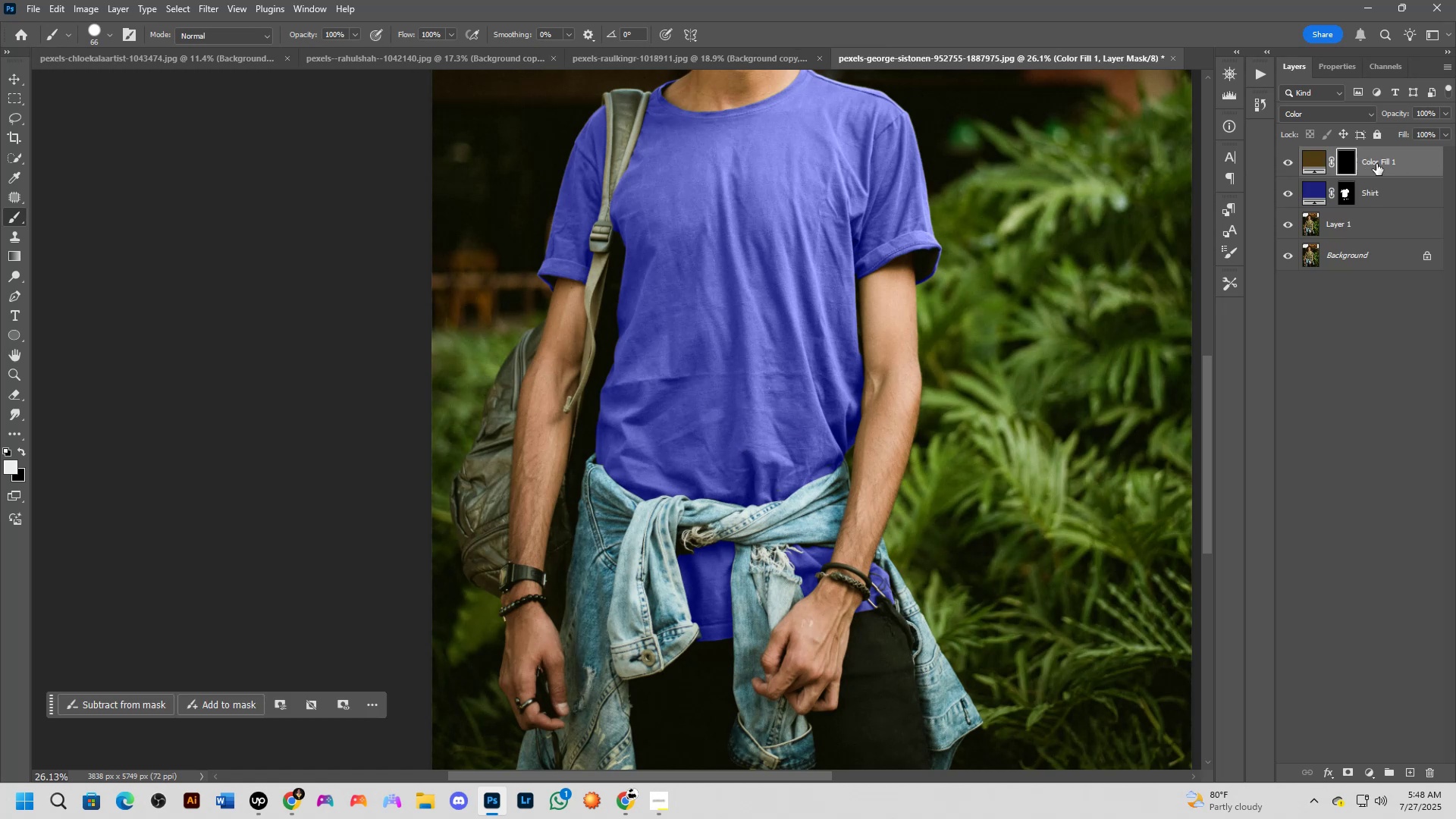 
double_click([1376, 163])
 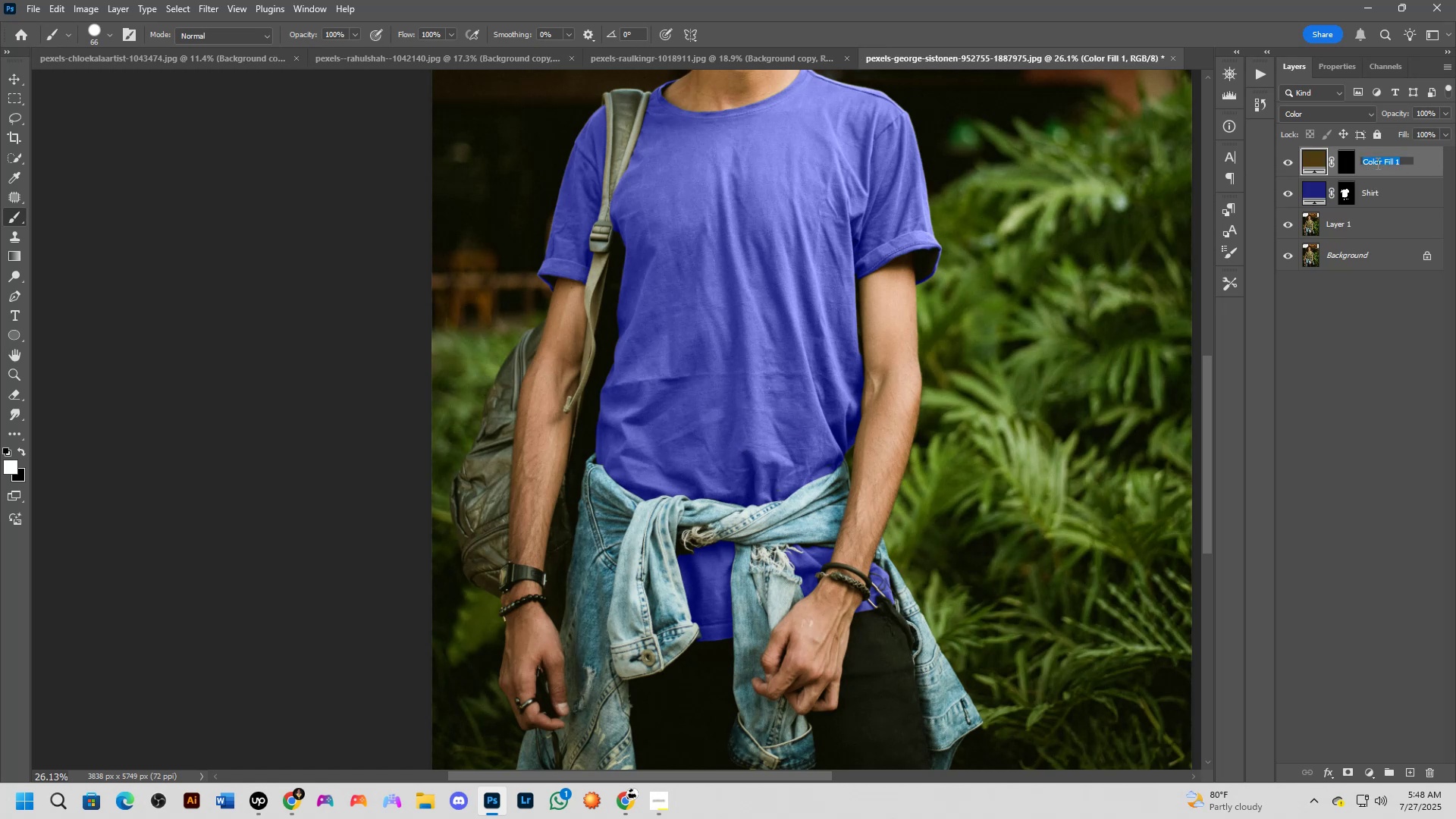 
type(jack)
key(Backspace)
key(Backspace)
key(Backspace)
key(Backspace)
type(Jacket)
 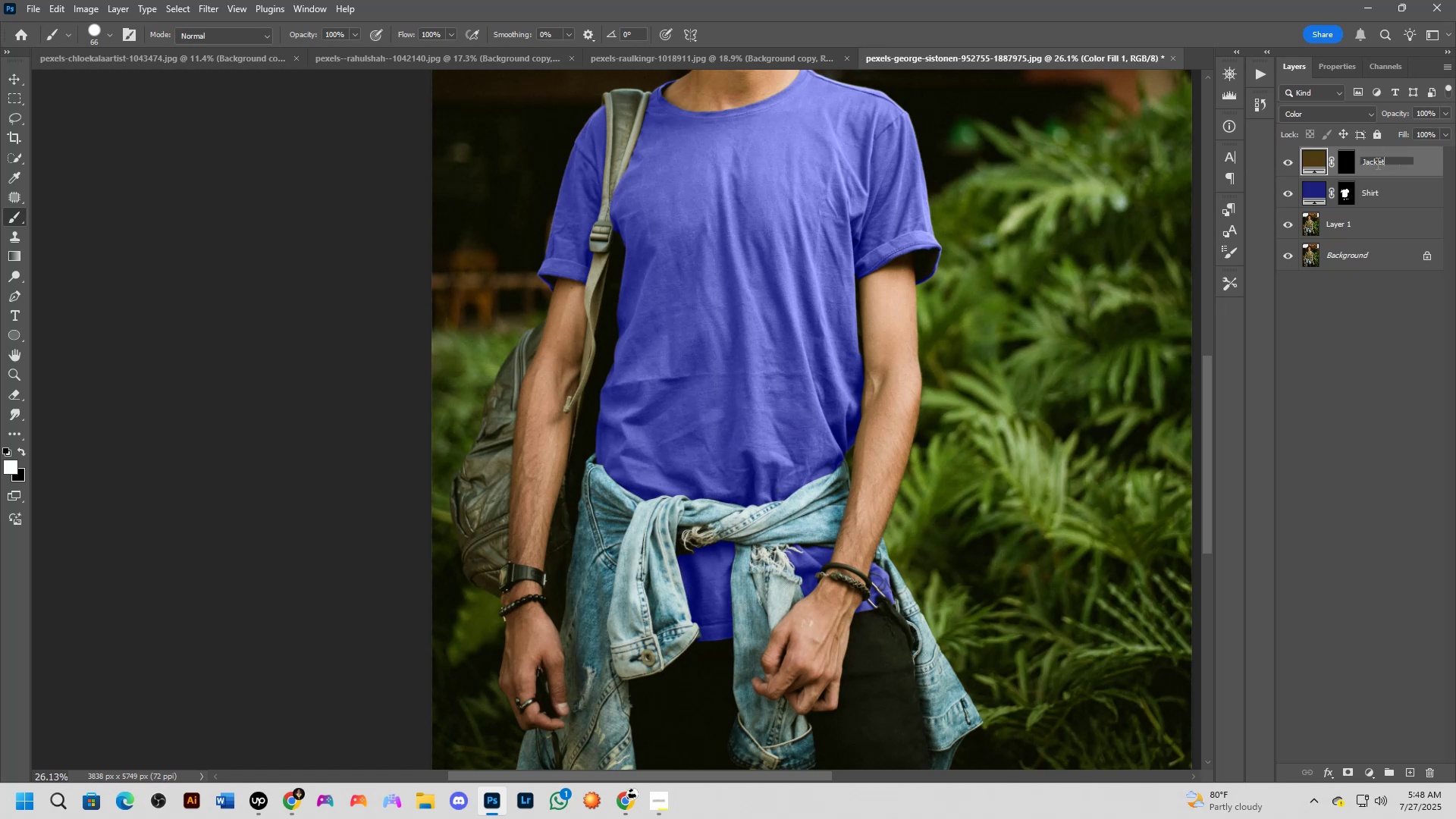 
key(Enter)
 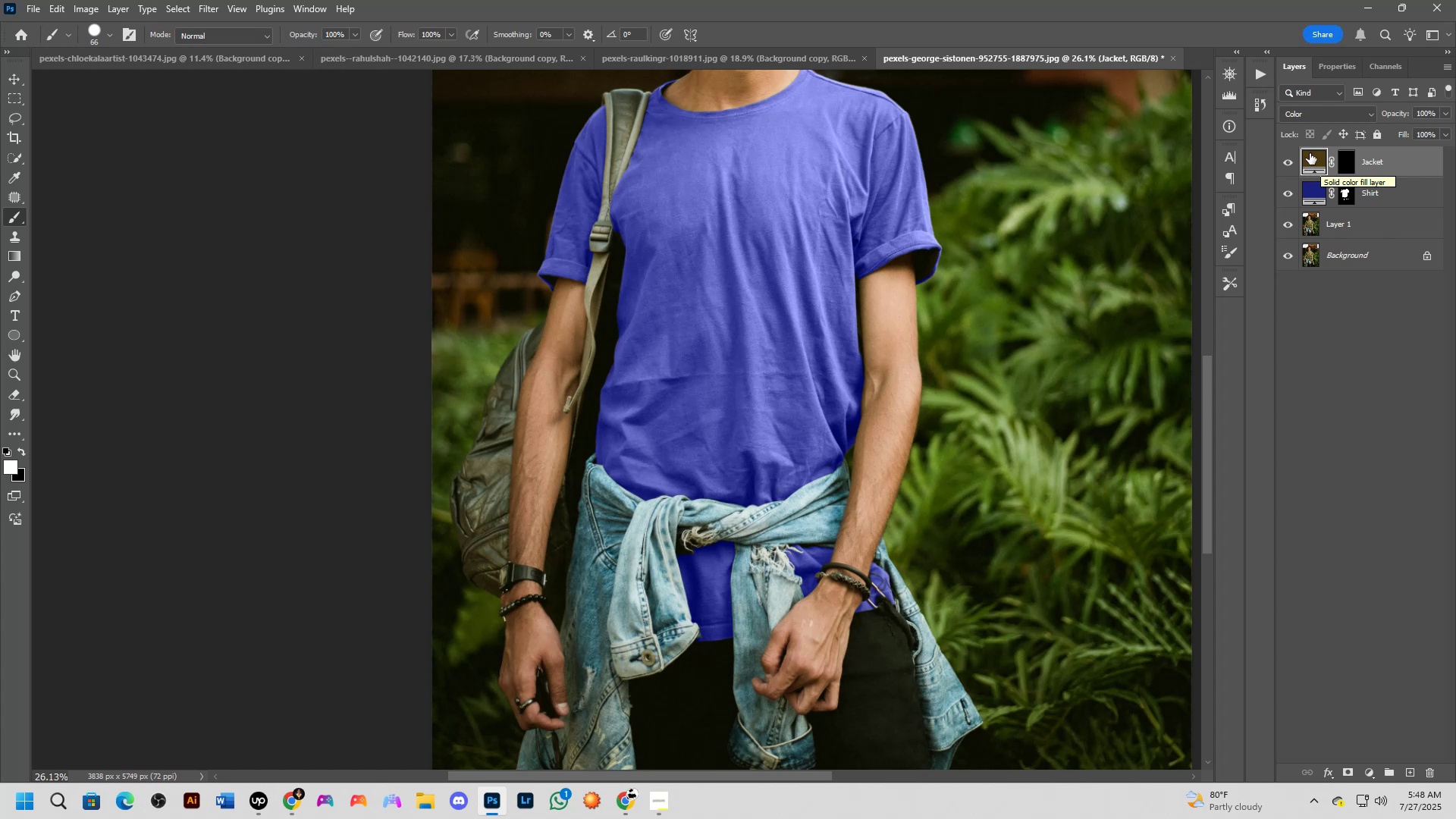 
wait(11.27)
 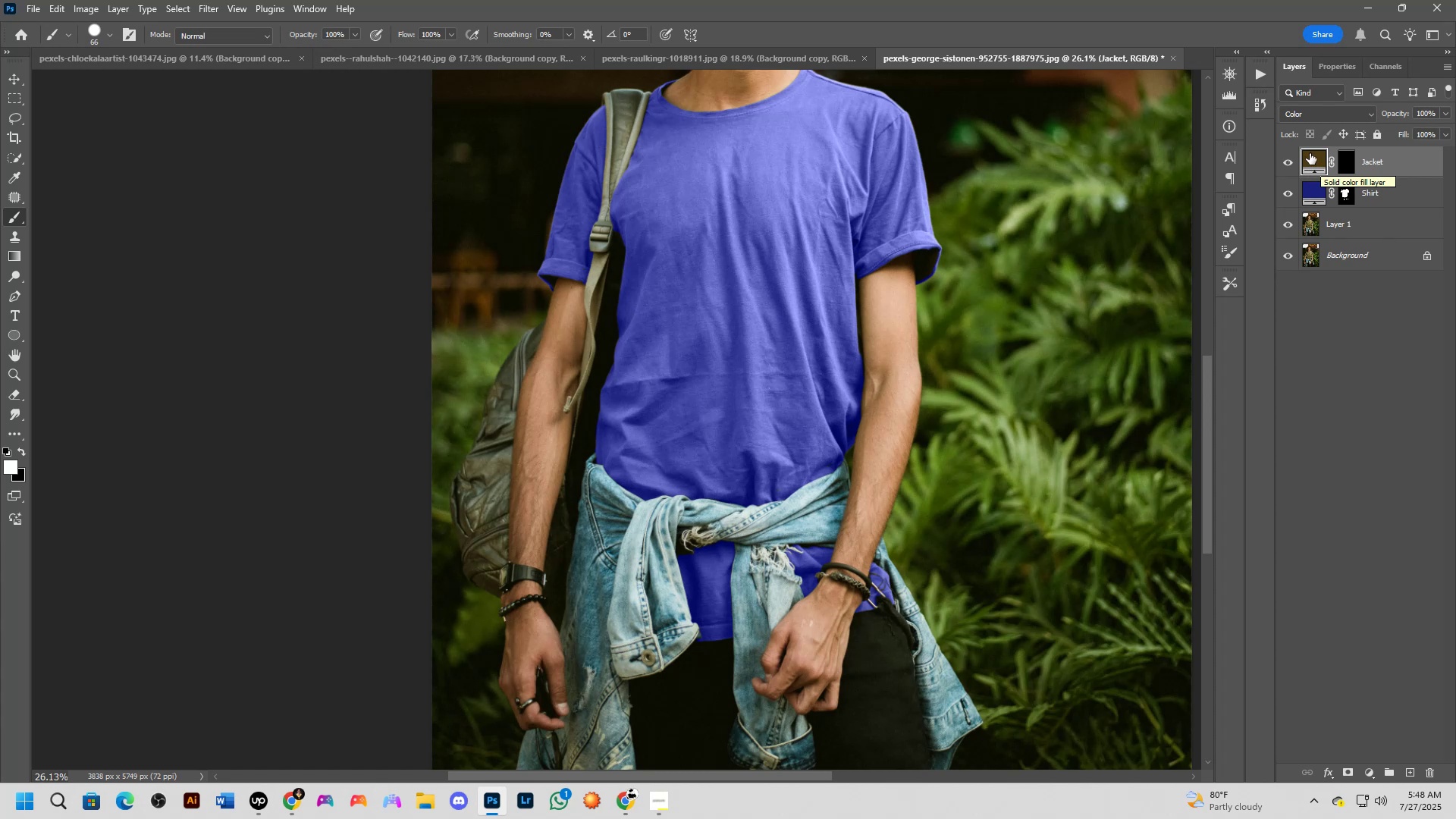 
double_click([1310, 151])
 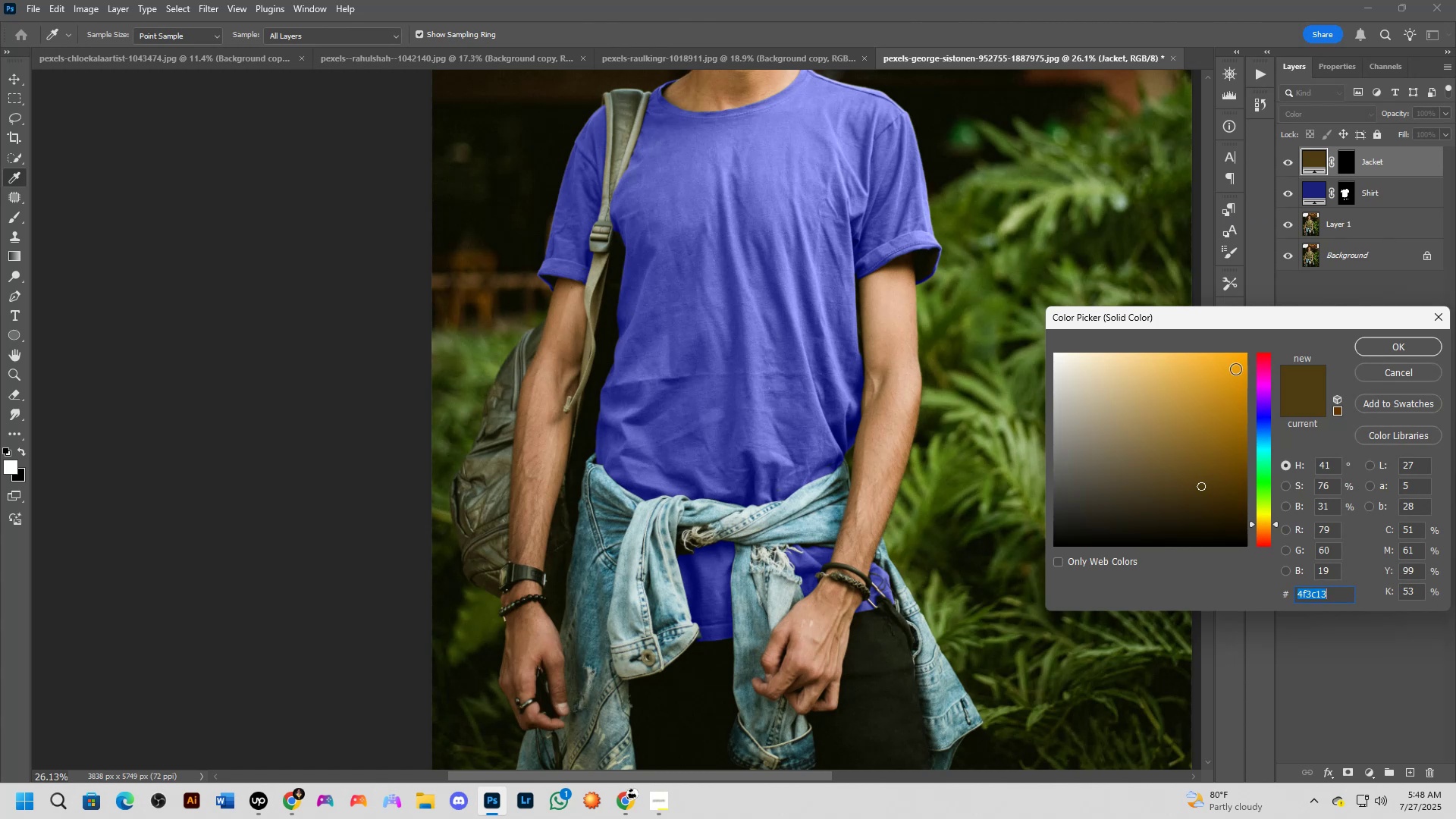 
left_click_drag(start_coordinate=[1222, 423], to_coordinate=[1233, 460])
 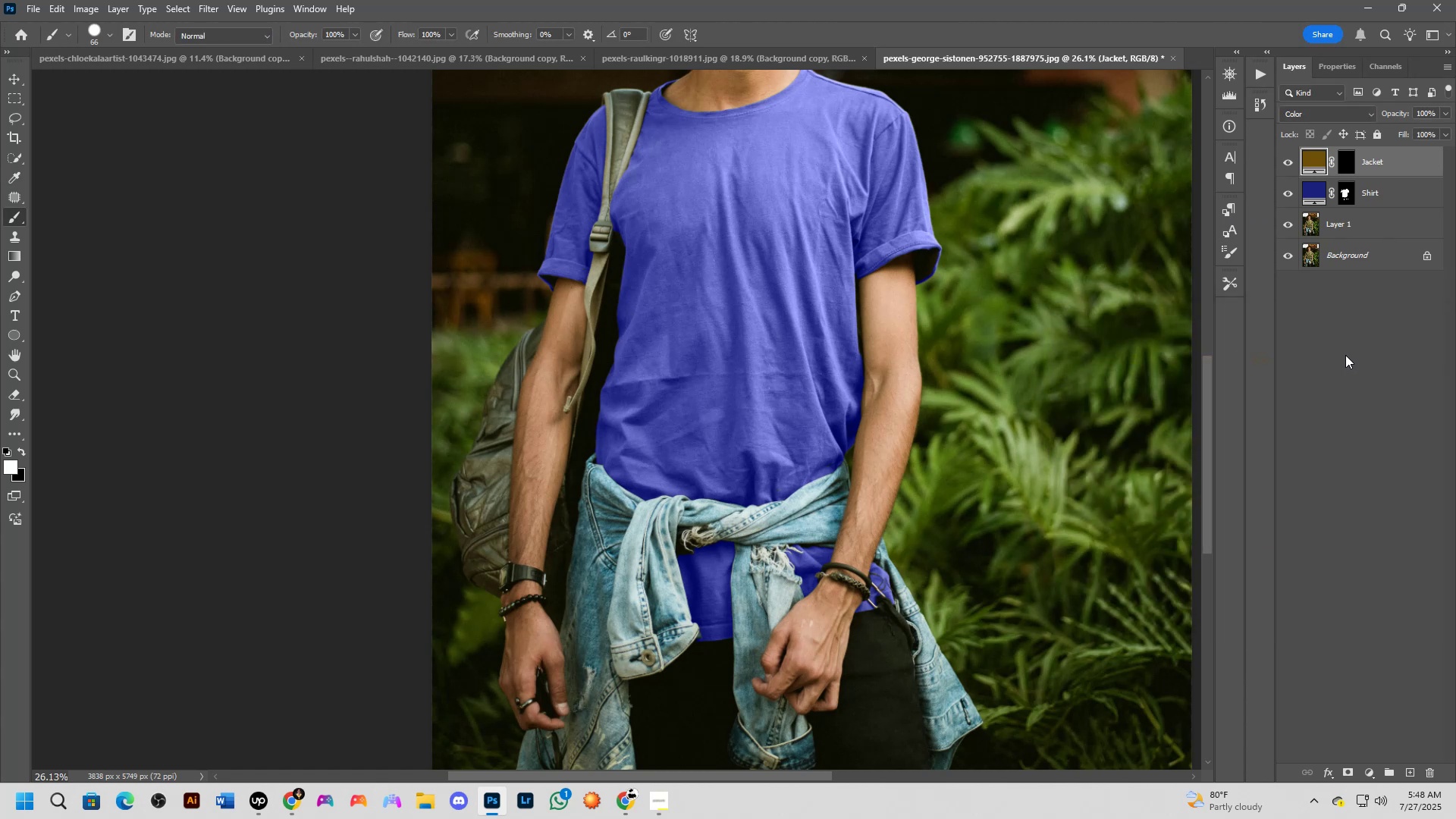 
scroll: coordinate [838, 466], scroll_direction: up, amount: 9.0
 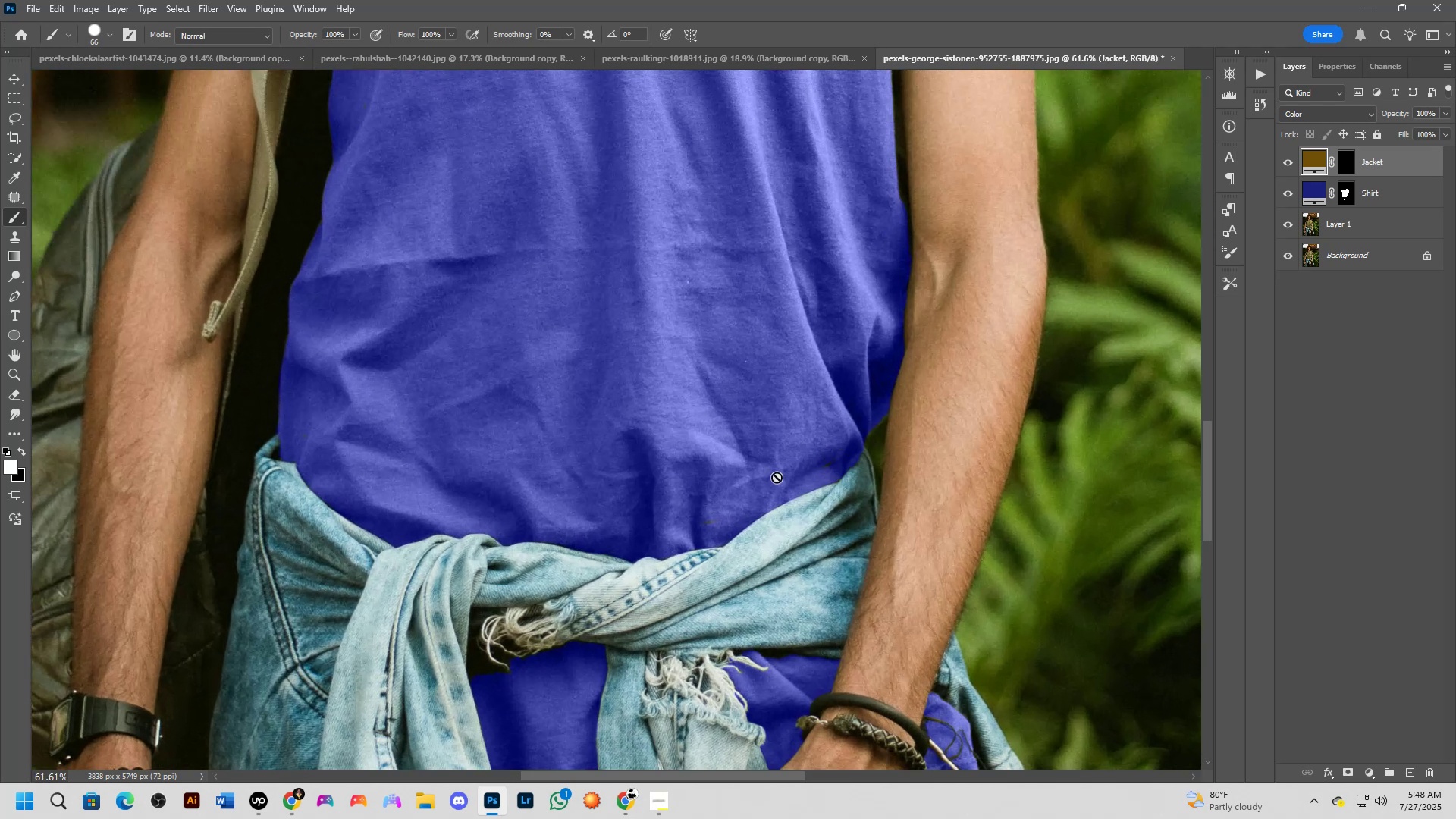 
hold_key(key=Space, duration=0.56)
 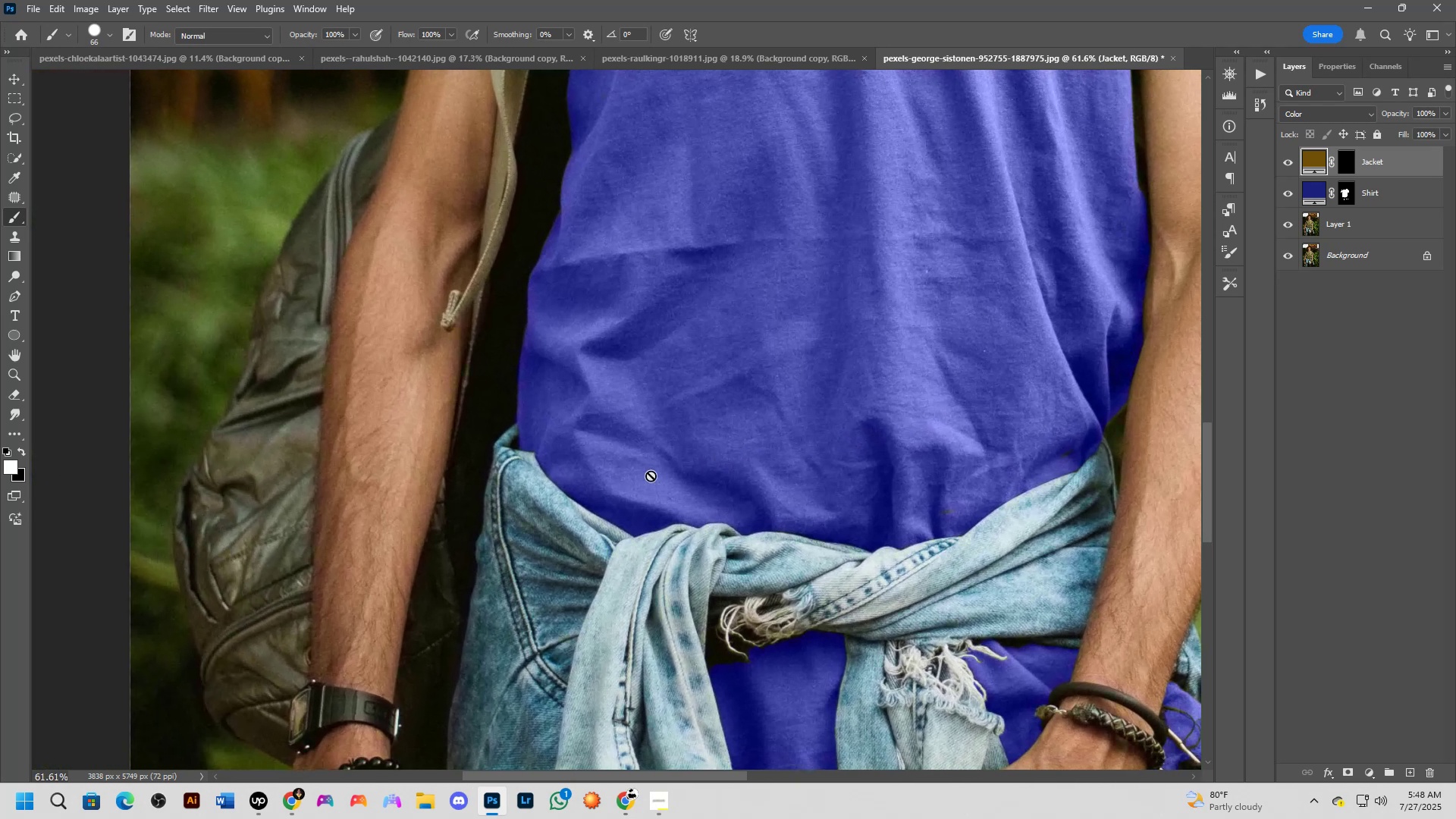 
left_click_drag(start_coordinate=[618, 446], to_coordinate=[835, 432])
 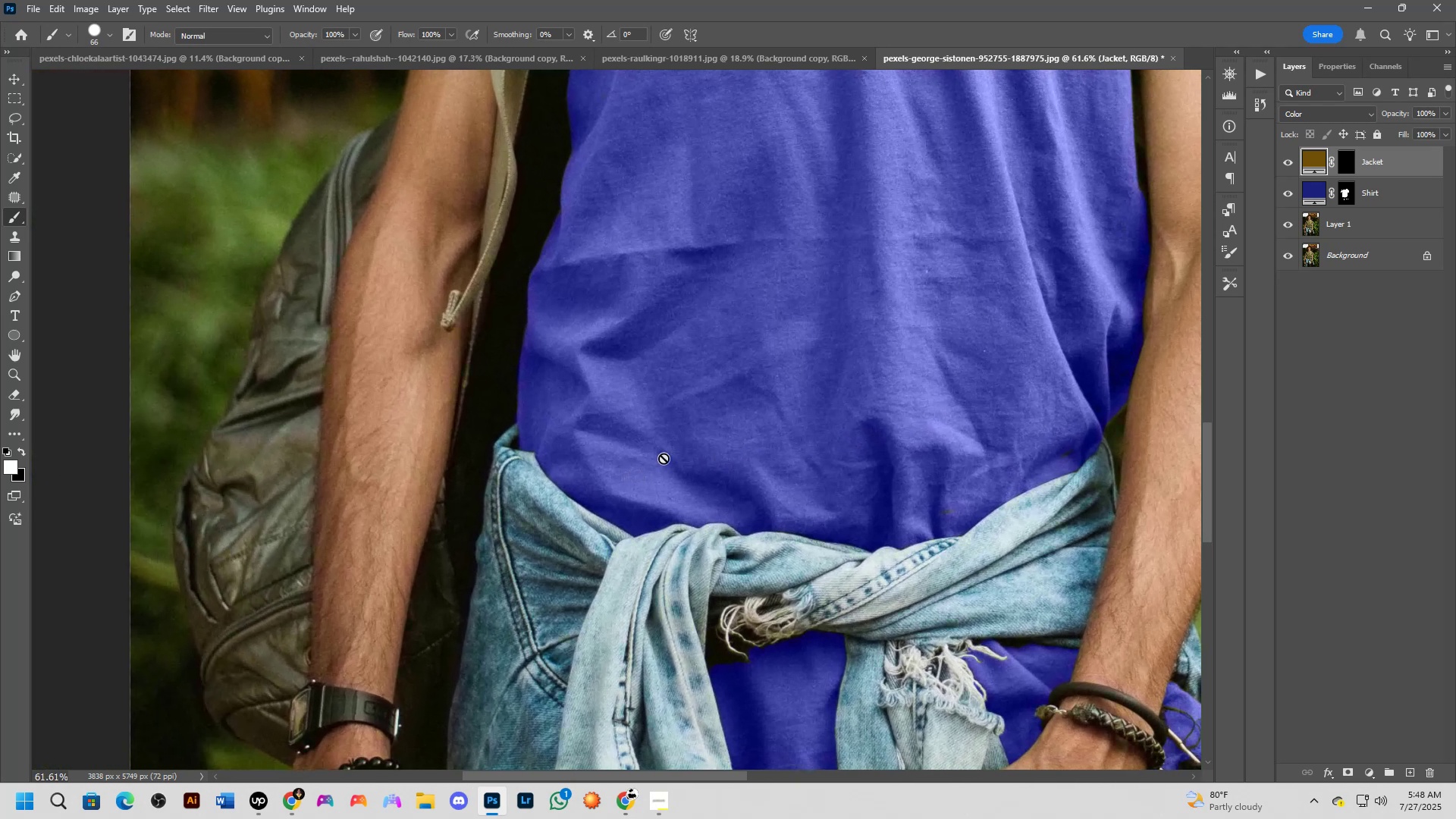 
scroll: coordinate [642, 469], scroll_direction: up, amount: 1.0
 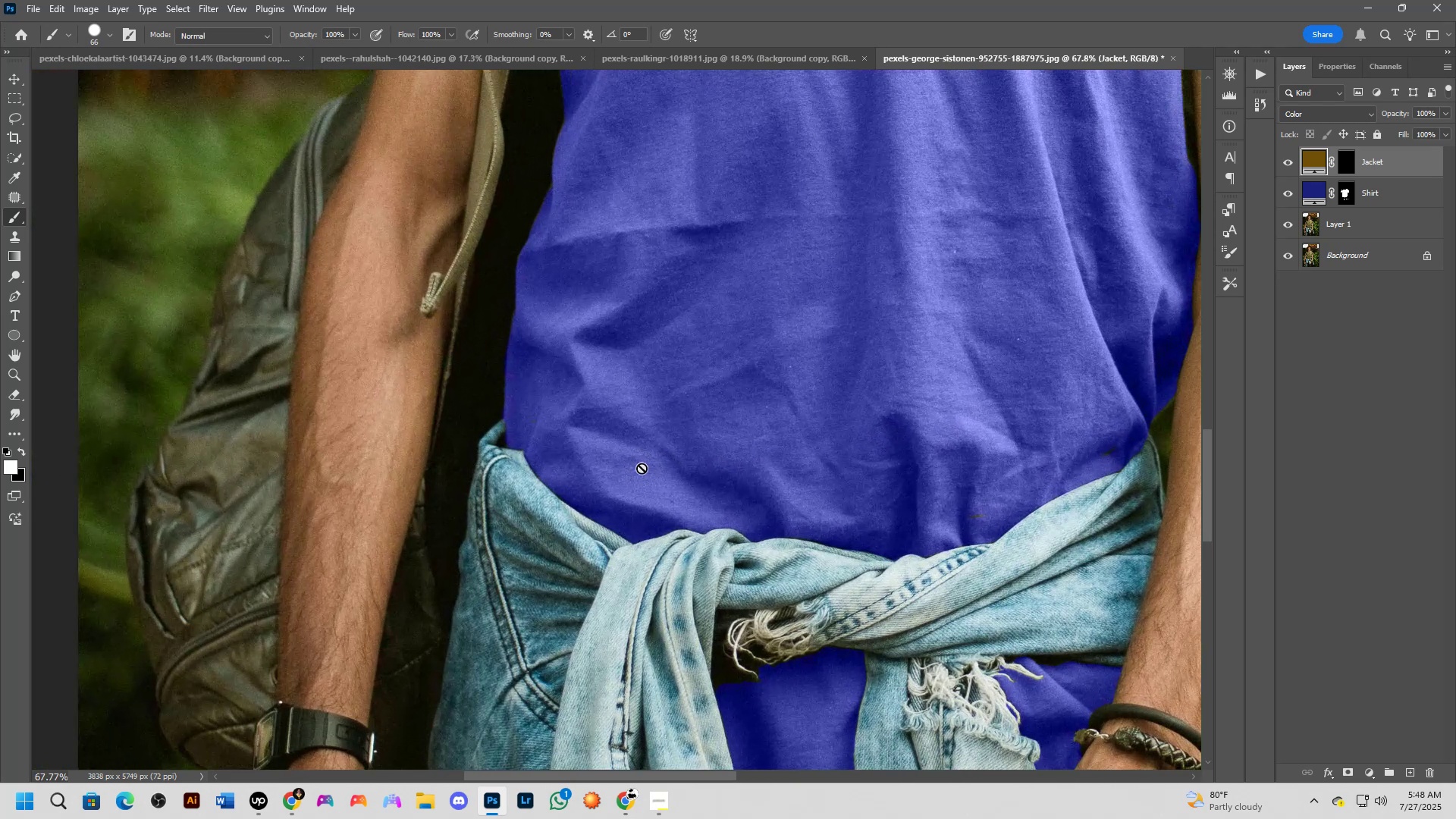 
hold_key(key=Space, duration=0.99)
 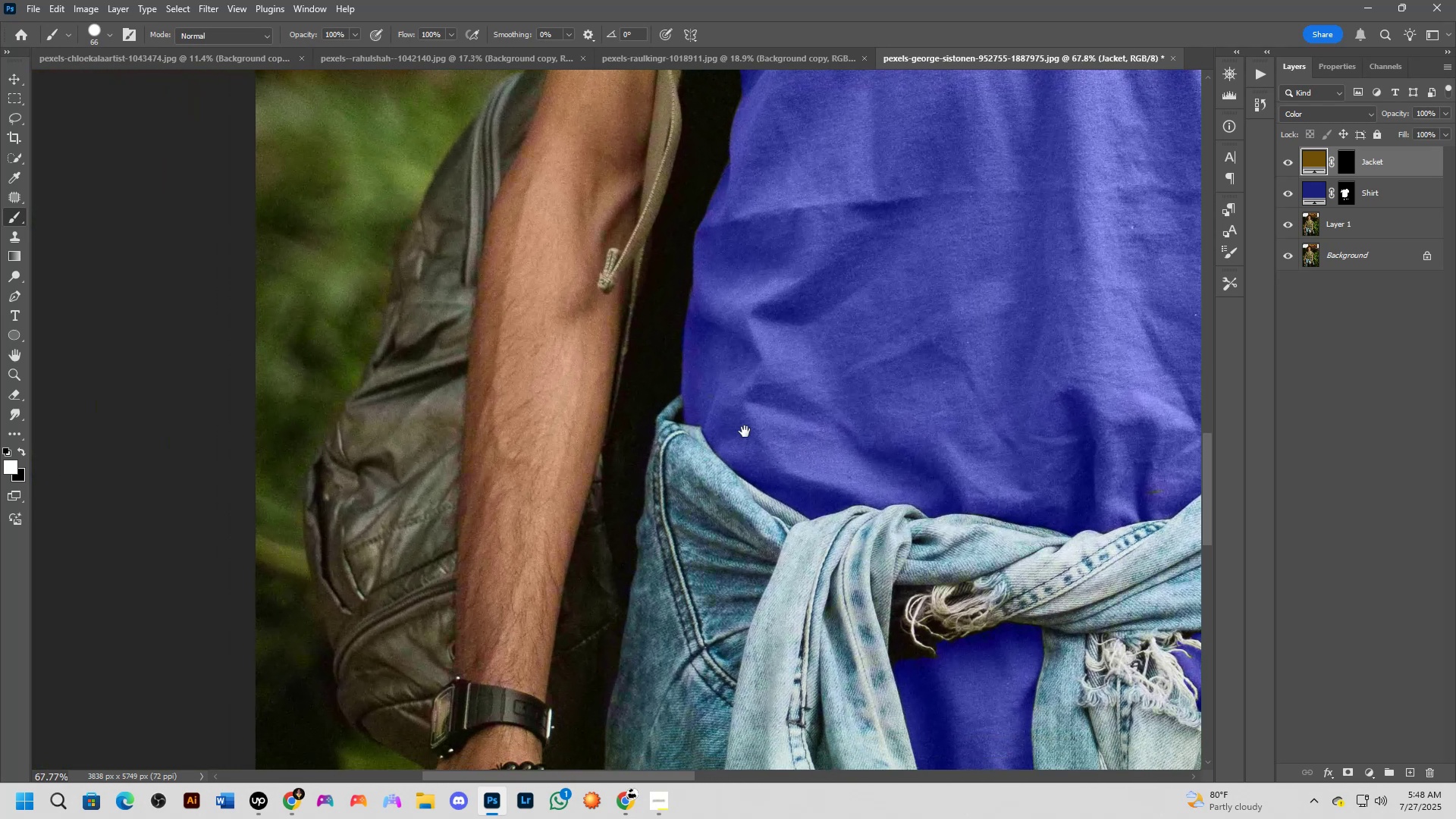 
left_click_drag(start_coordinate=[635, 472], to_coordinate=[768, 480])
 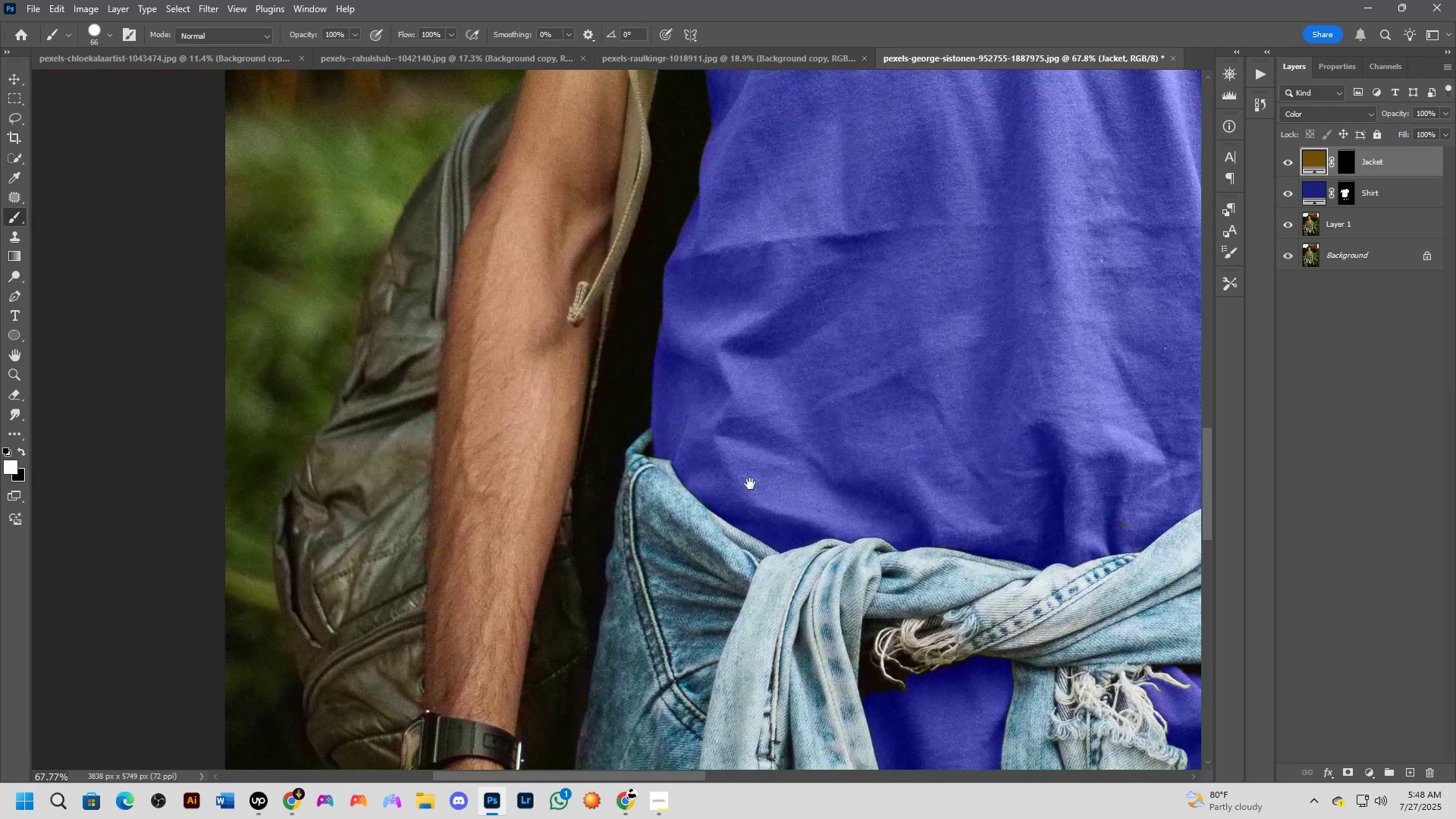 
hold_key(key=Space, duration=0.52)
 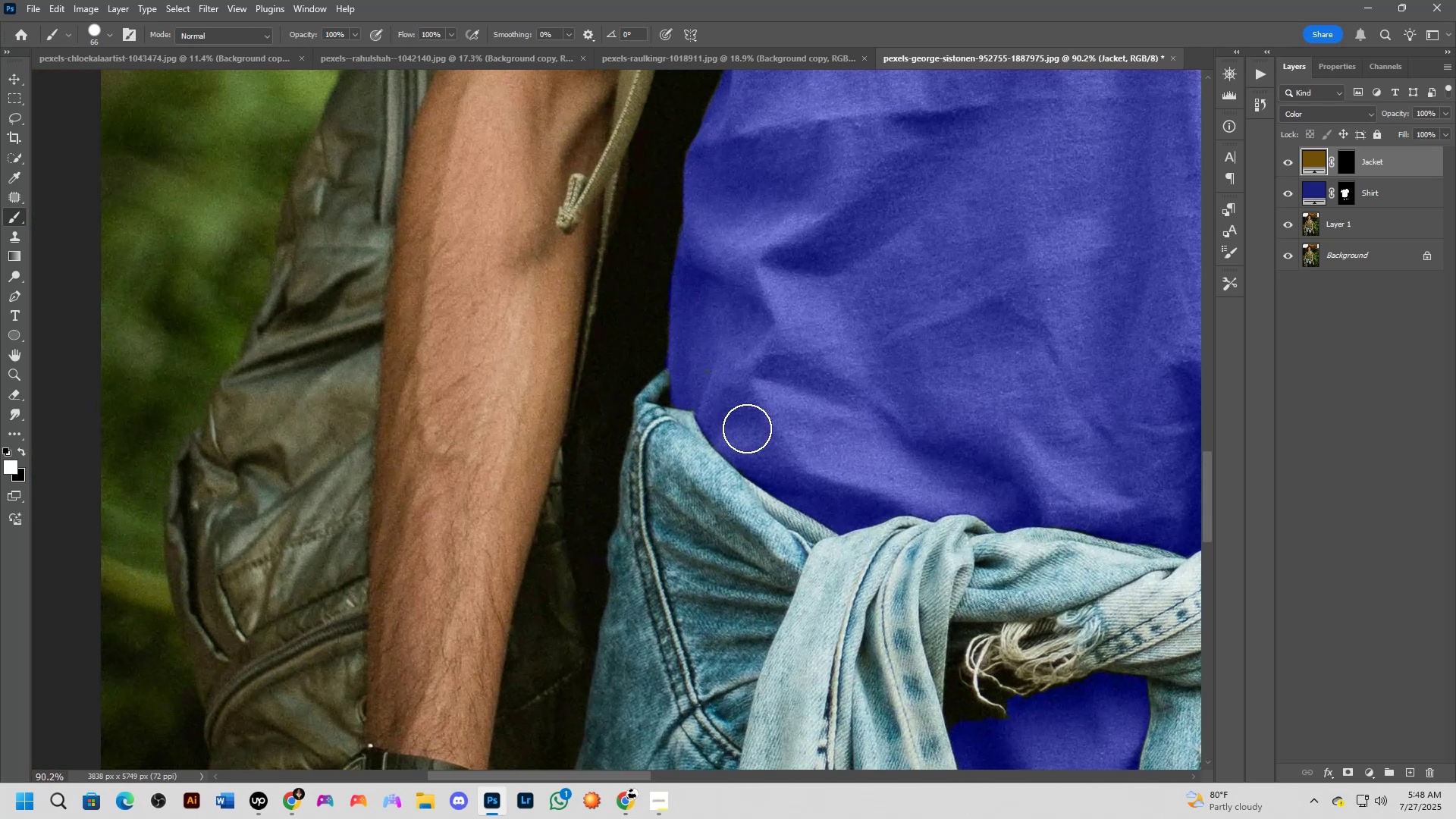 
left_click_drag(start_coordinate=[726, 473], to_coordinate=[747, 428])
 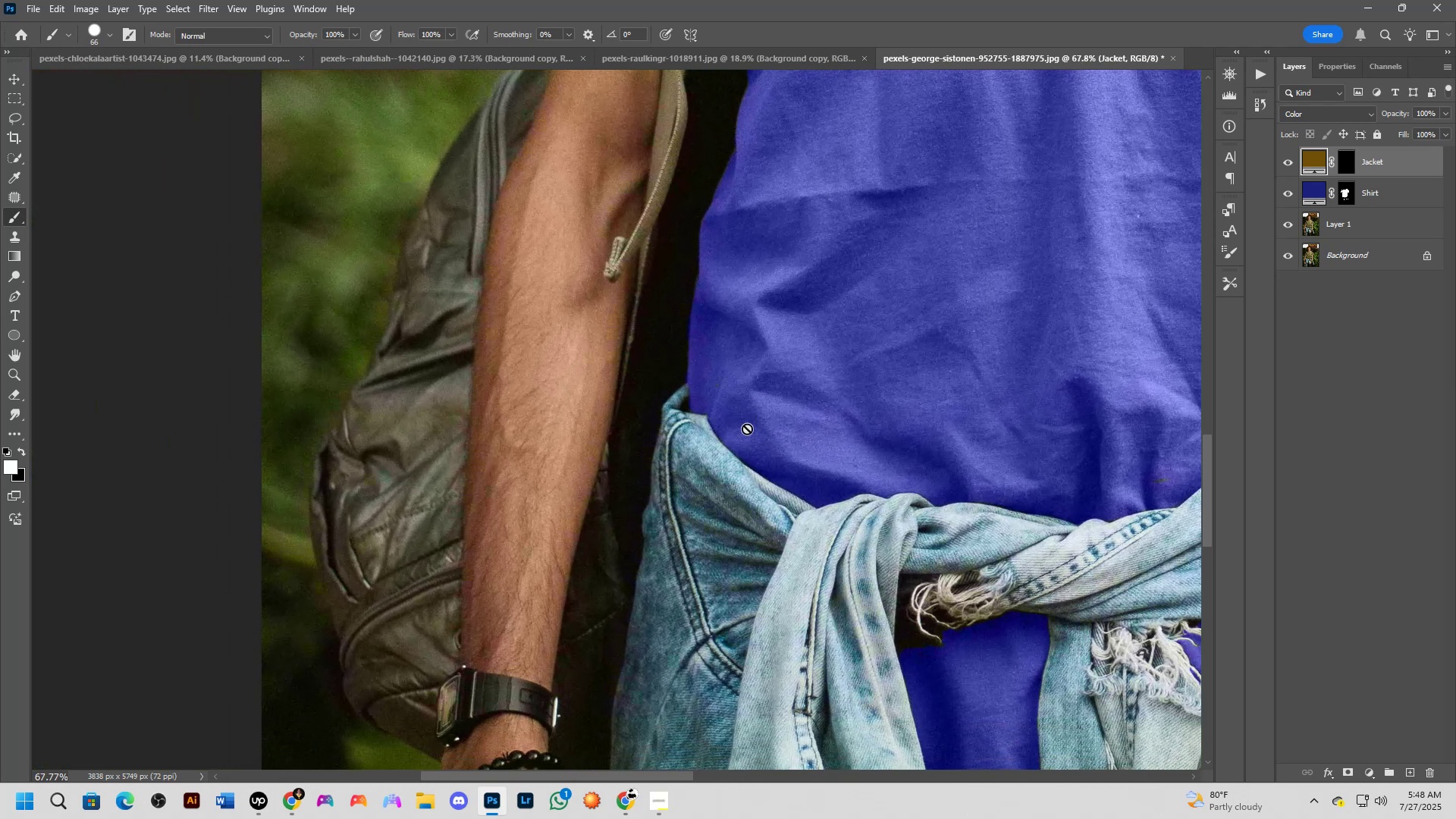 
scroll: coordinate [747, 428], scroll_direction: up, amount: 10.0
 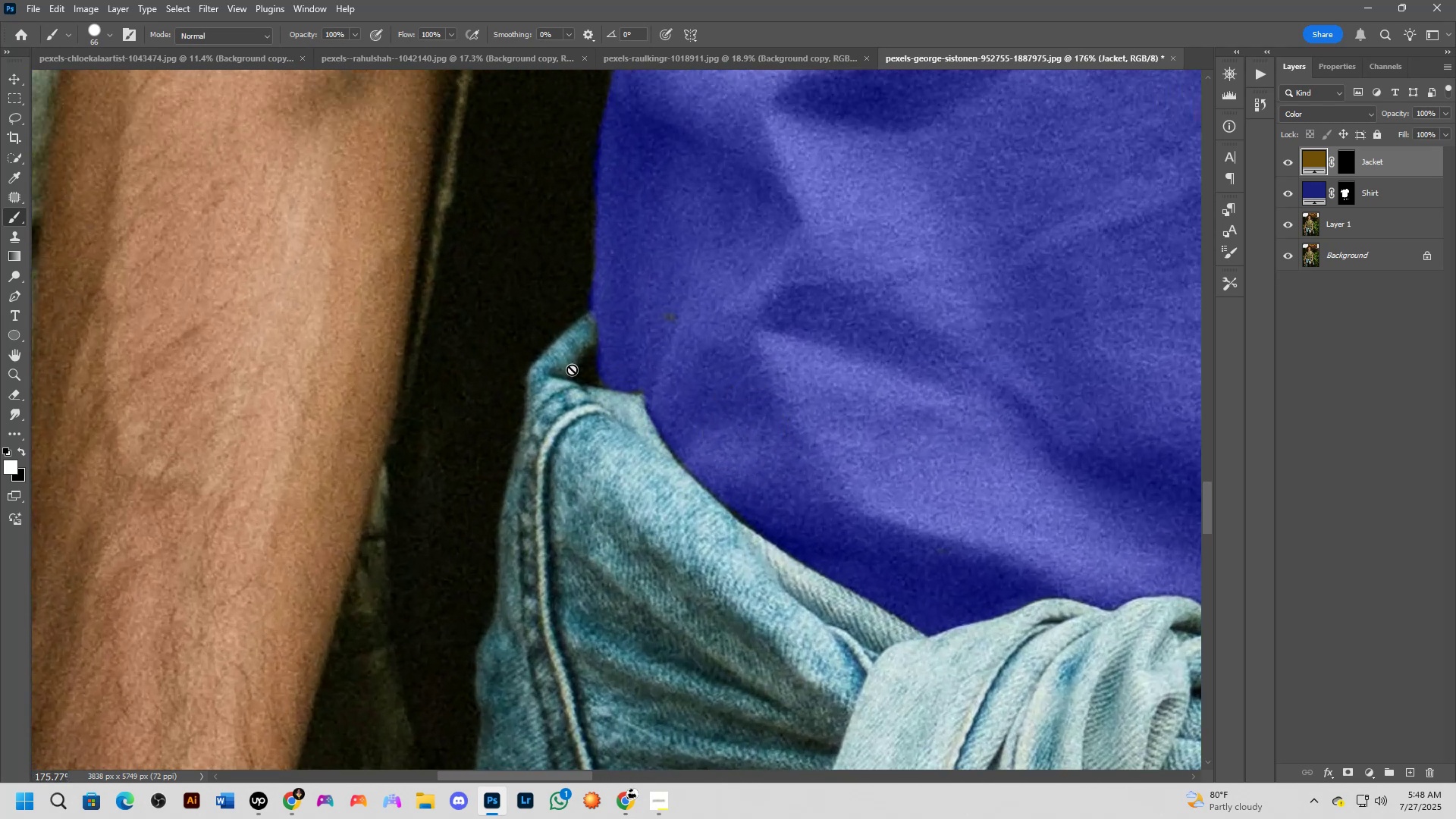 
hold_key(key=AltLeft, duration=1.52)
 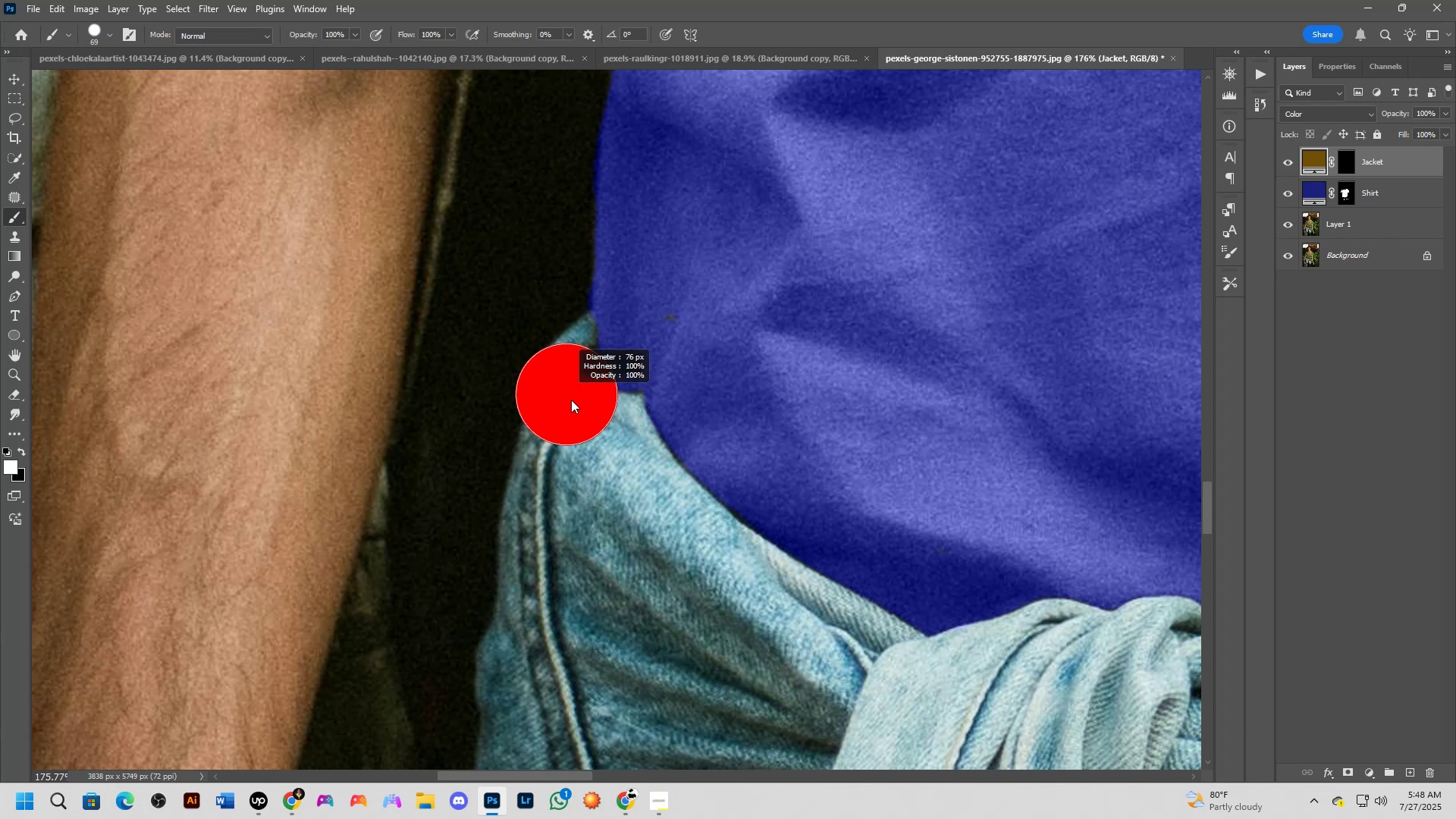 
hold_key(key=AltLeft, duration=0.92)
 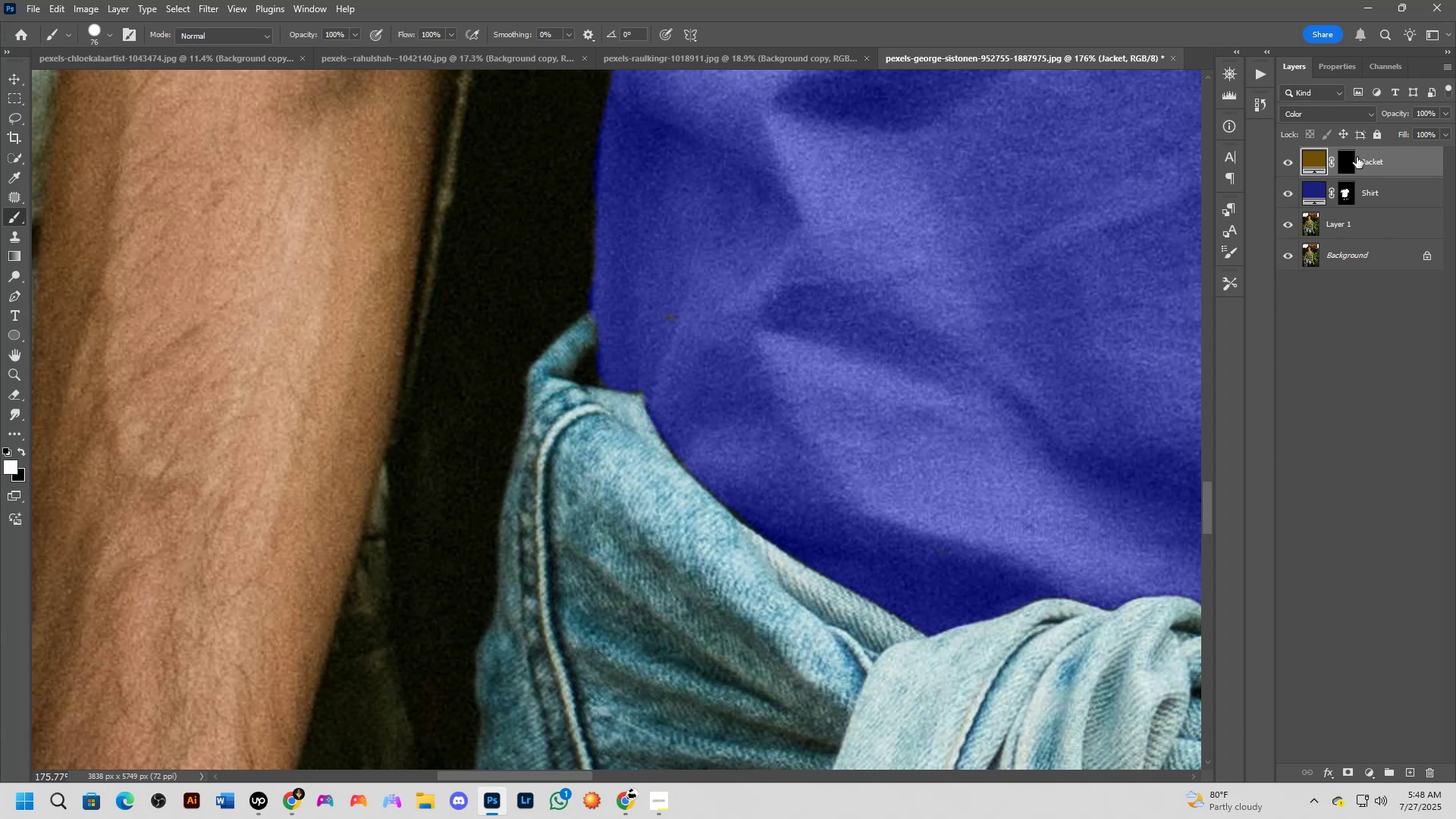 
left_click([1351, 159])
 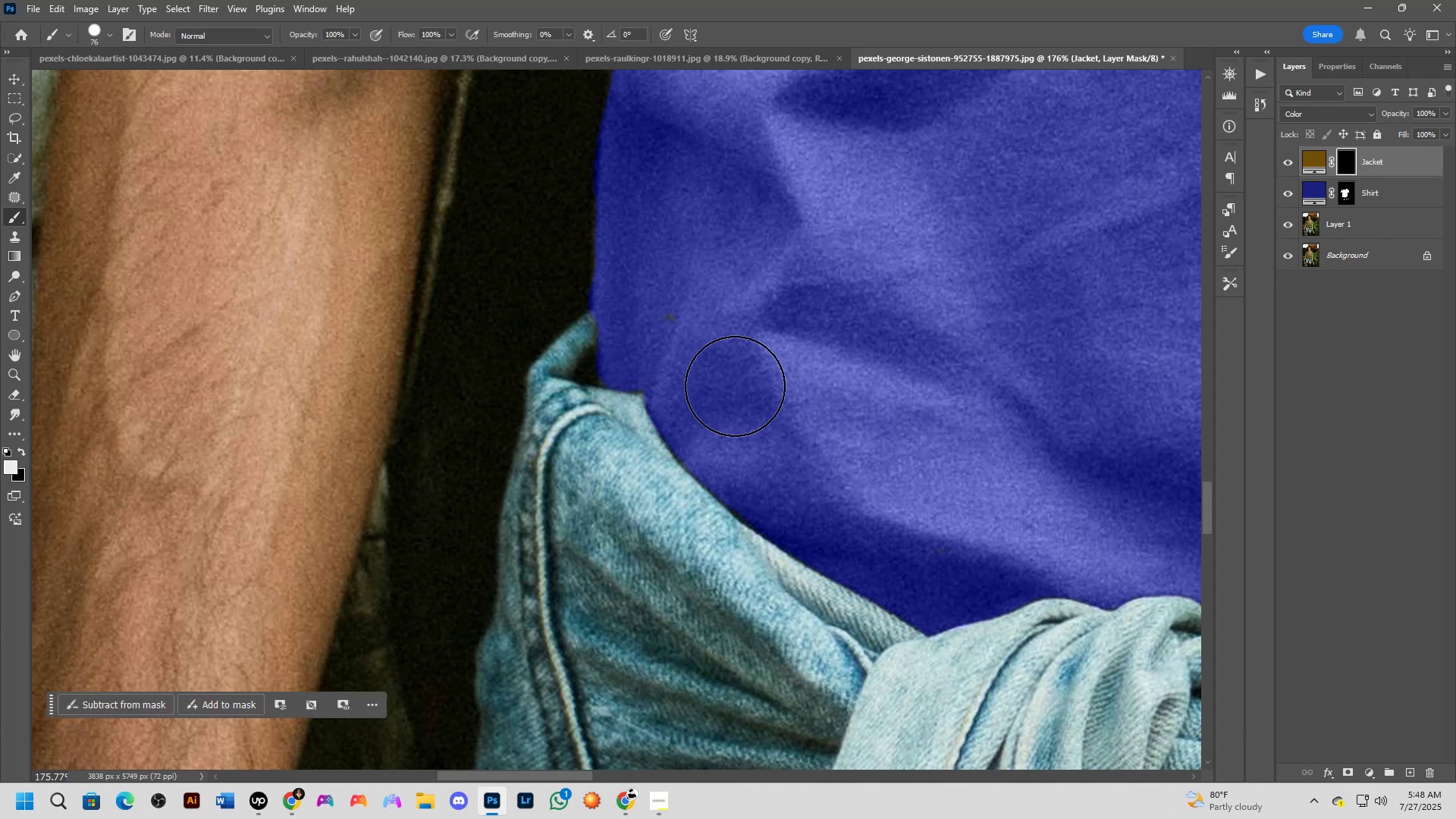 
hold_key(key=AltLeft, duration=1.54)
 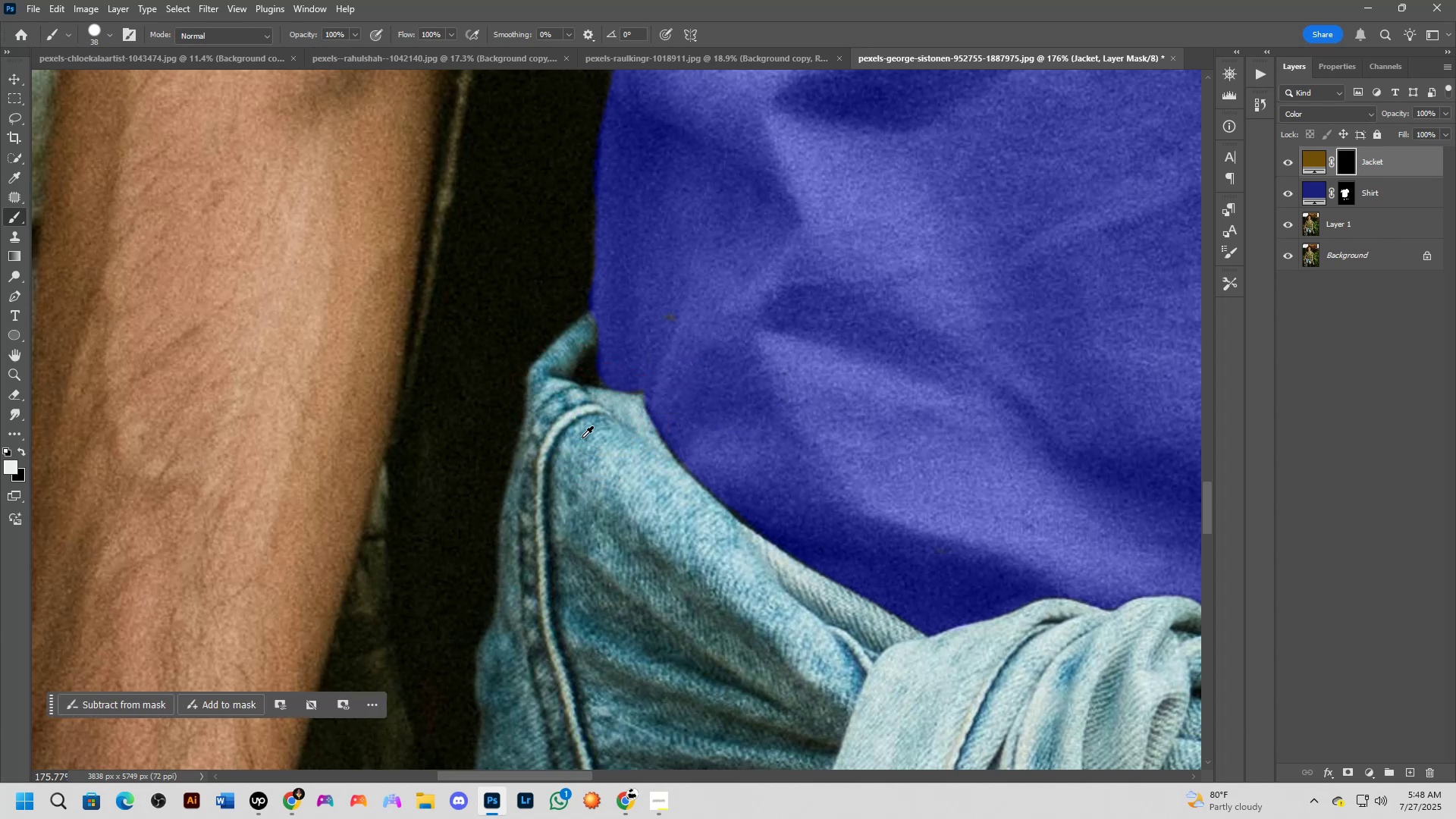 
hold_key(key=AltLeft, duration=0.46)
 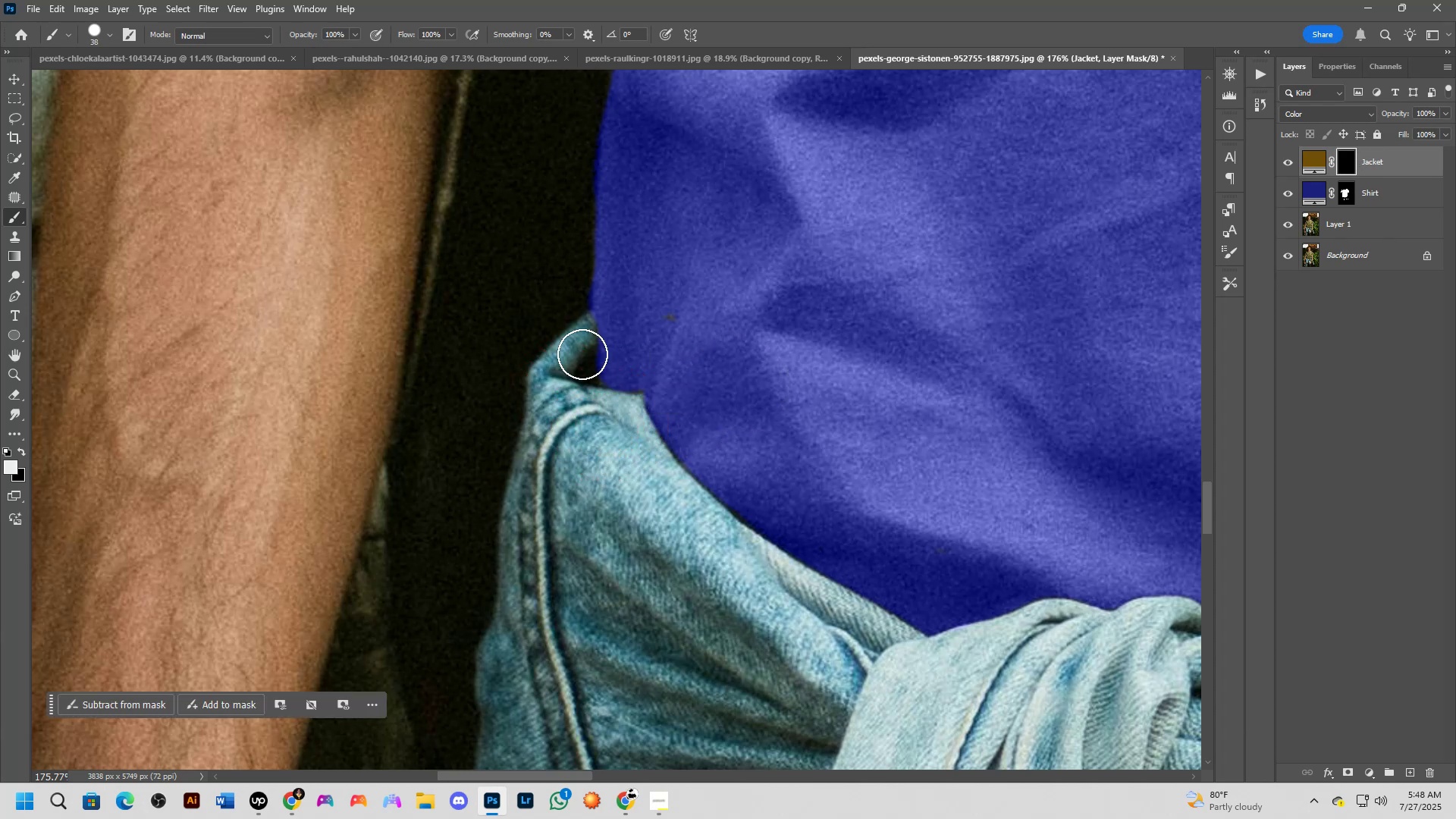 
hold_key(key=Space, duration=0.67)
 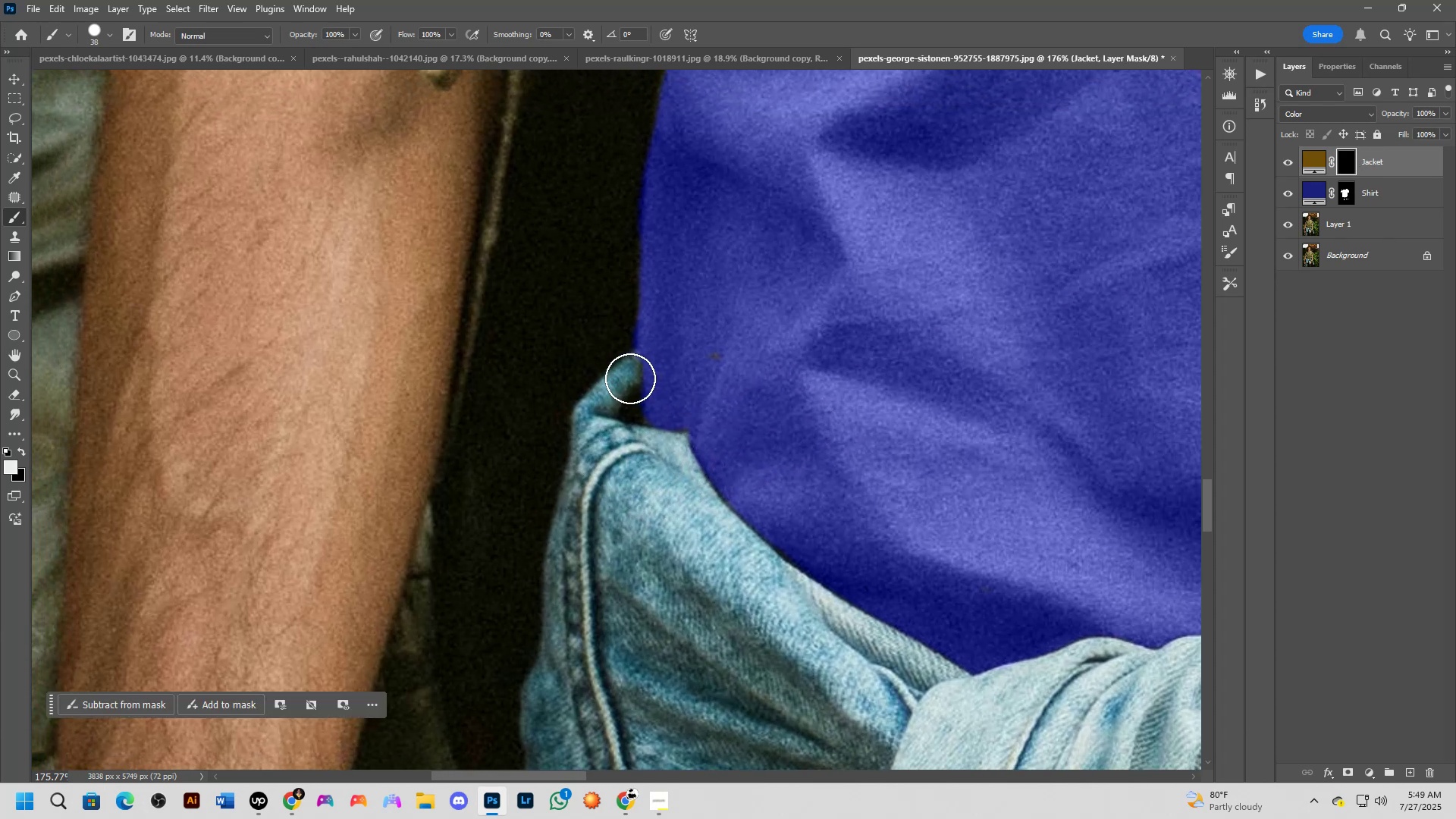 
left_click_drag(start_coordinate=[600, 324], to_coordinate=[645, 362])
 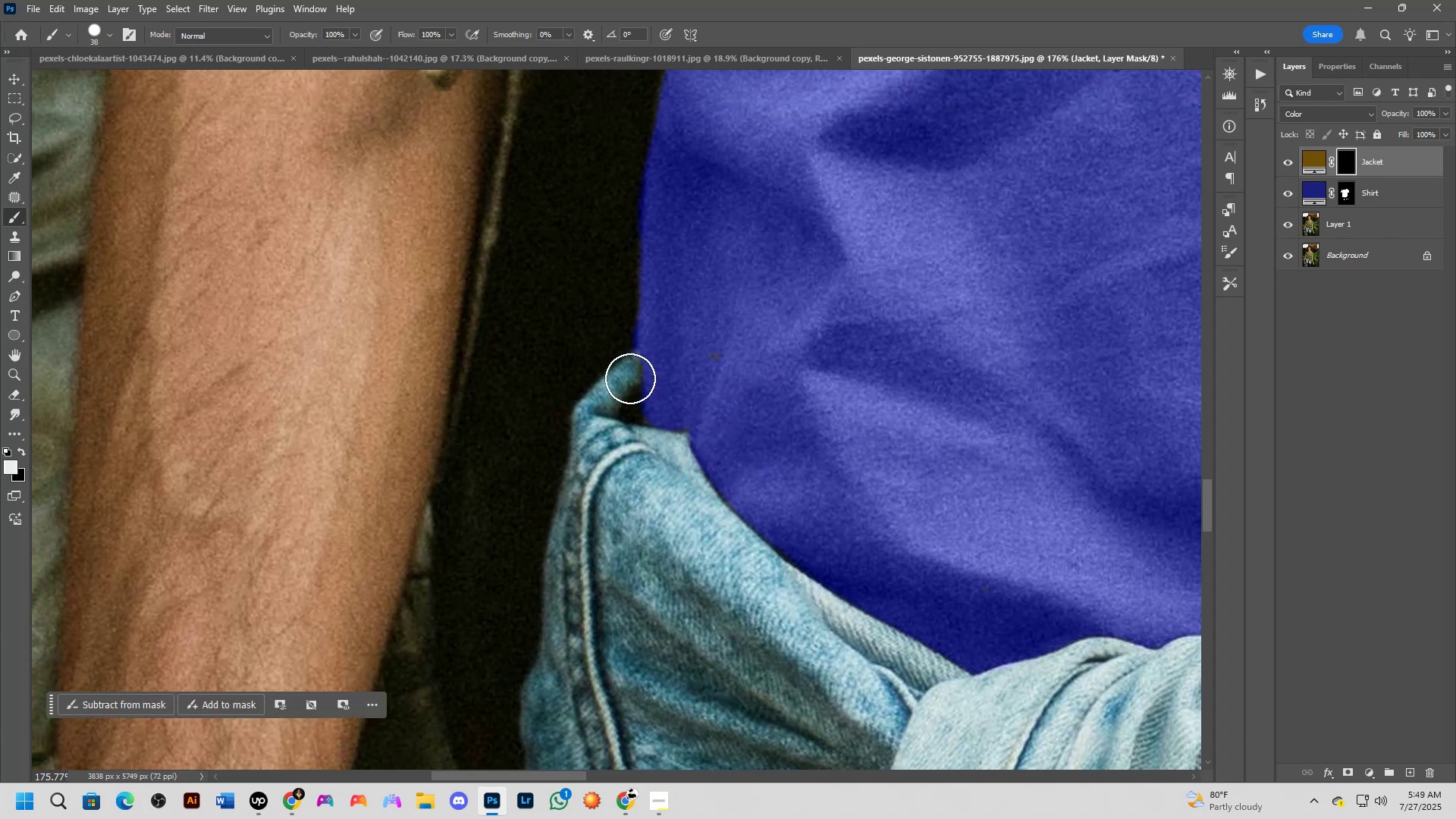 
hold_key(key=AltLeft, duration=0.55)
 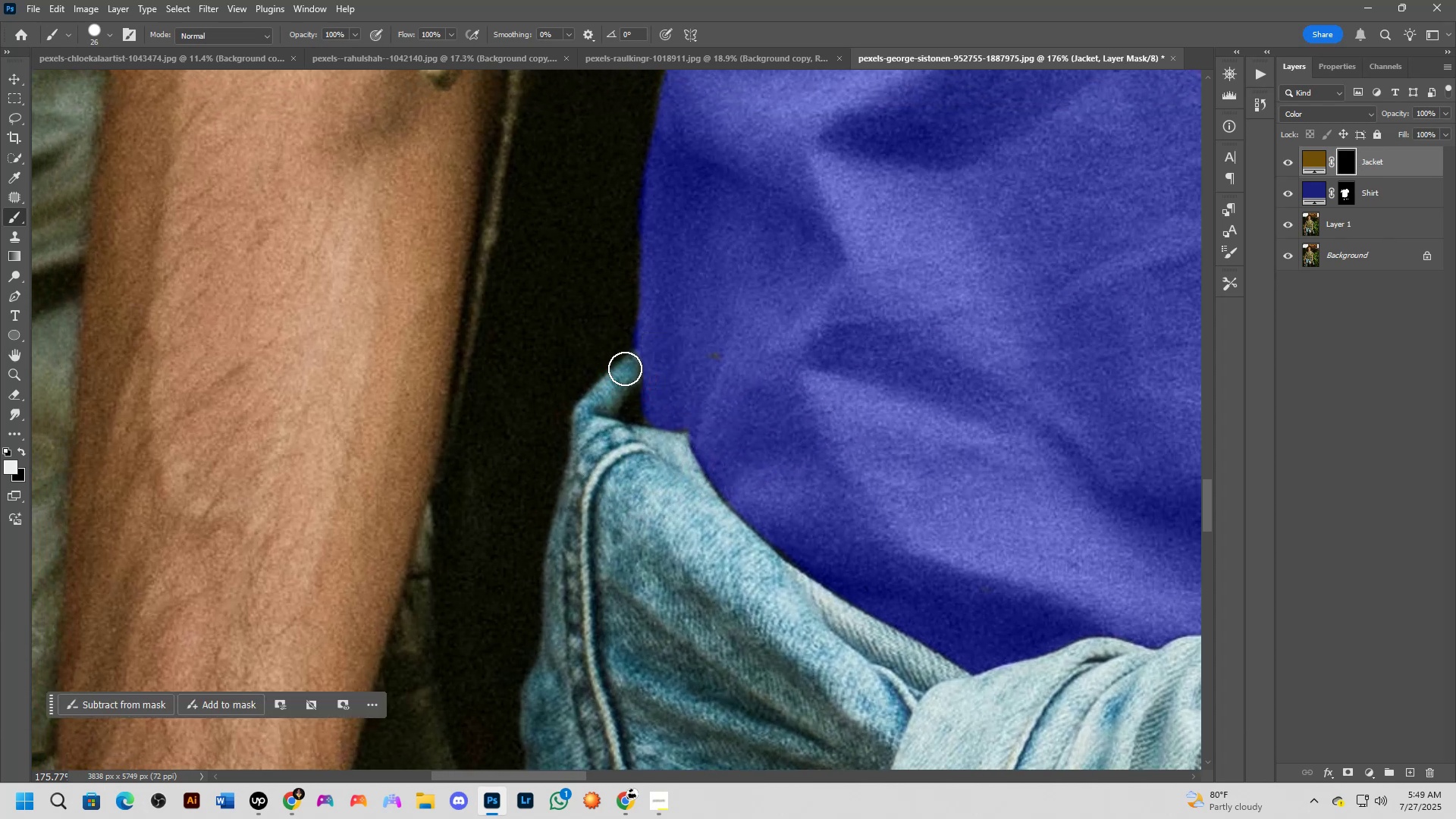 
left_click_drag(start_coordinate=[626, 371], to_coordinate=[606, 395])
 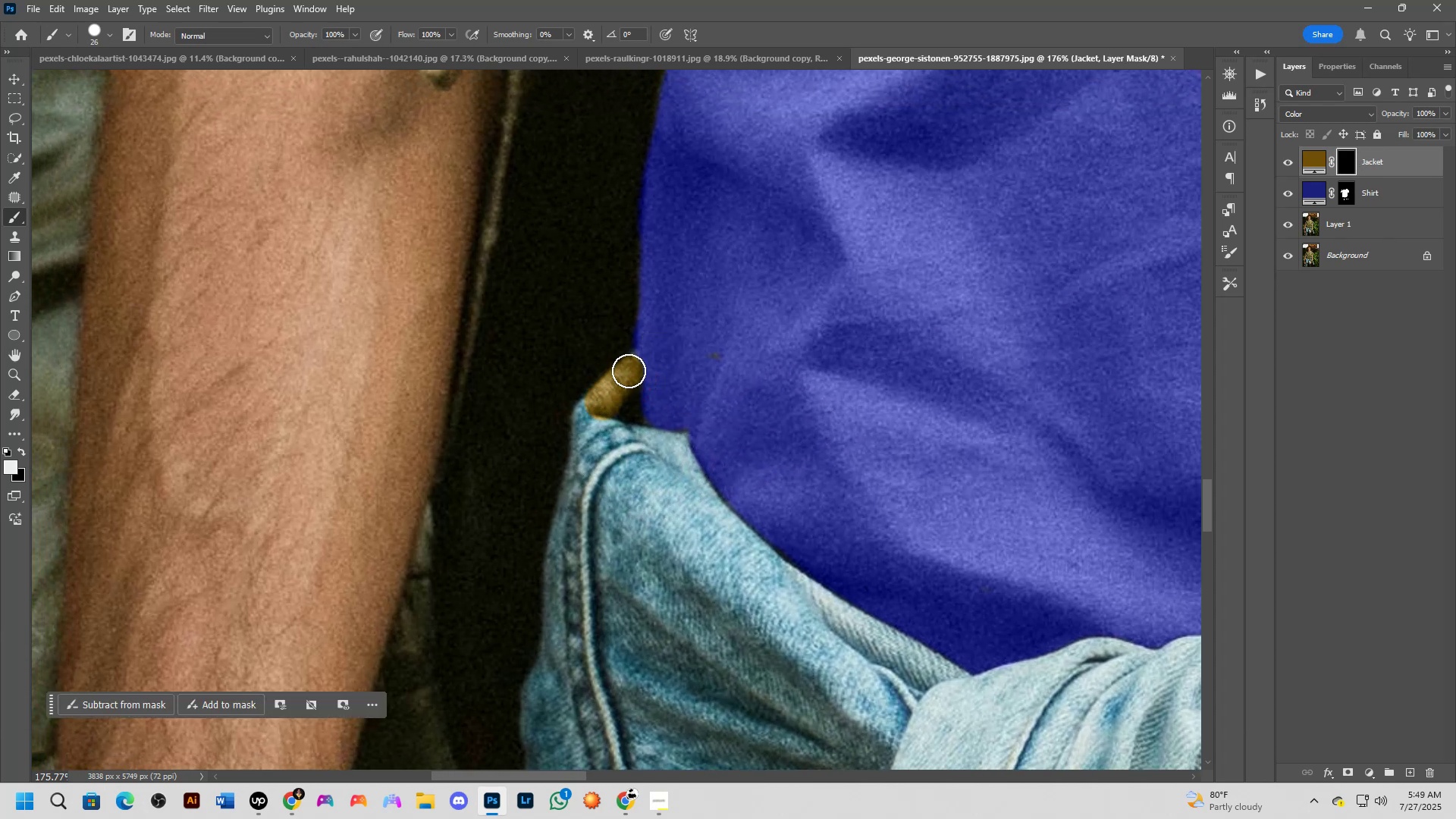 
left_click_drag(start_coordinate=[595, 400], to_coordinate=[615, 439])
 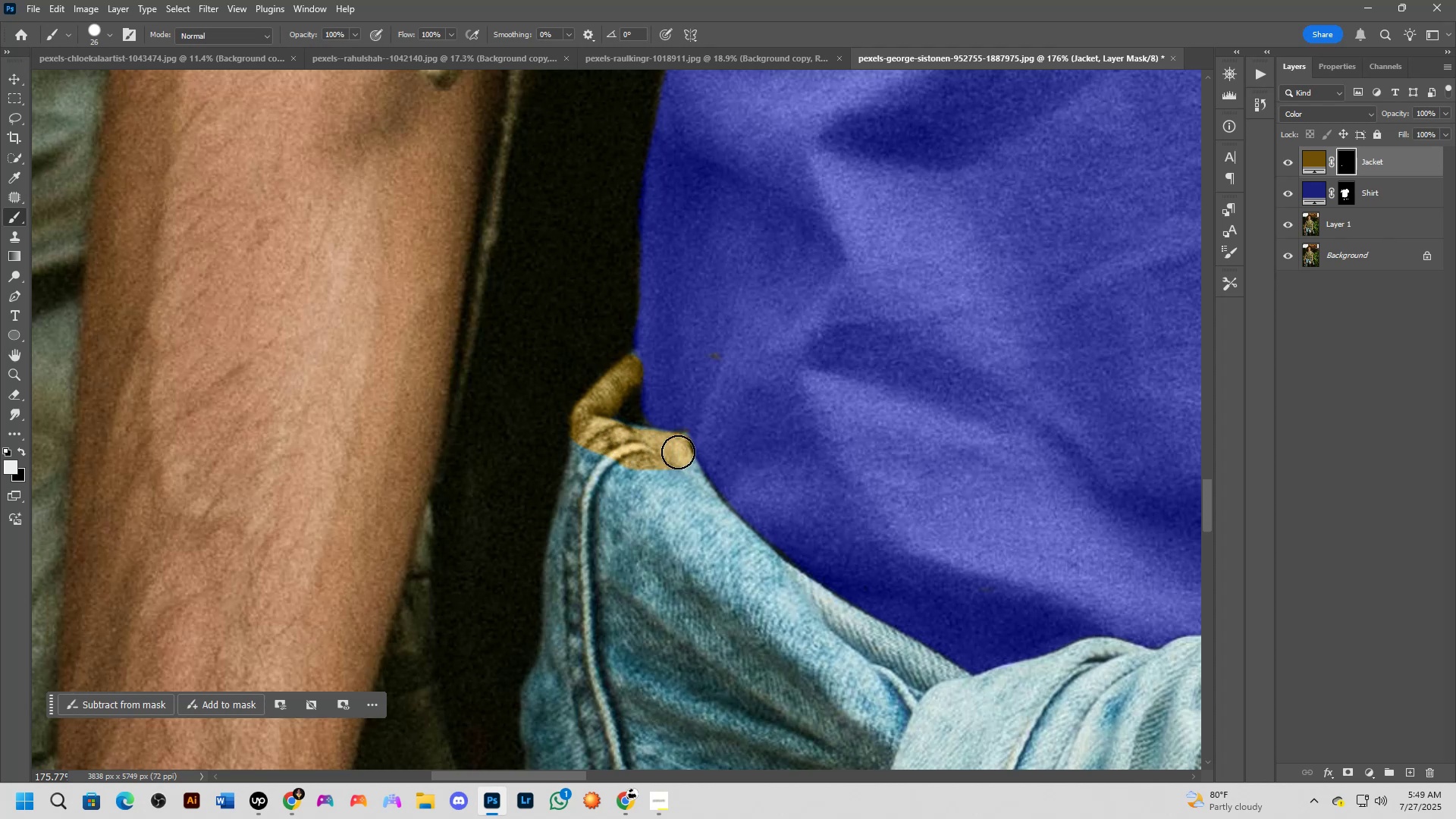 
hold_key(key=Space, duration=0.47)
 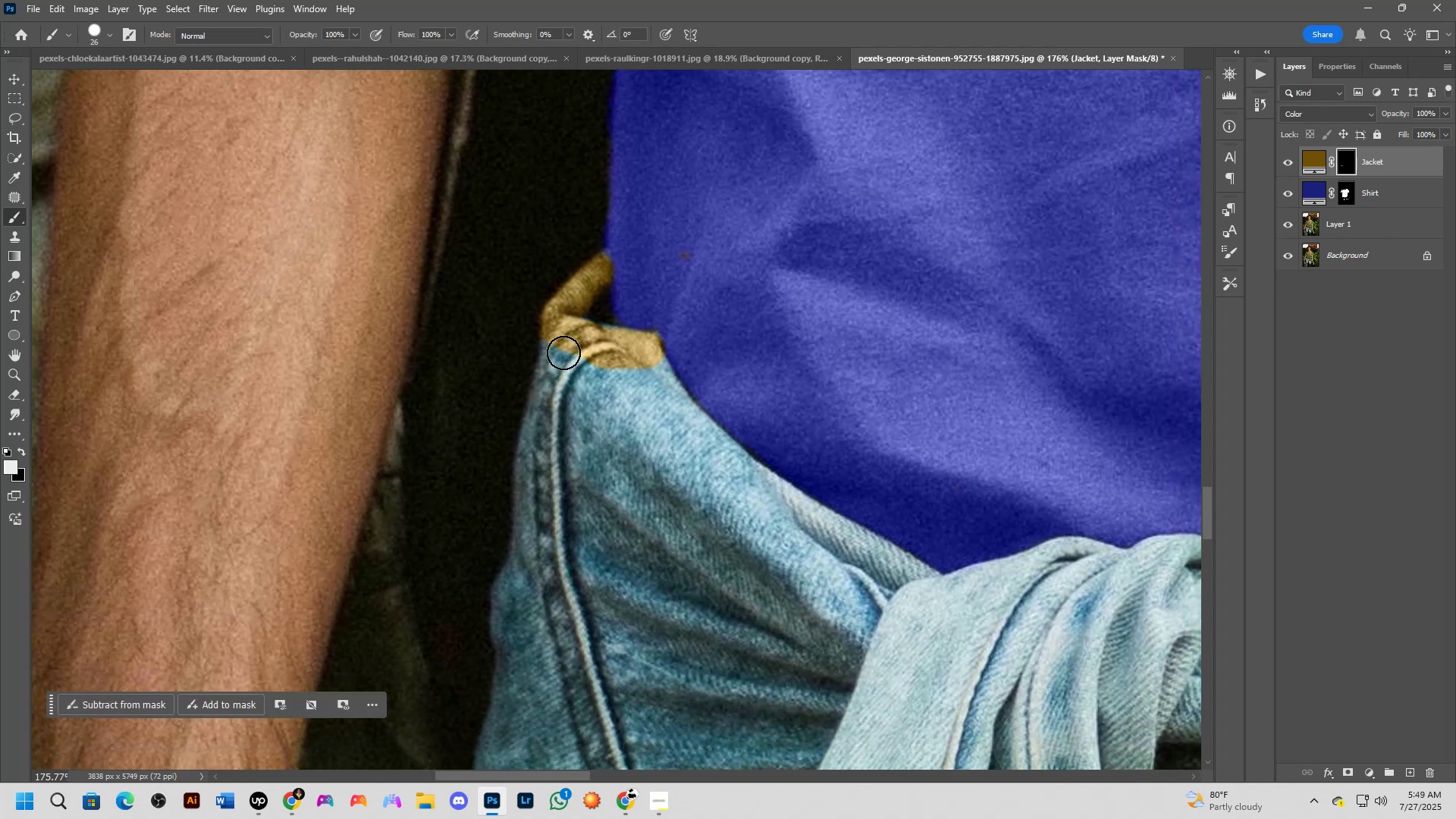 
left_click_drag(start_coordinate=[698, 481], to_coordinate=[672, 408])
 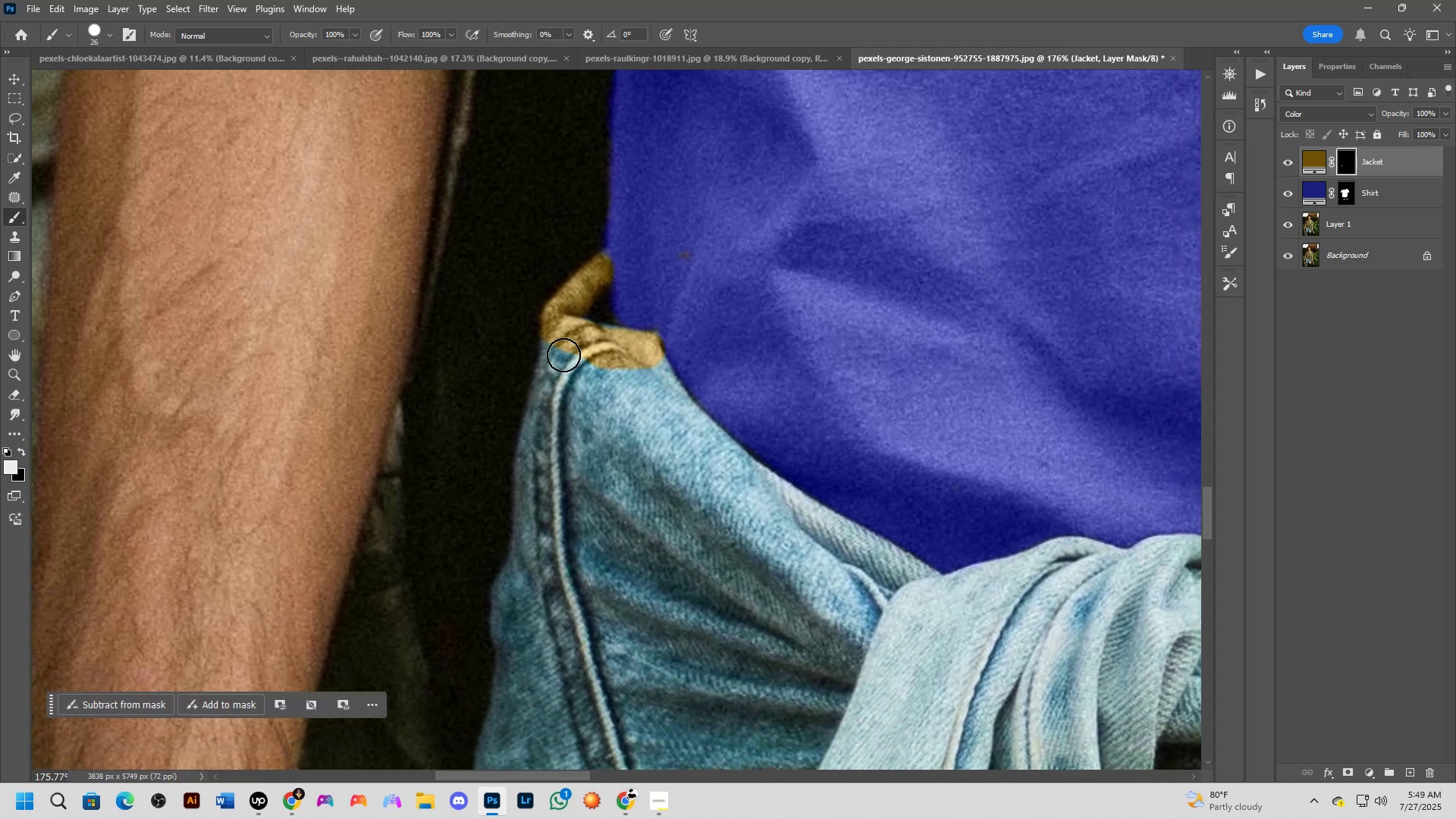 
left_click_drag(start_coordinate=[563, 353], to_coordinate=[513, 573])
 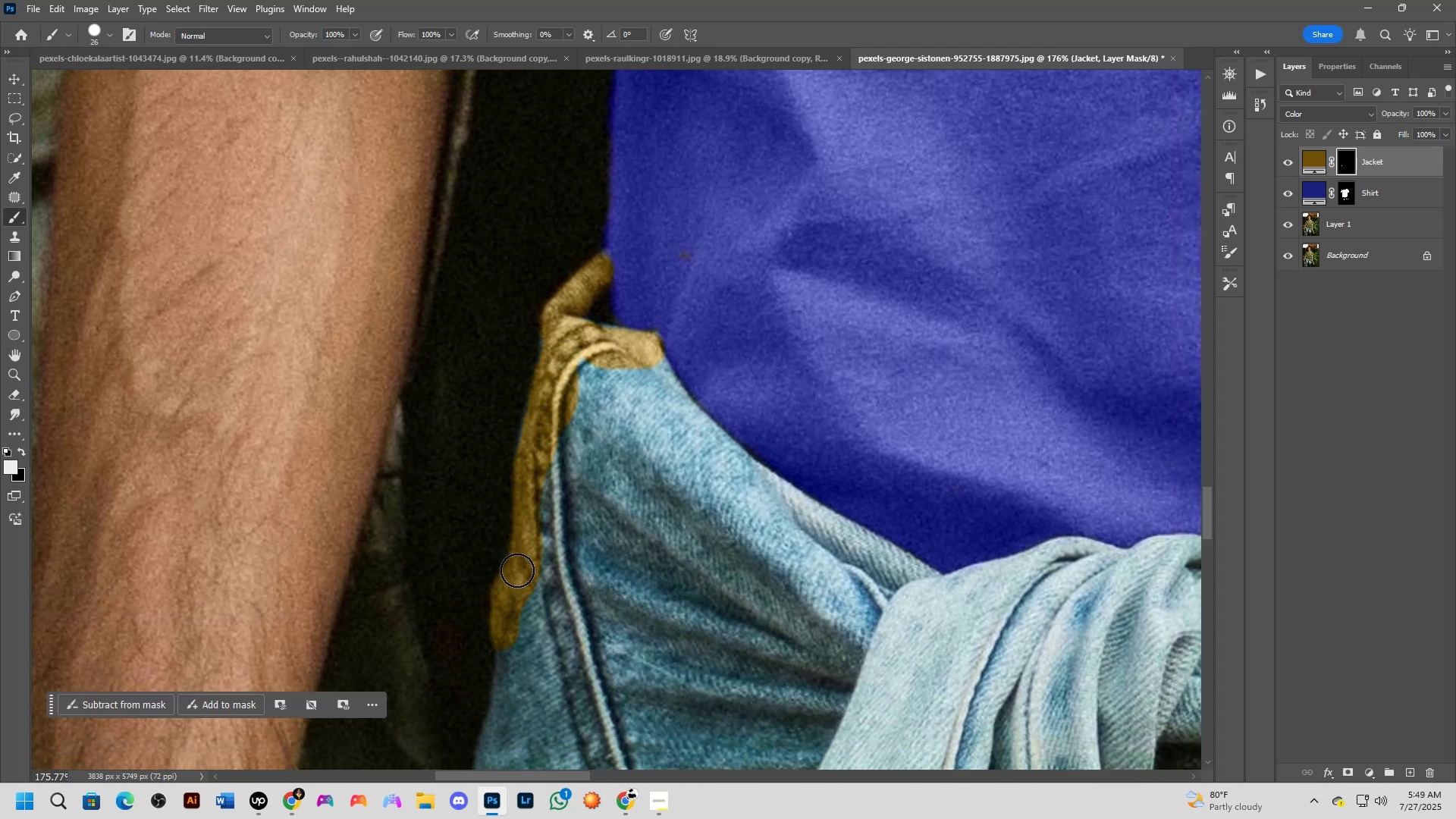 
hold_key(key=Space, duration=0.64)
 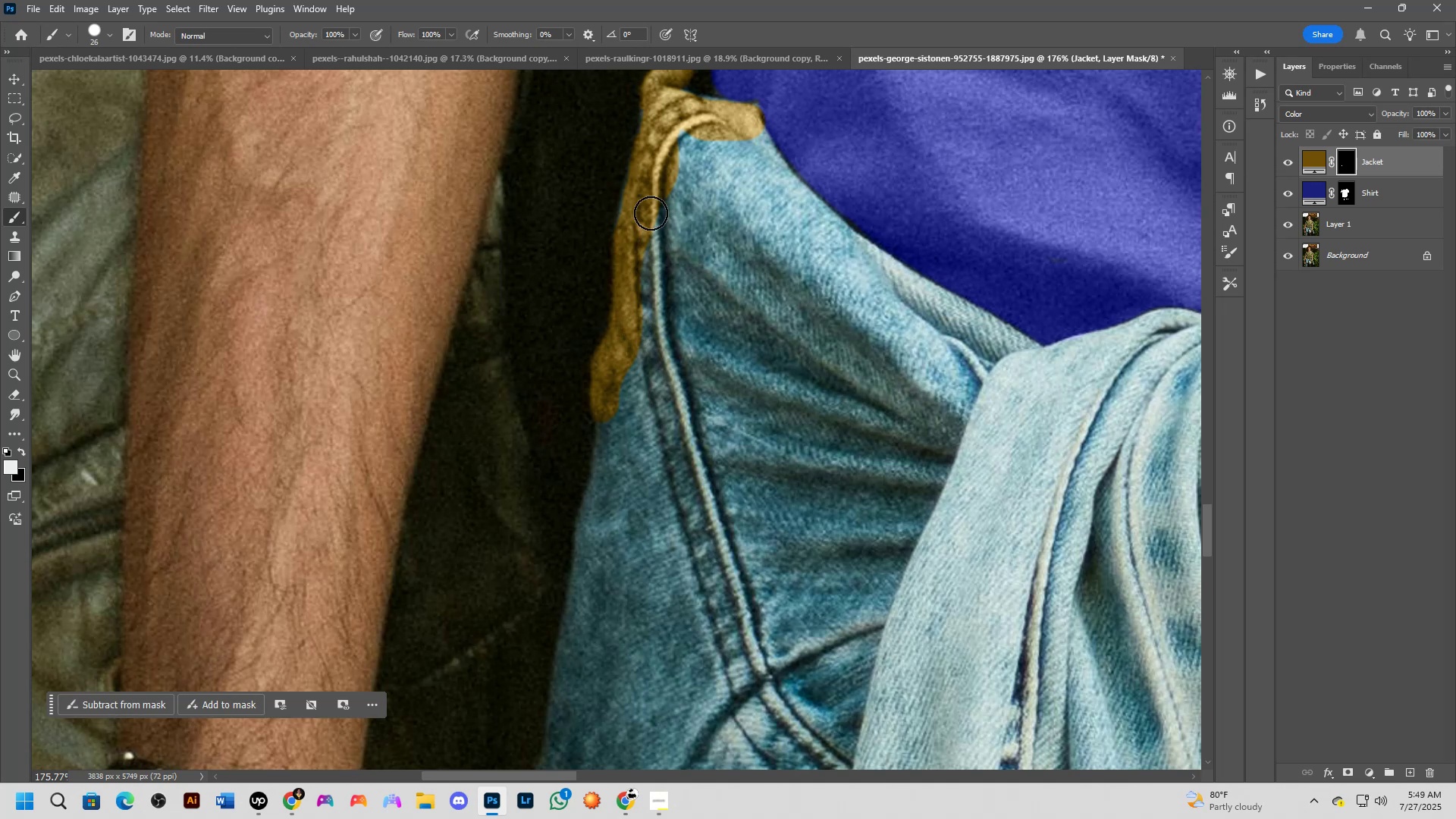 
left_click_drag(start_coordinate=[538, 594], to_coordinate=[638, 366])
 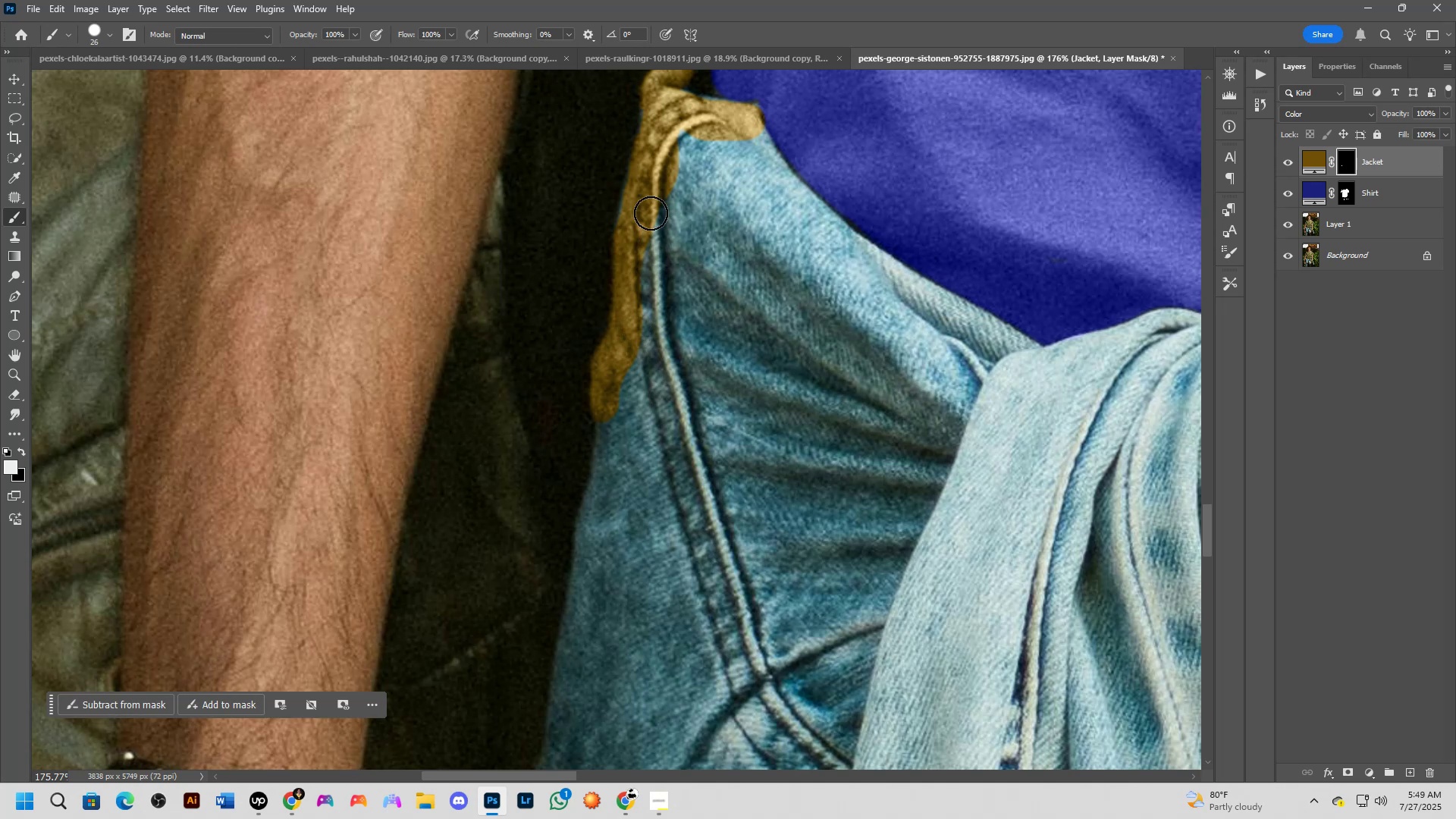 
left_click_drag(start_coordinate=[639, 191], to_coordinate=[623, 237])
 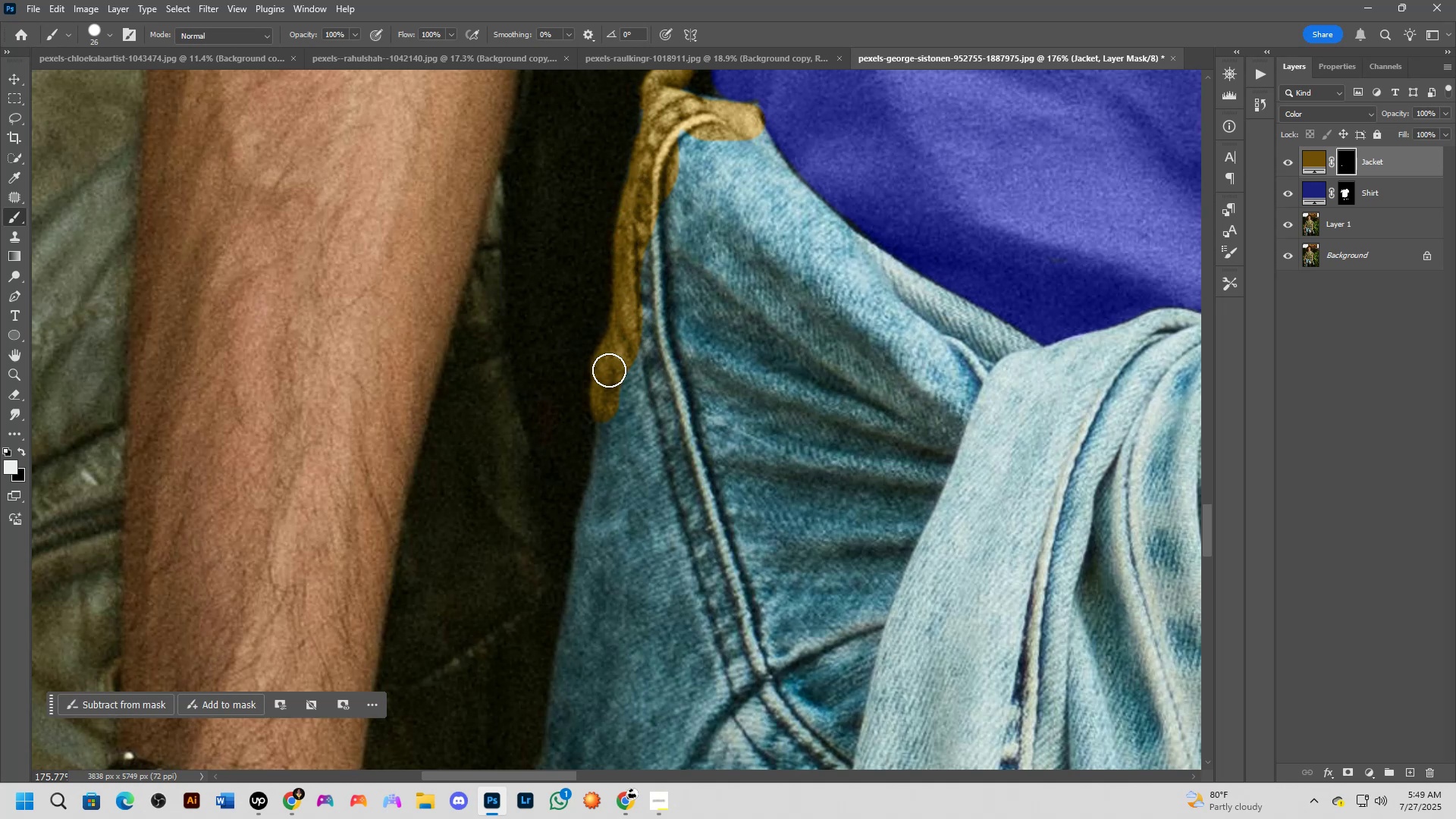 
left_click_drag(start_coordinate=[608, 375], to_coordinate=[579, 575])
 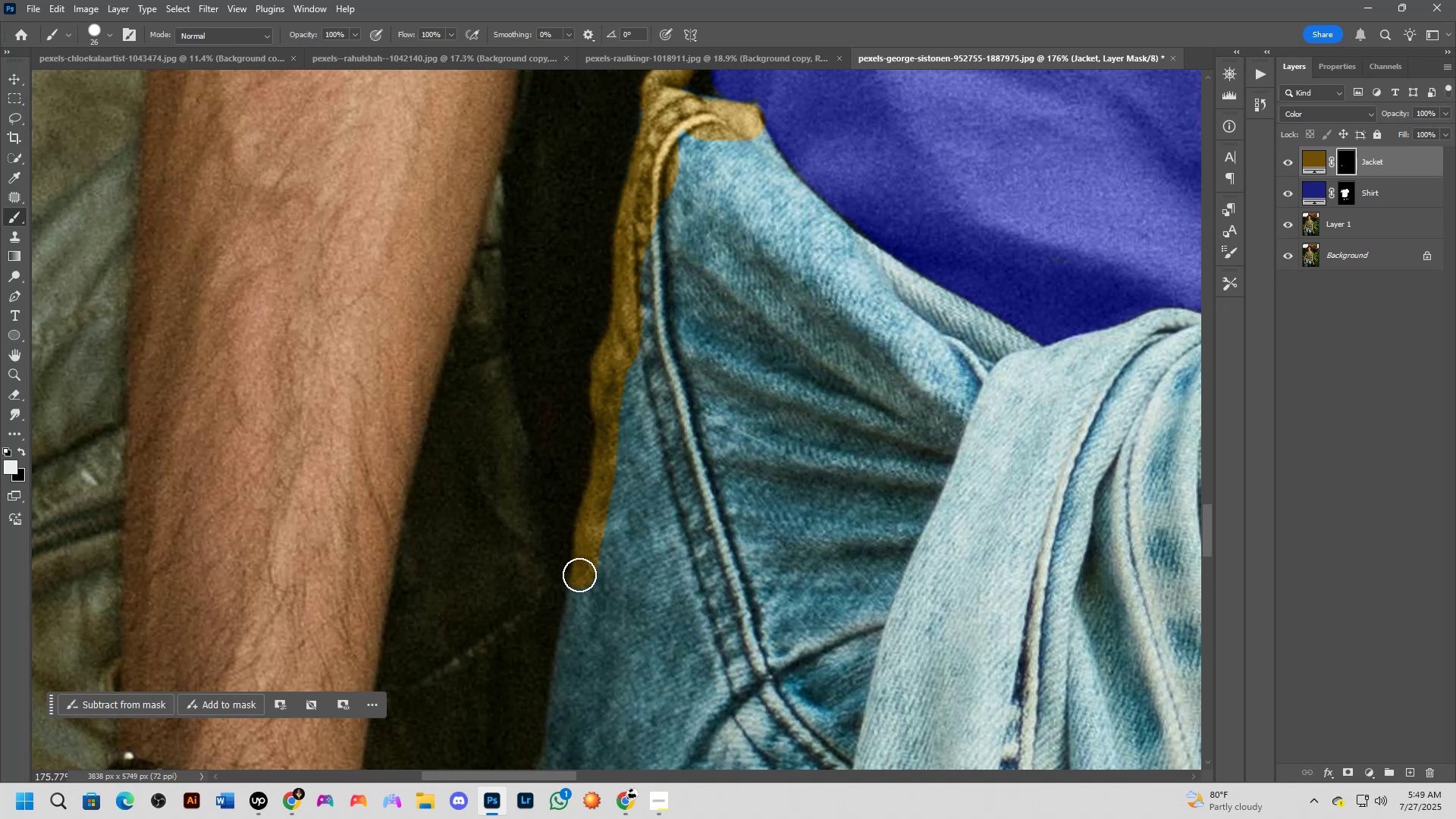 
hold_key(key=Space, duration=0.69)
 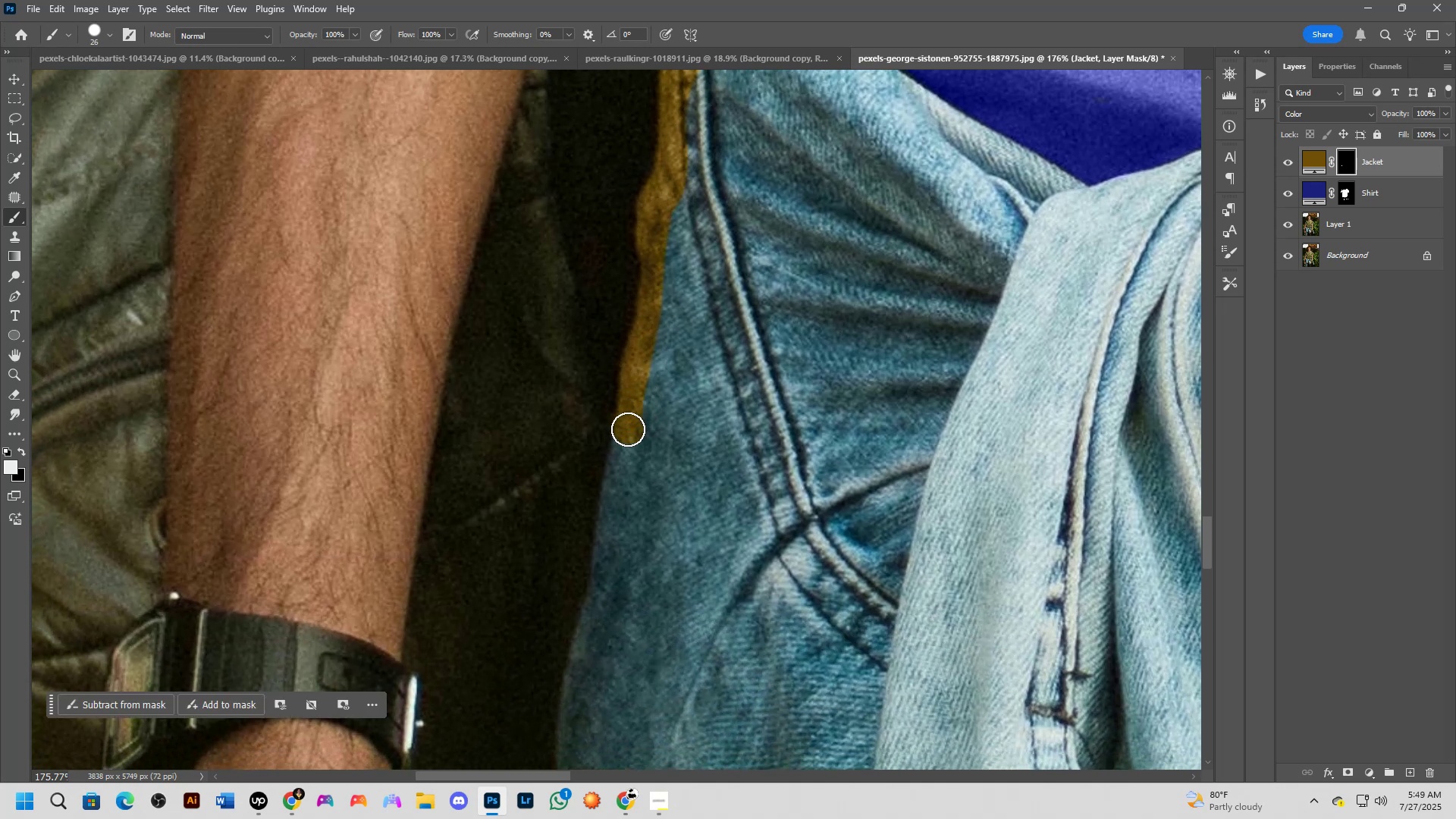 
left_click_drag(start_coordinate=[602, 563], to_coordinate=[648, 403])
 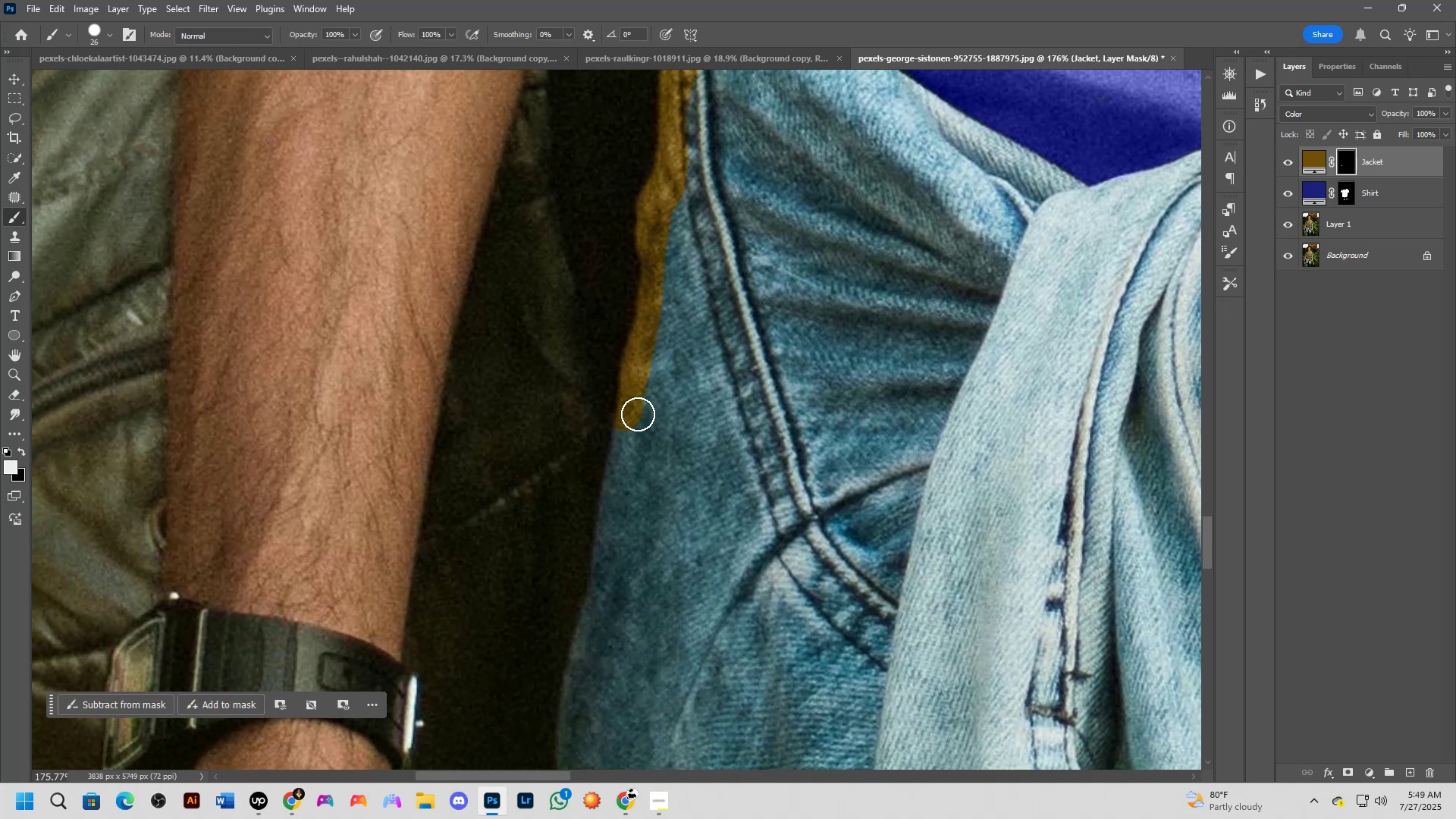 
left_click_drag(start_coordinate=[629, 427], to_coordinate=[604, 559])
 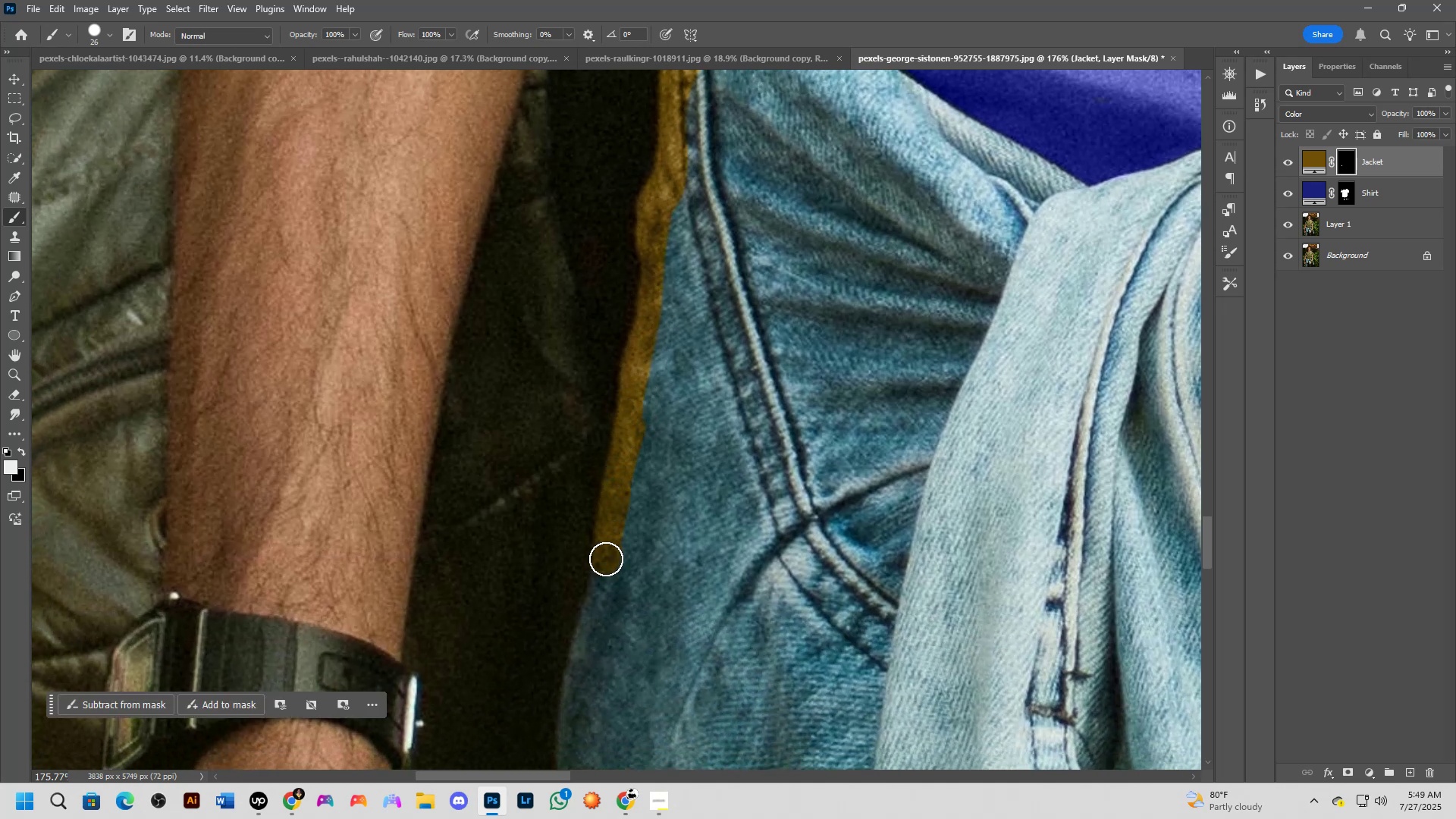 
hold_key(key=Space, duration=0.52)
 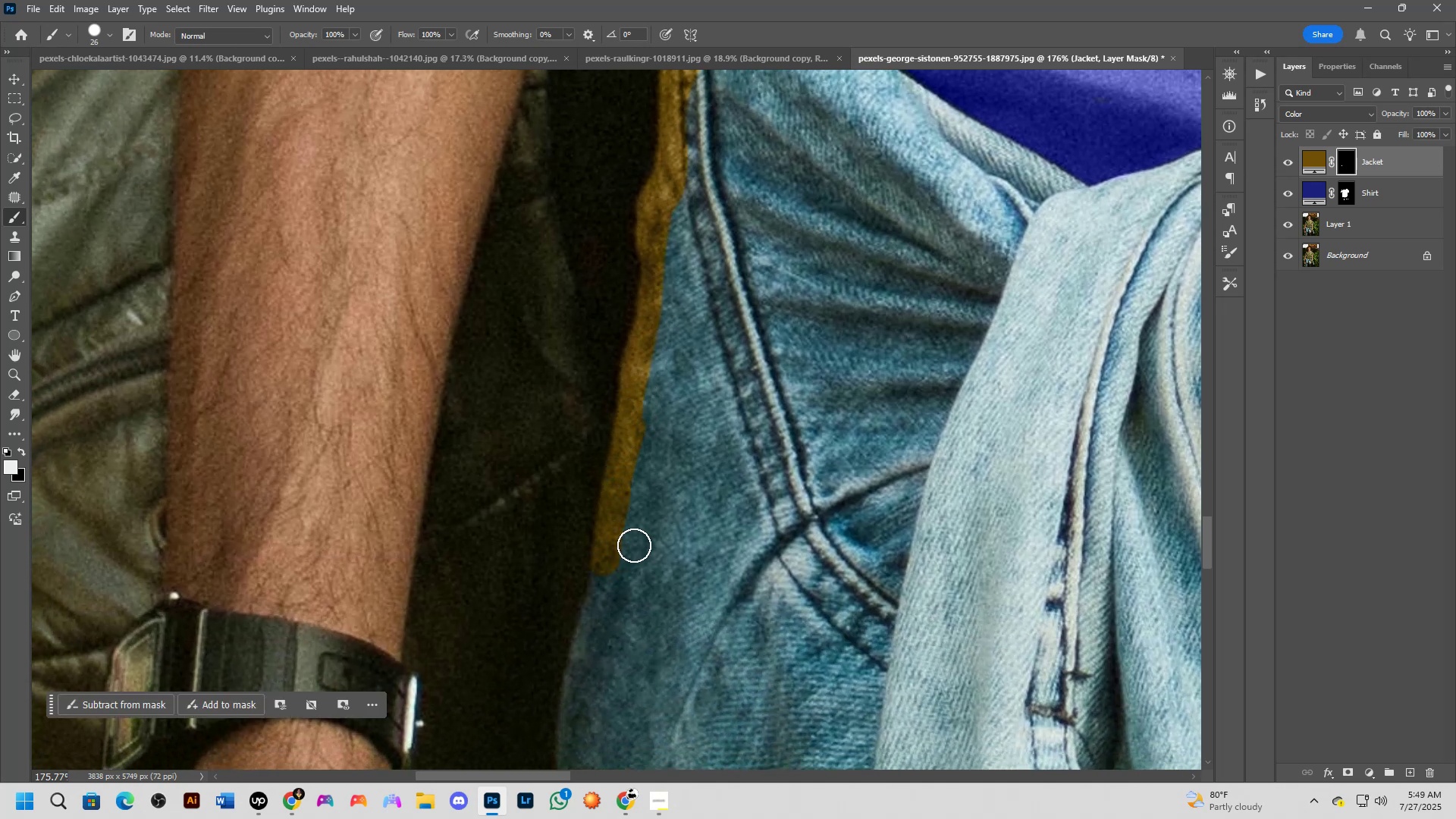 
scroll: coordinate [634, 545], scroll_direction: down, amount: 3.0
 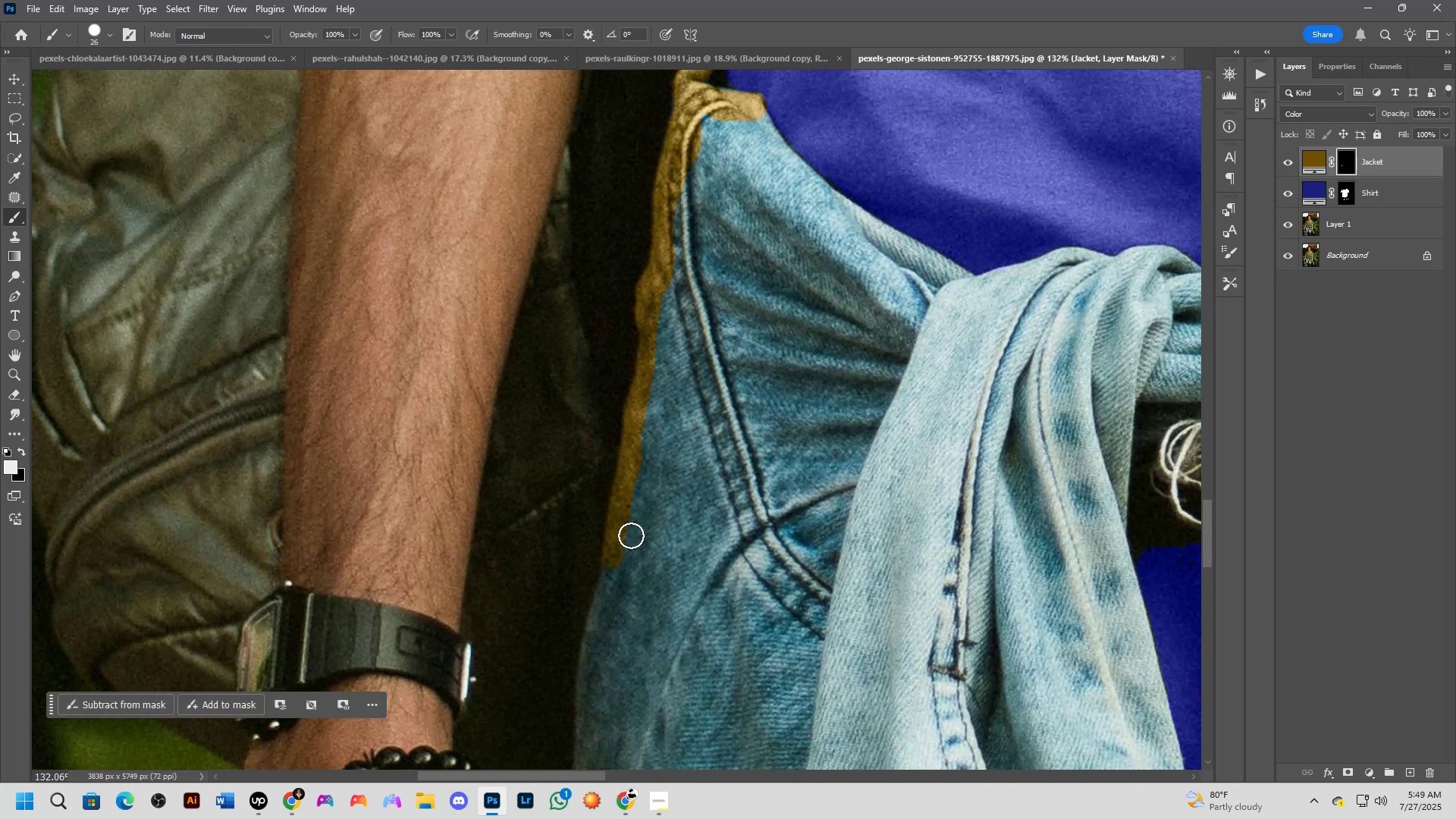 
hold_key(key=AltLeft, duration=0.79)
 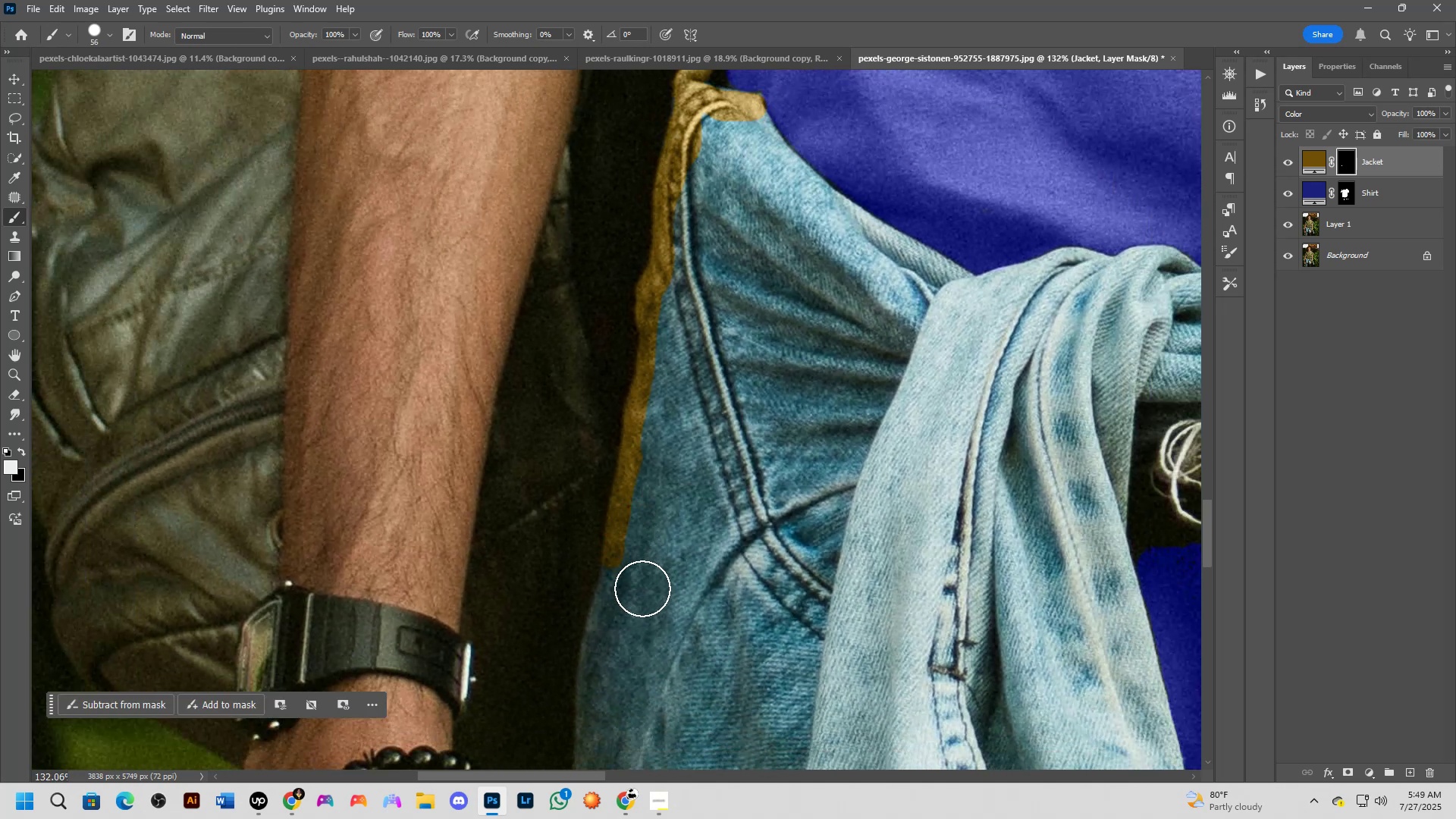 
left_click_drag(start_coordinate=[641, 588], to_coordinate=[717, 149])
 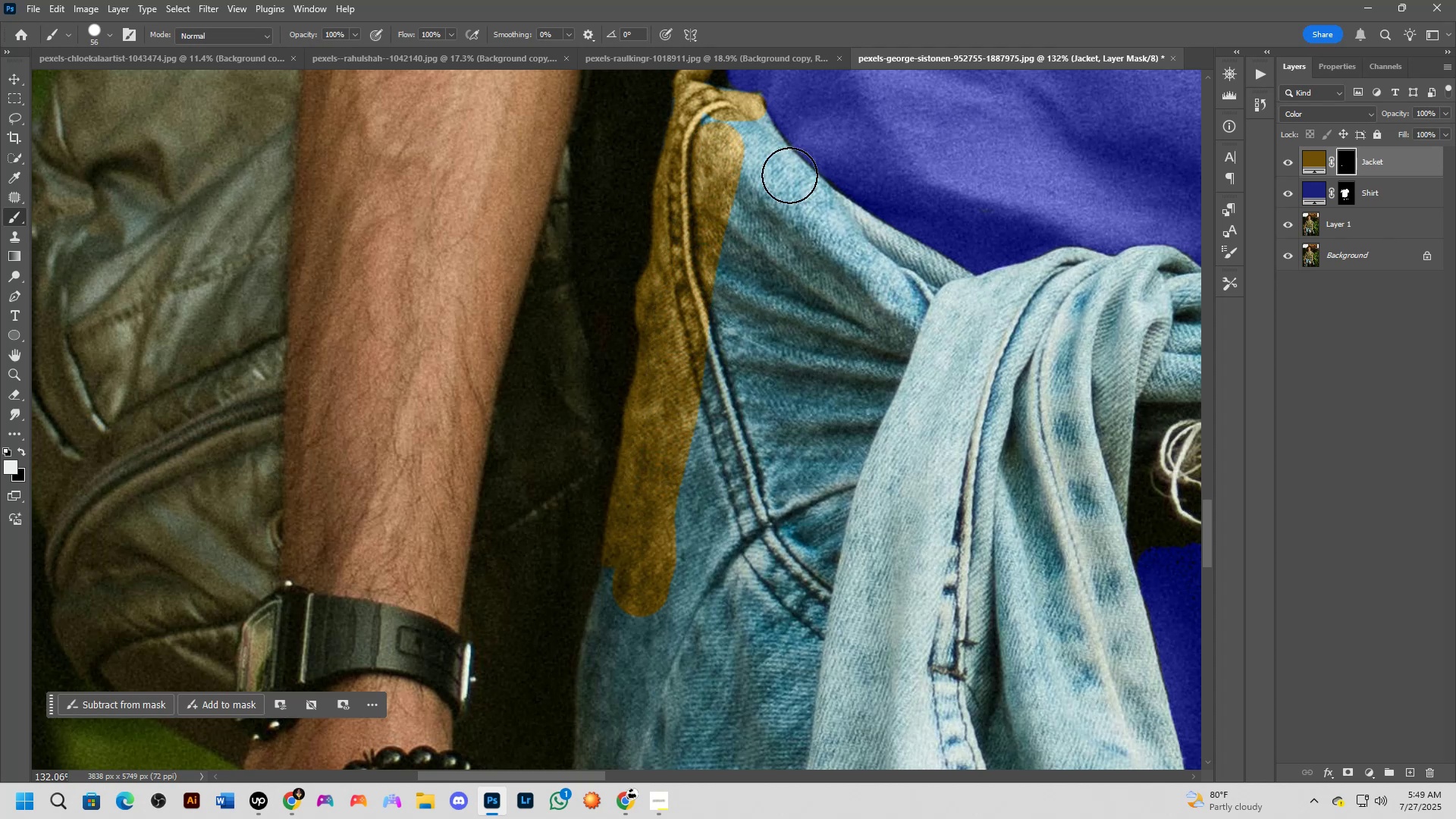 
hold_key(key=Space, duration=0.6)
 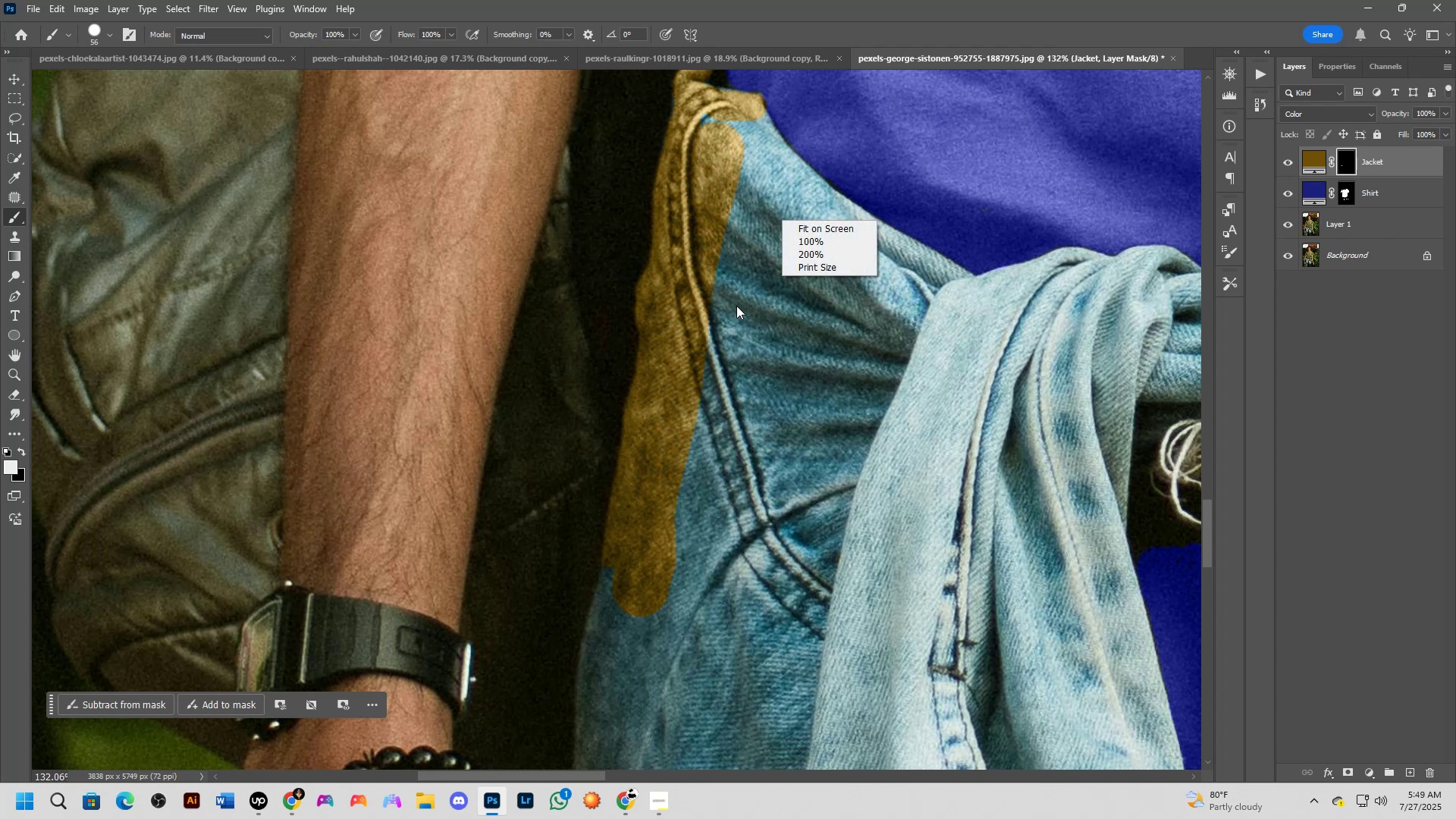 
left_click([745, 270])
 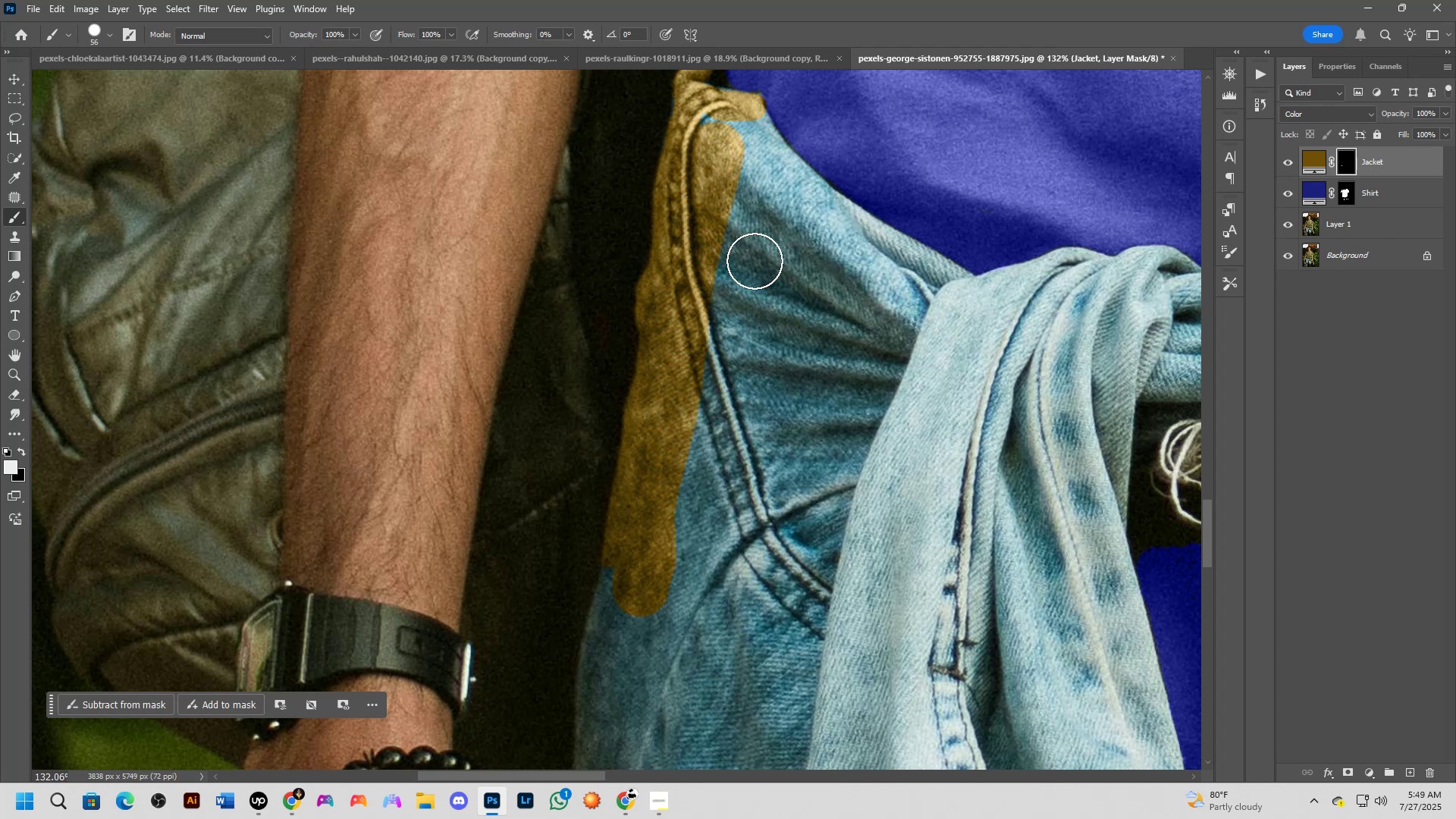 
hold_key(key=Space, duration=0.67)
 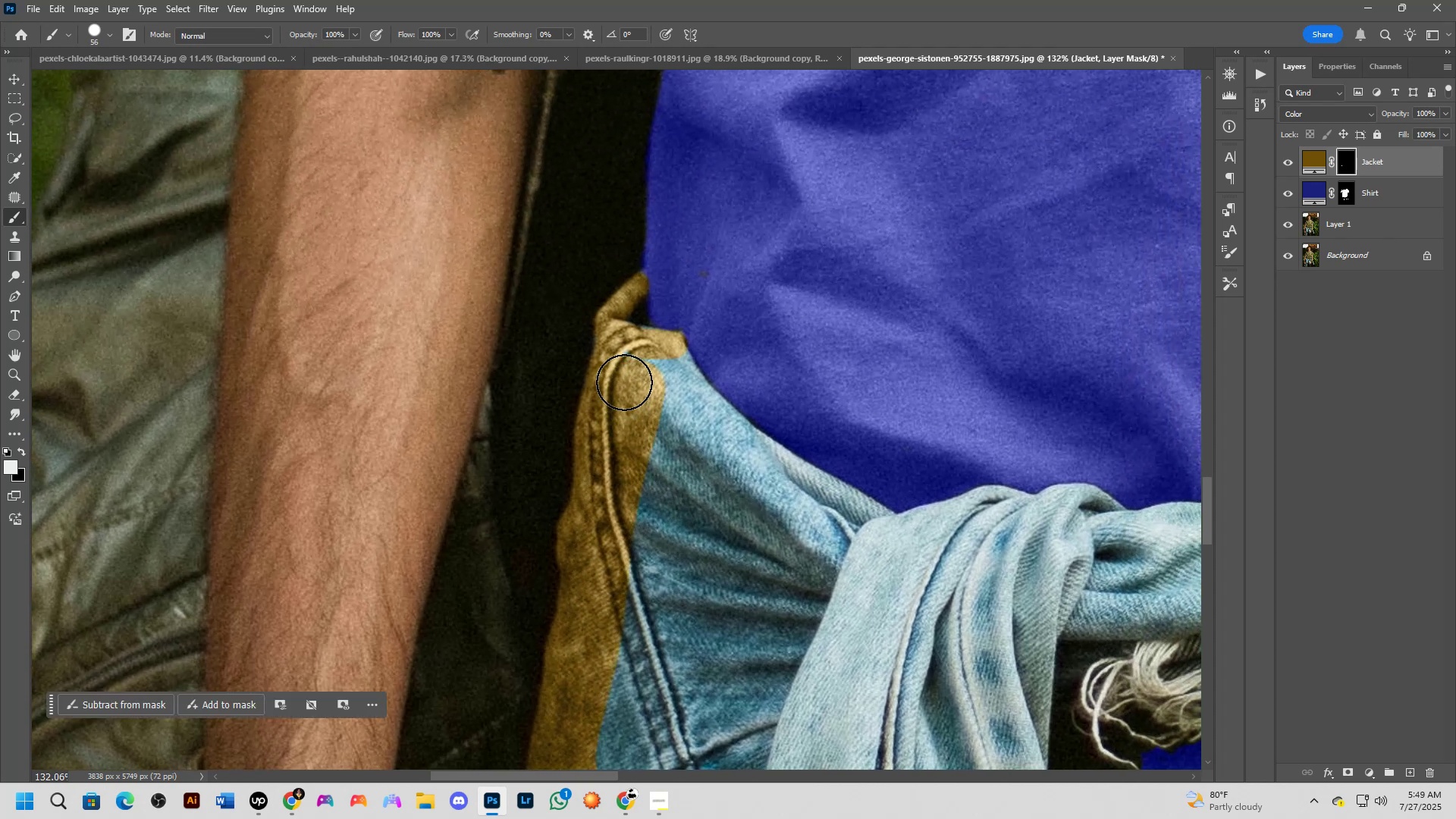 
left_click_drag(start_coordinate=[770, 244], to_coordinate=[691, 482])
 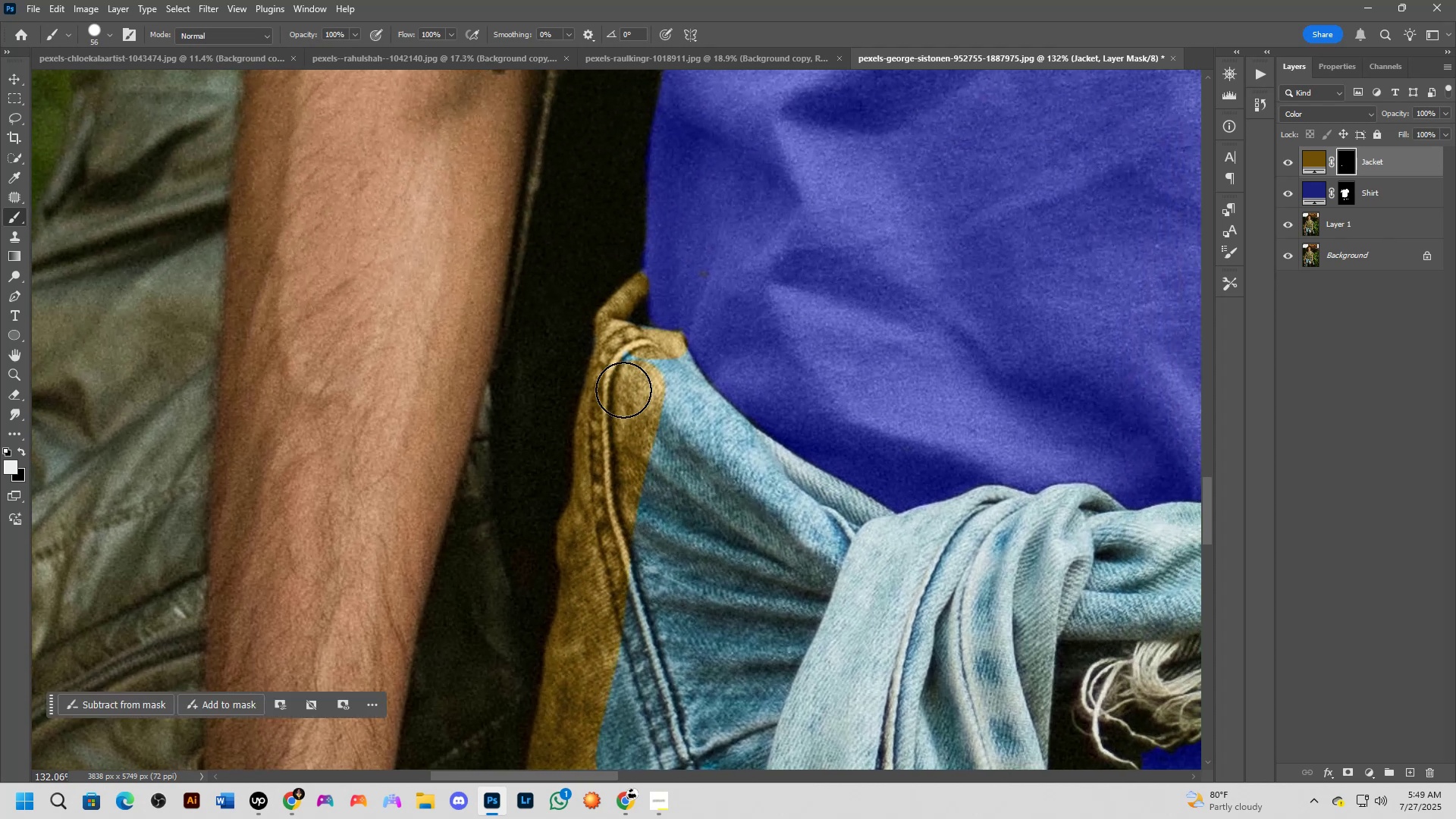 
left_click_drag(start_coordinate=[624, 382], to_coordinate=[713, 428])
 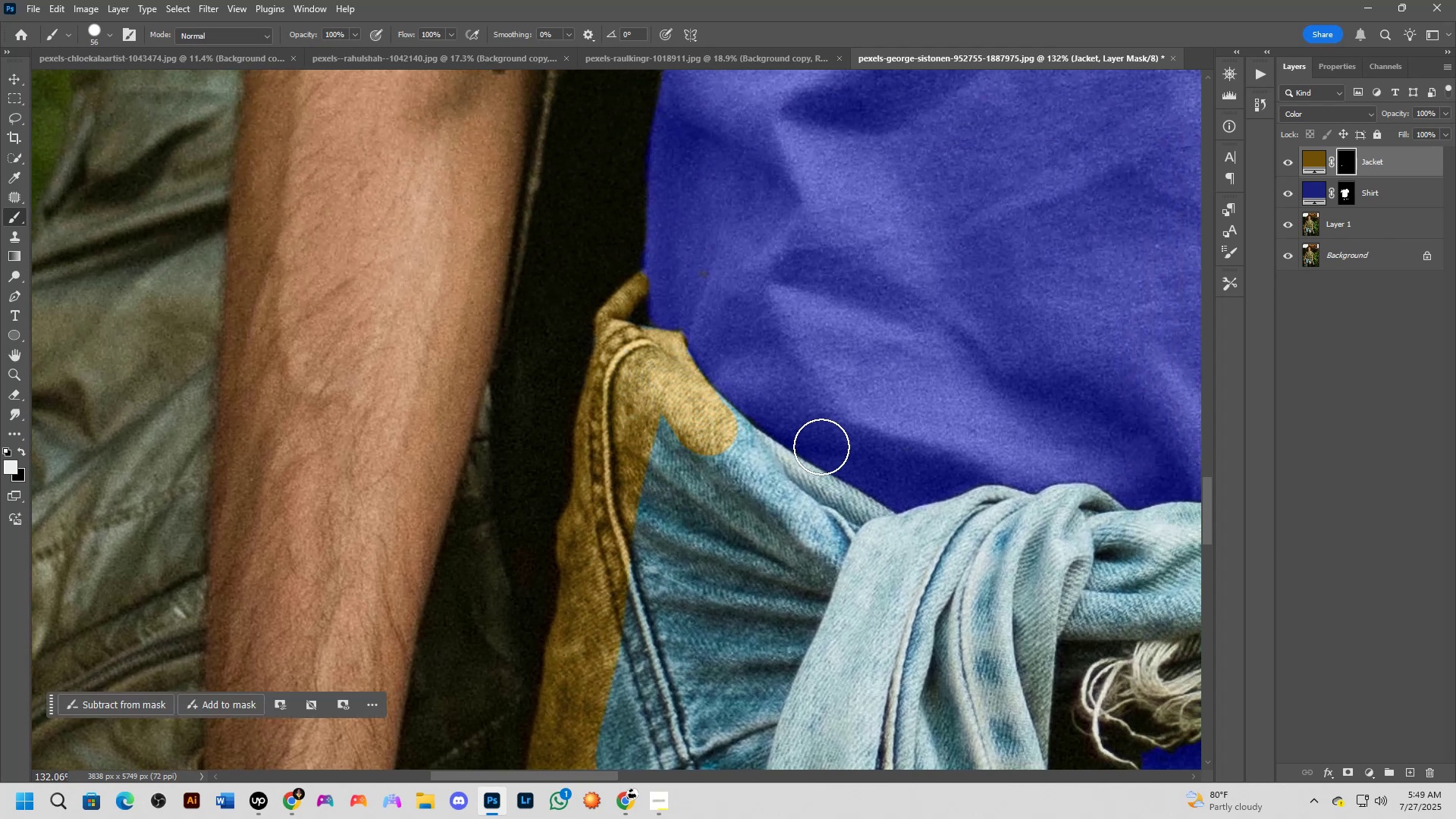 
scroll: coordinate [821, 445], scroll_direction: up, amount: 3.0
 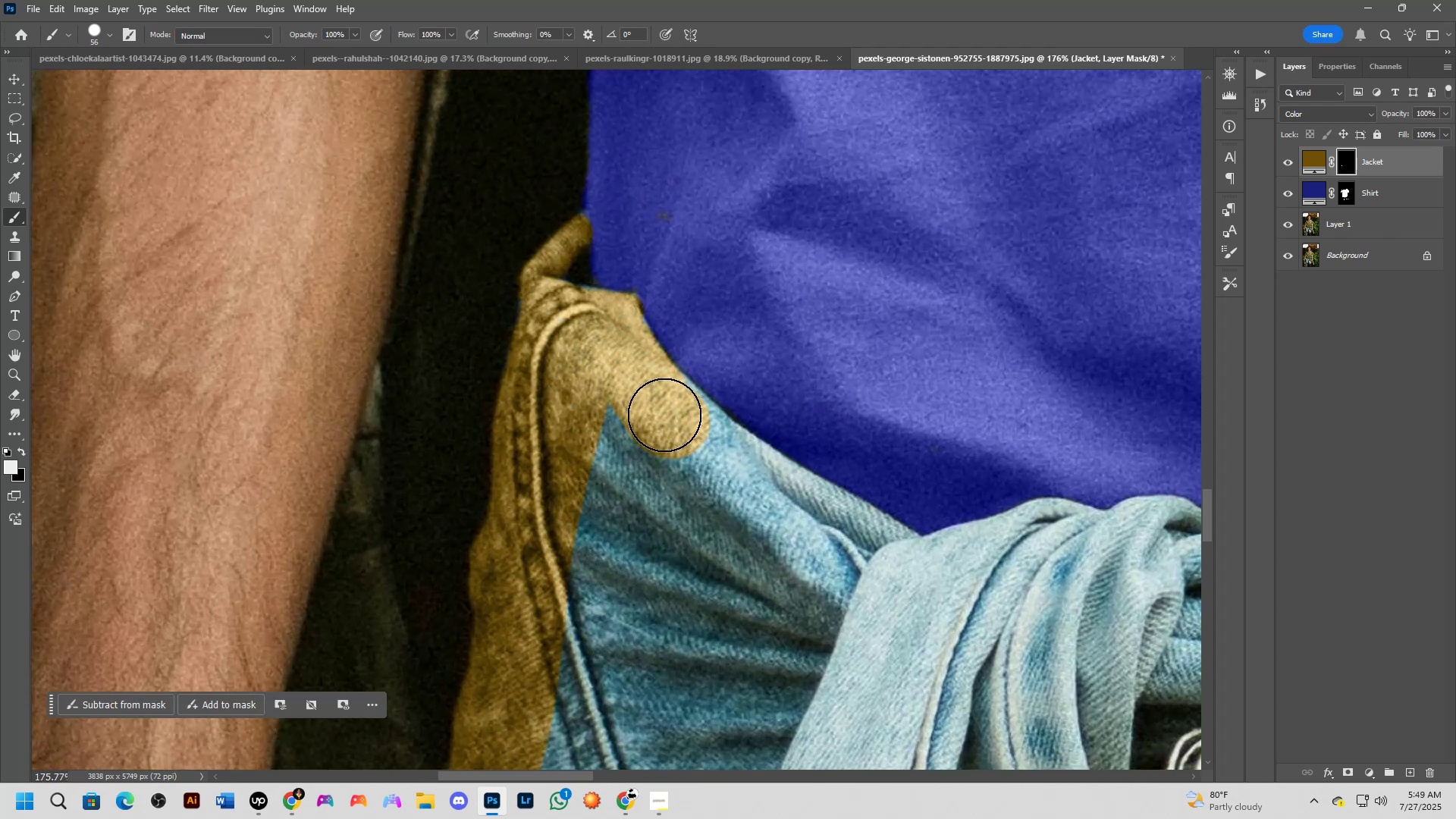 
hold_key(key=Space, duration=1.02)
 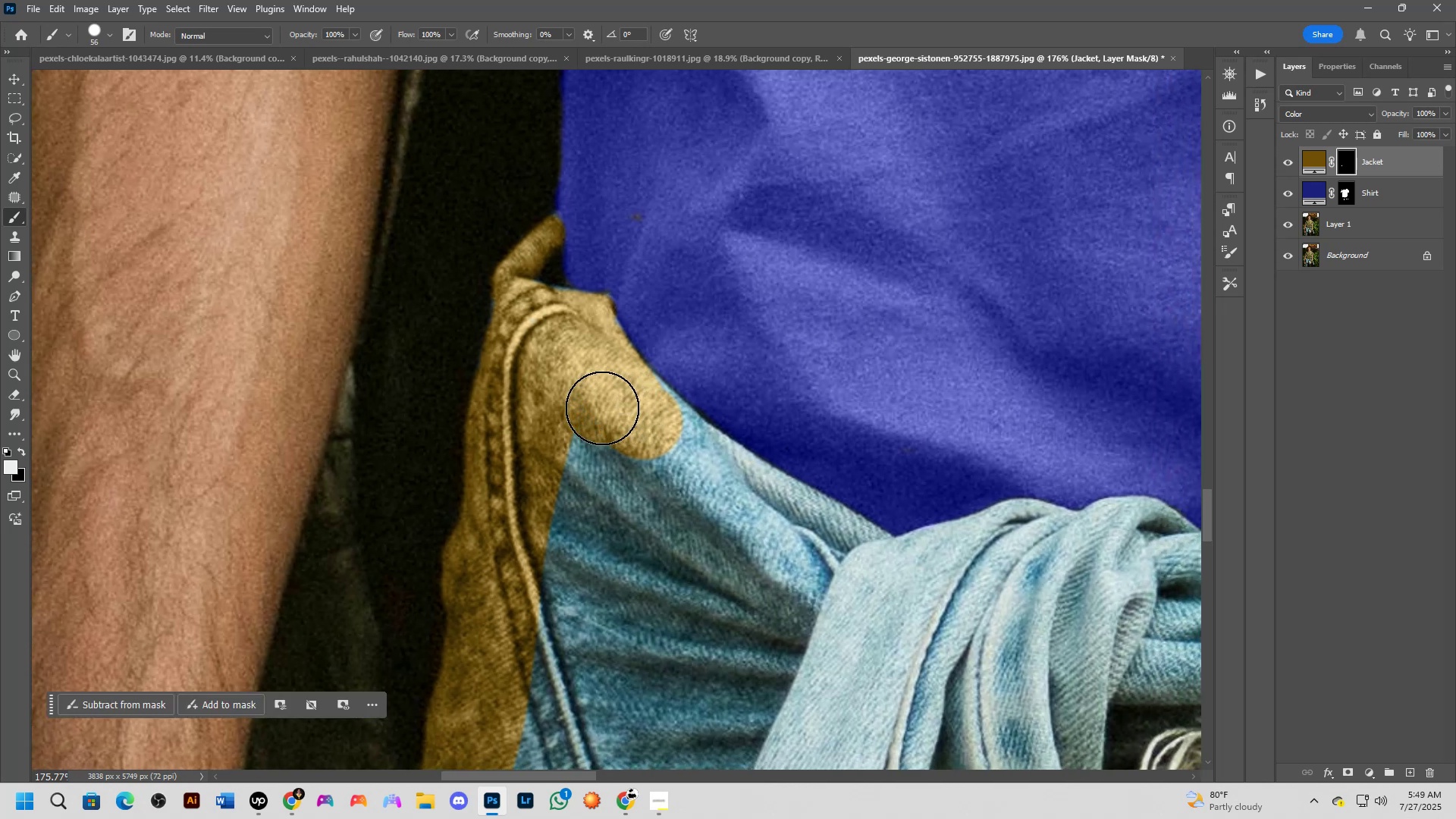 
left_click_drag(start_coordinate=[658, 407], to_coordinate=[631, 408])
 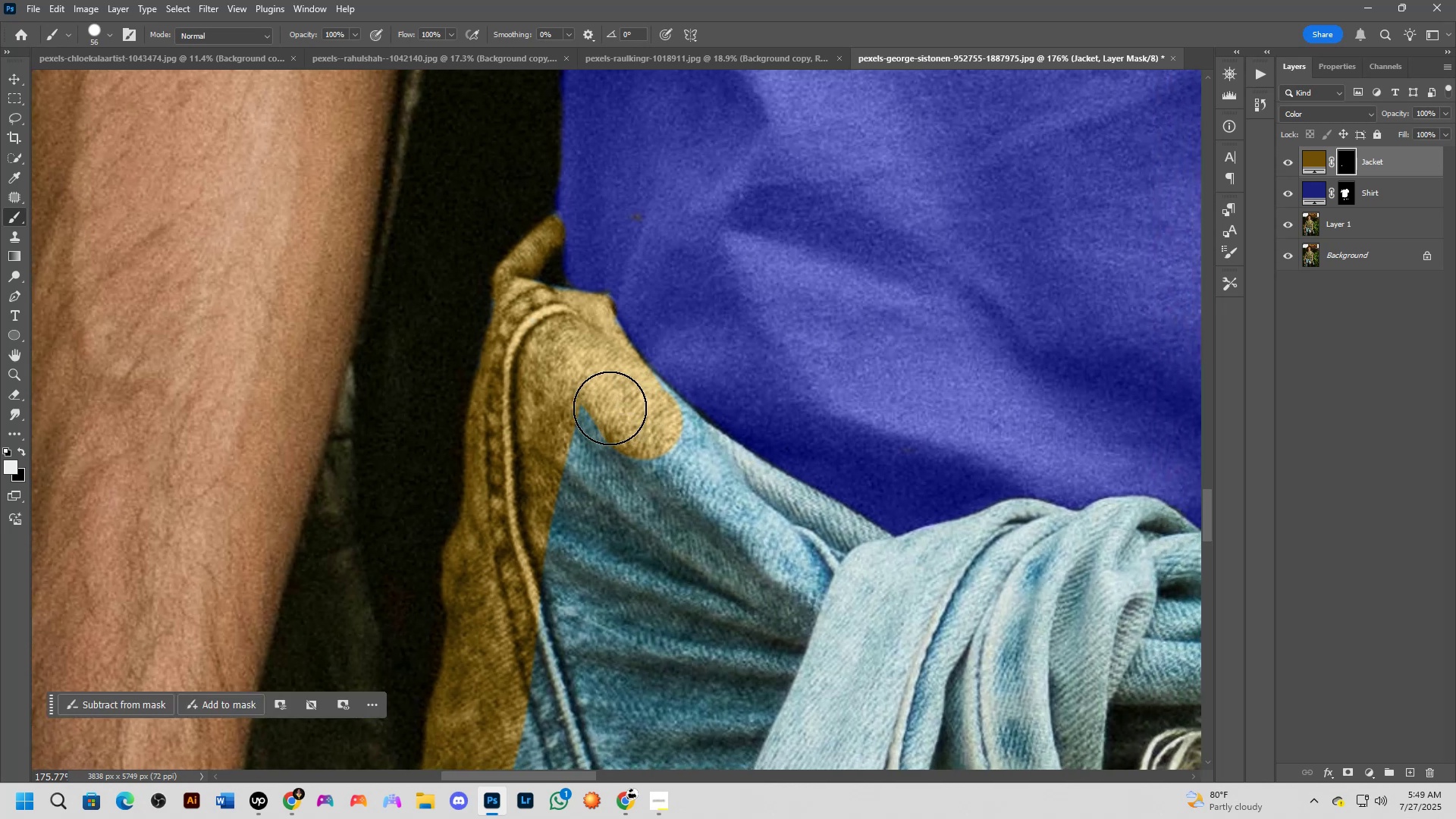 
left_click_drag(start_coordinate=[602, 406], to_coordinate=[698, 463])
 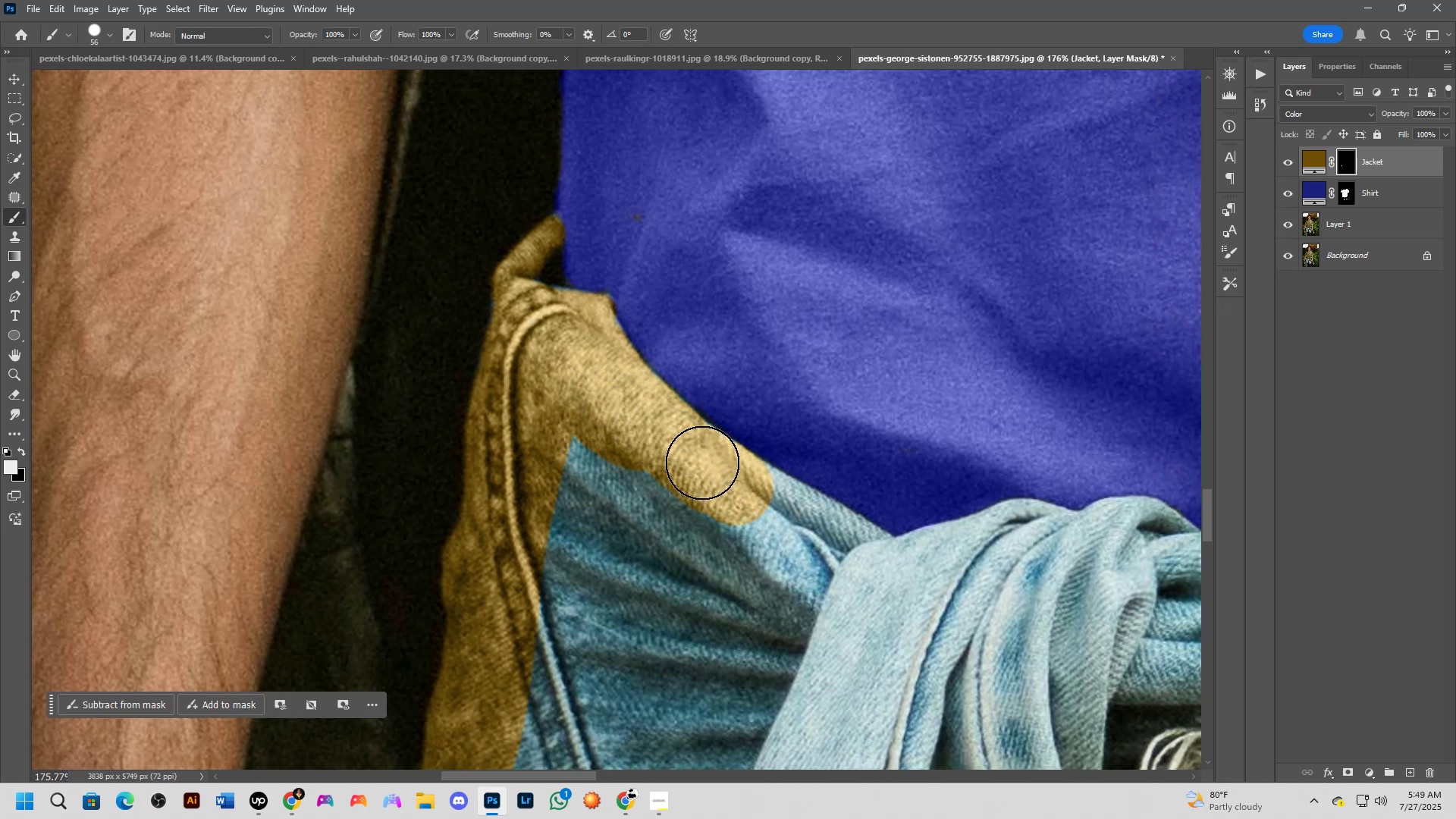 
hold_key(key=Space, duration=0.67)
 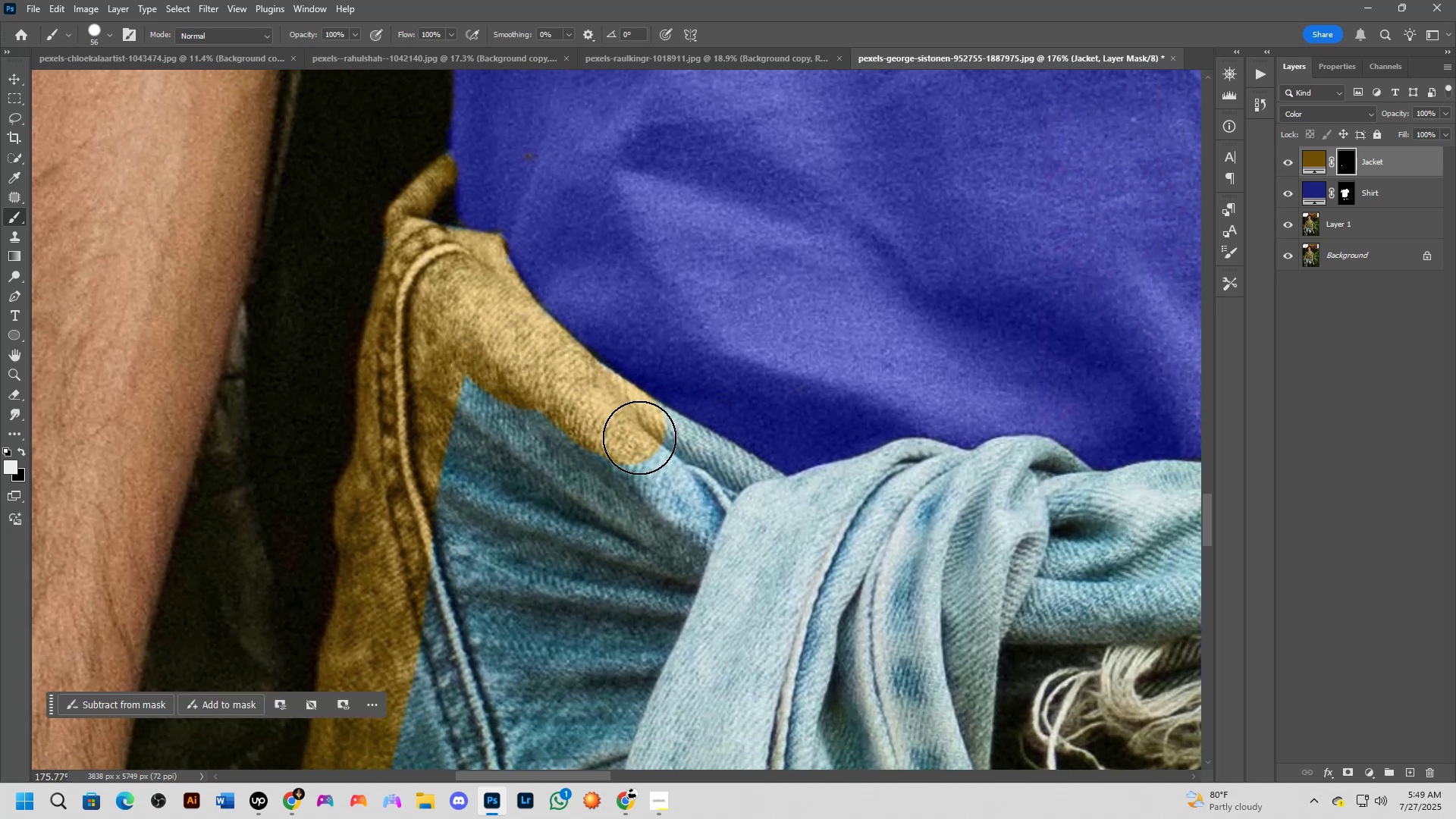 
left_click_drag(start_coordinate=[830, 460], to_coordinate=[723, 400])
 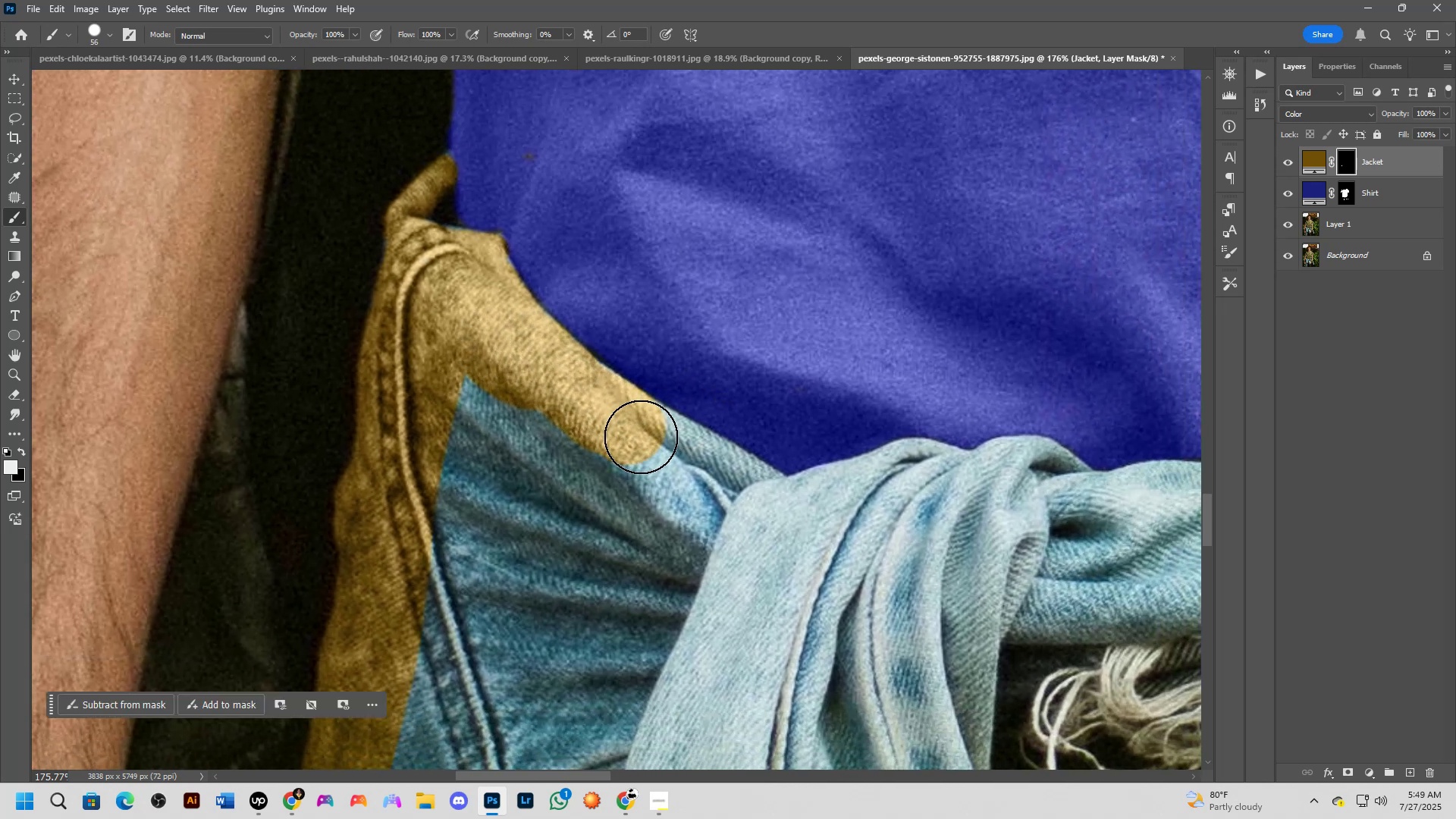 
left_click_drag(start_coordinate=[639, 438], to_coordinate=[717, 482])
 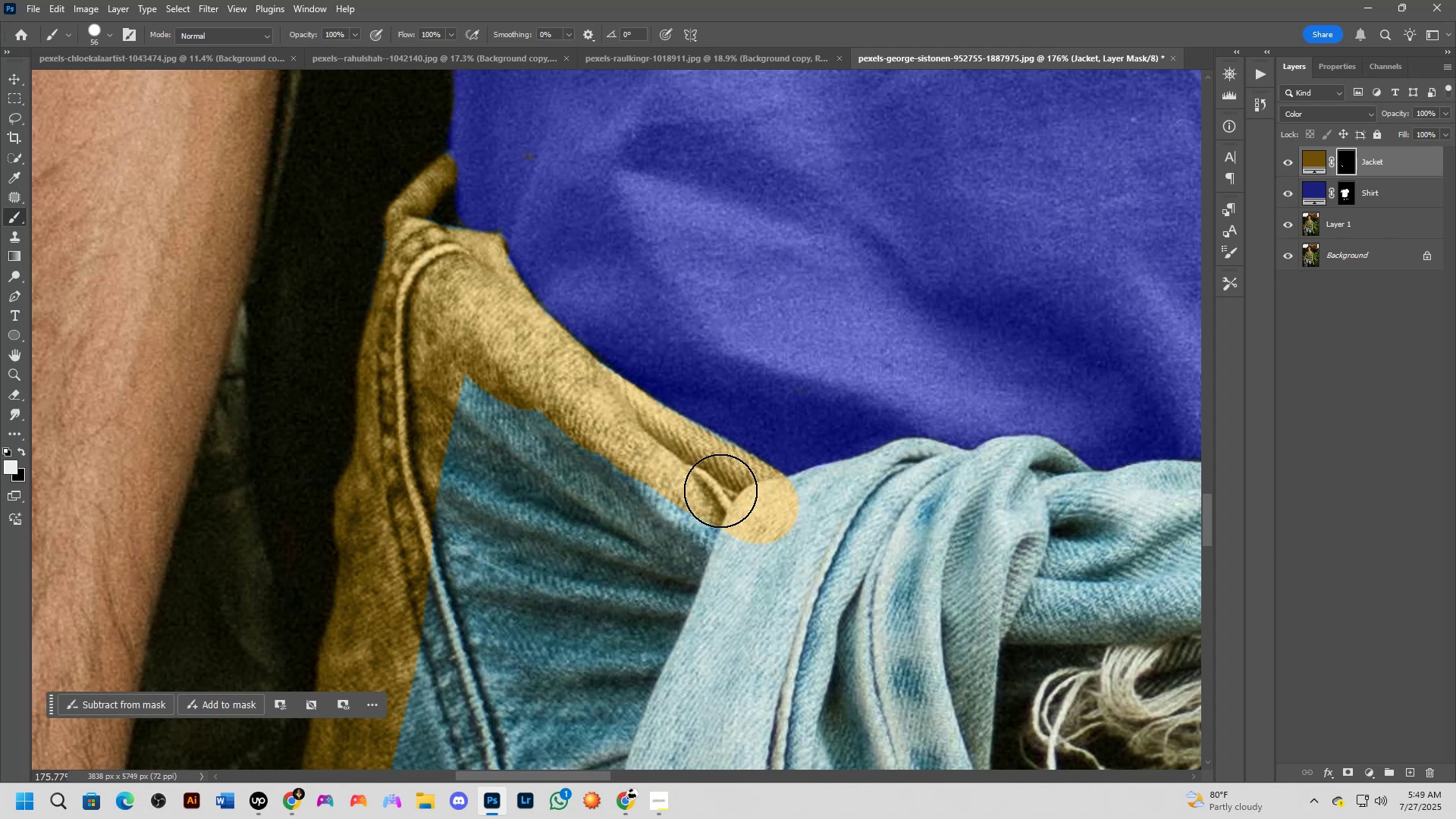 
hold_key(key=Space, duration=0.53)
 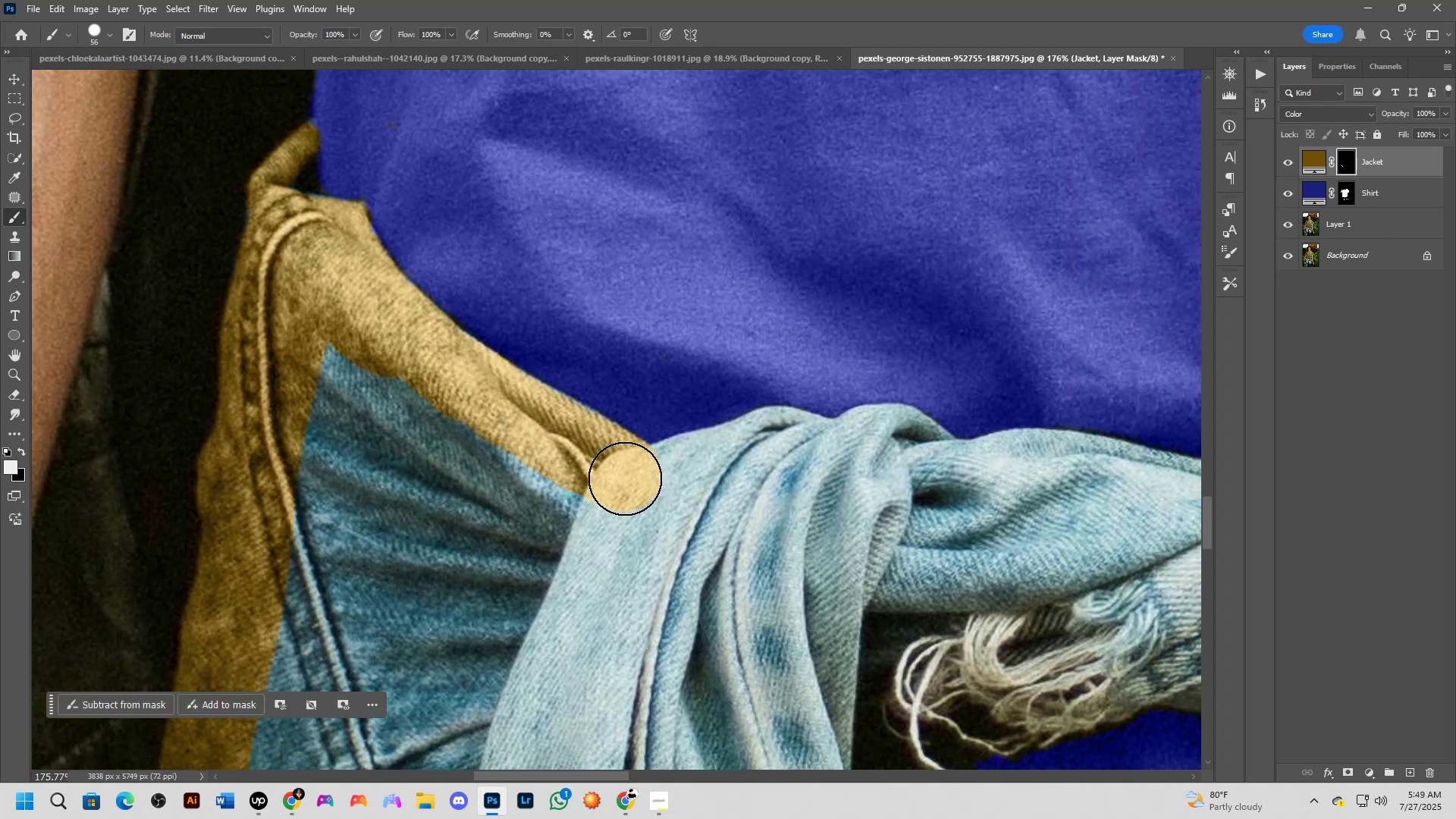 
left_click_drag(start_coordinate=[849, 482], to_coordinate=[711, 450])
 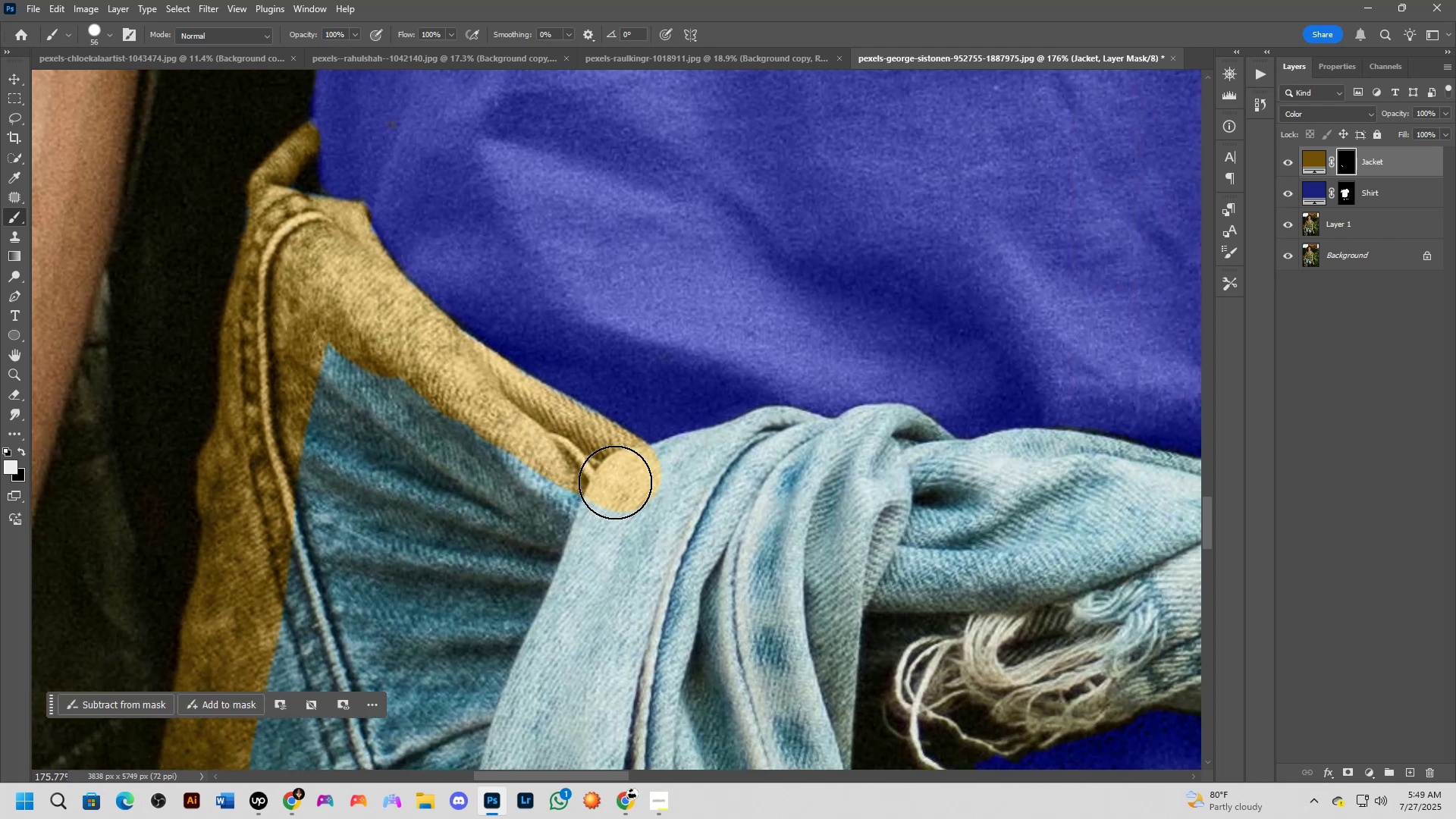 
left_click_drag(start_coordinate=[628, 478], to_coordinate=[821, 452])
 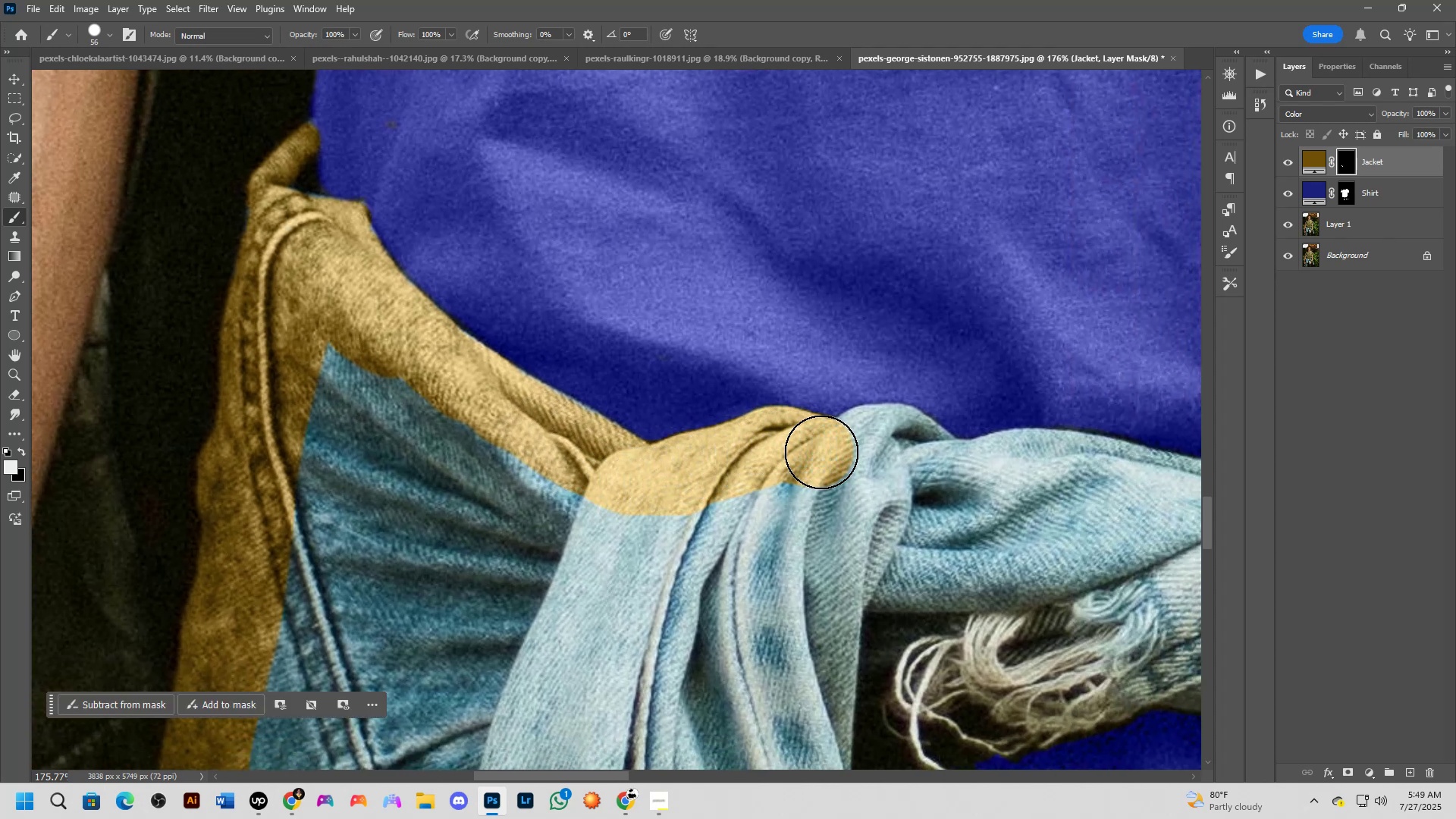 
hold_key(key=Space, duration=0.62)
 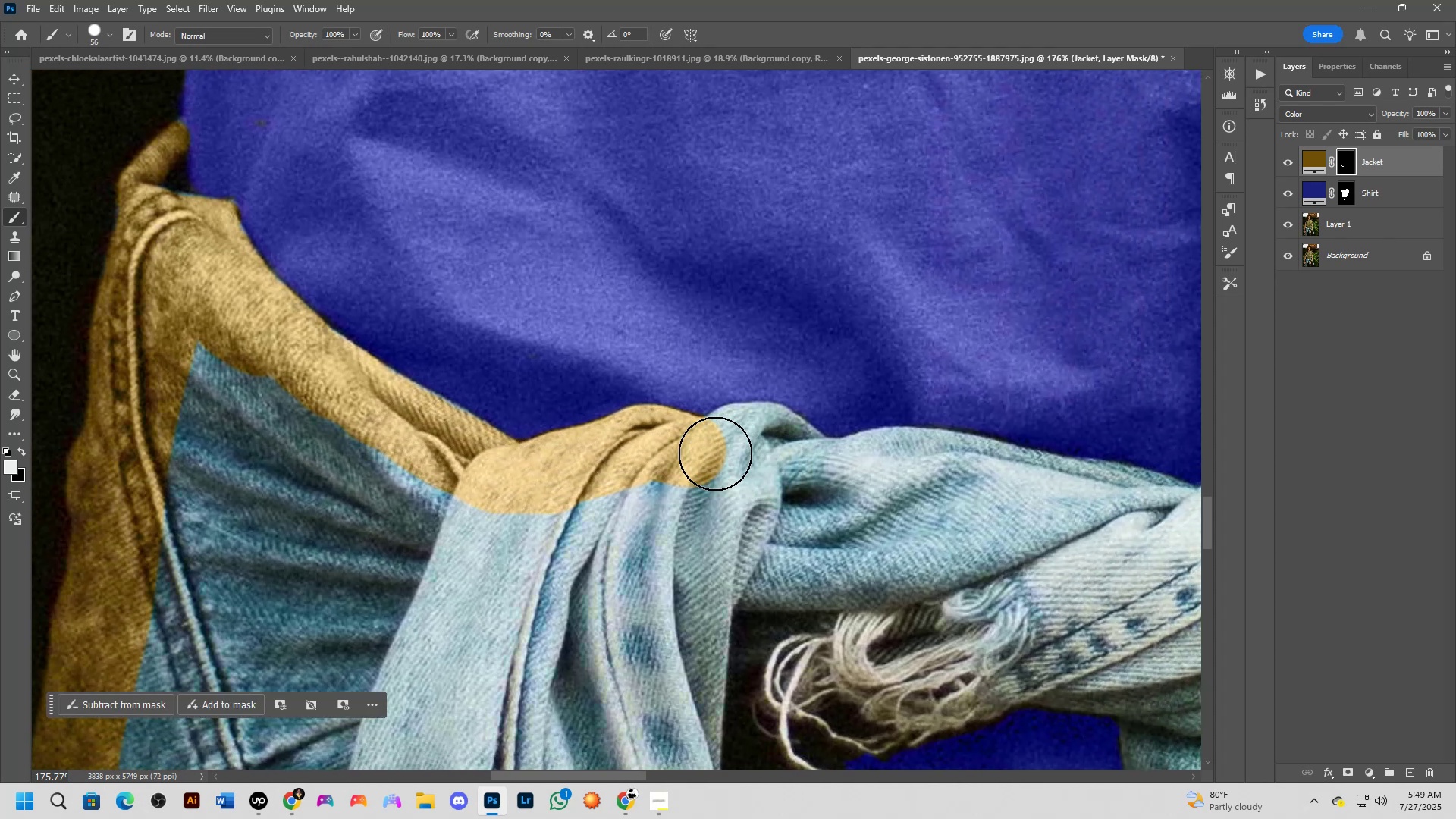 
left_click_drag(start_coordinate=[911, 468], to_coordinate=[780, 466])
 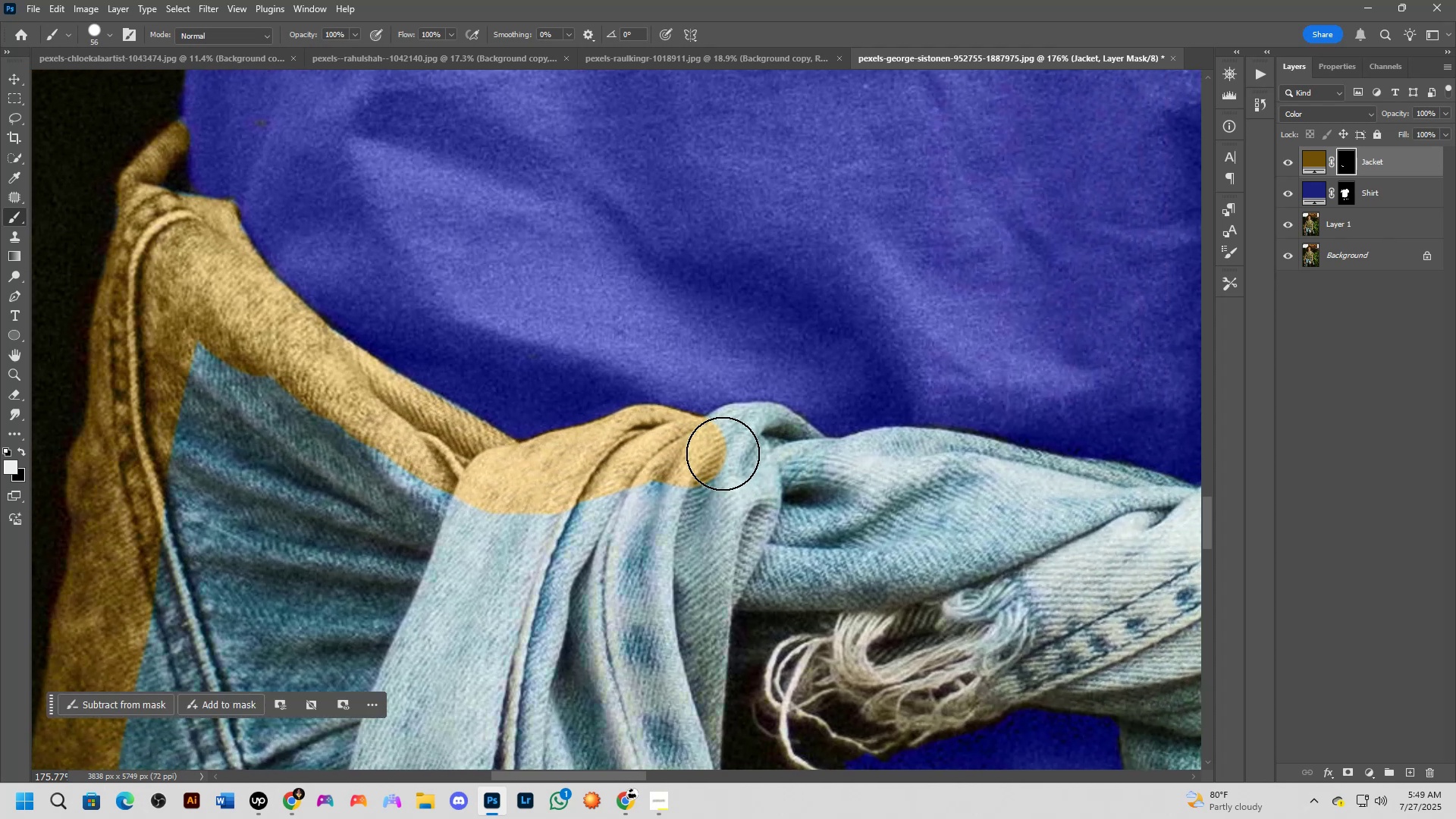 
left_click_drag(start_coordinate=[715, 453], to_coordinate=[791, 453])
 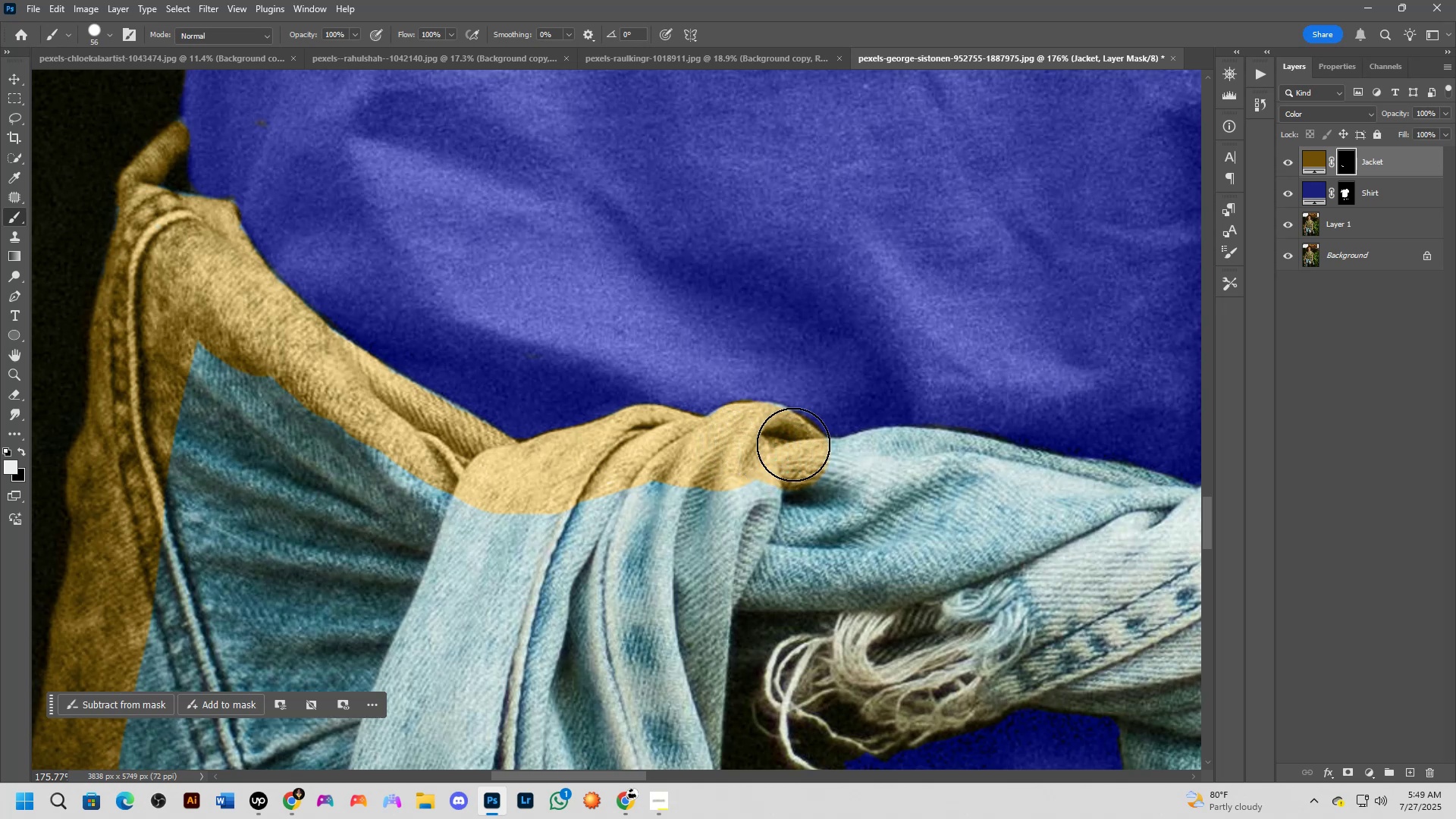 
key(Alt+AltLeft)
 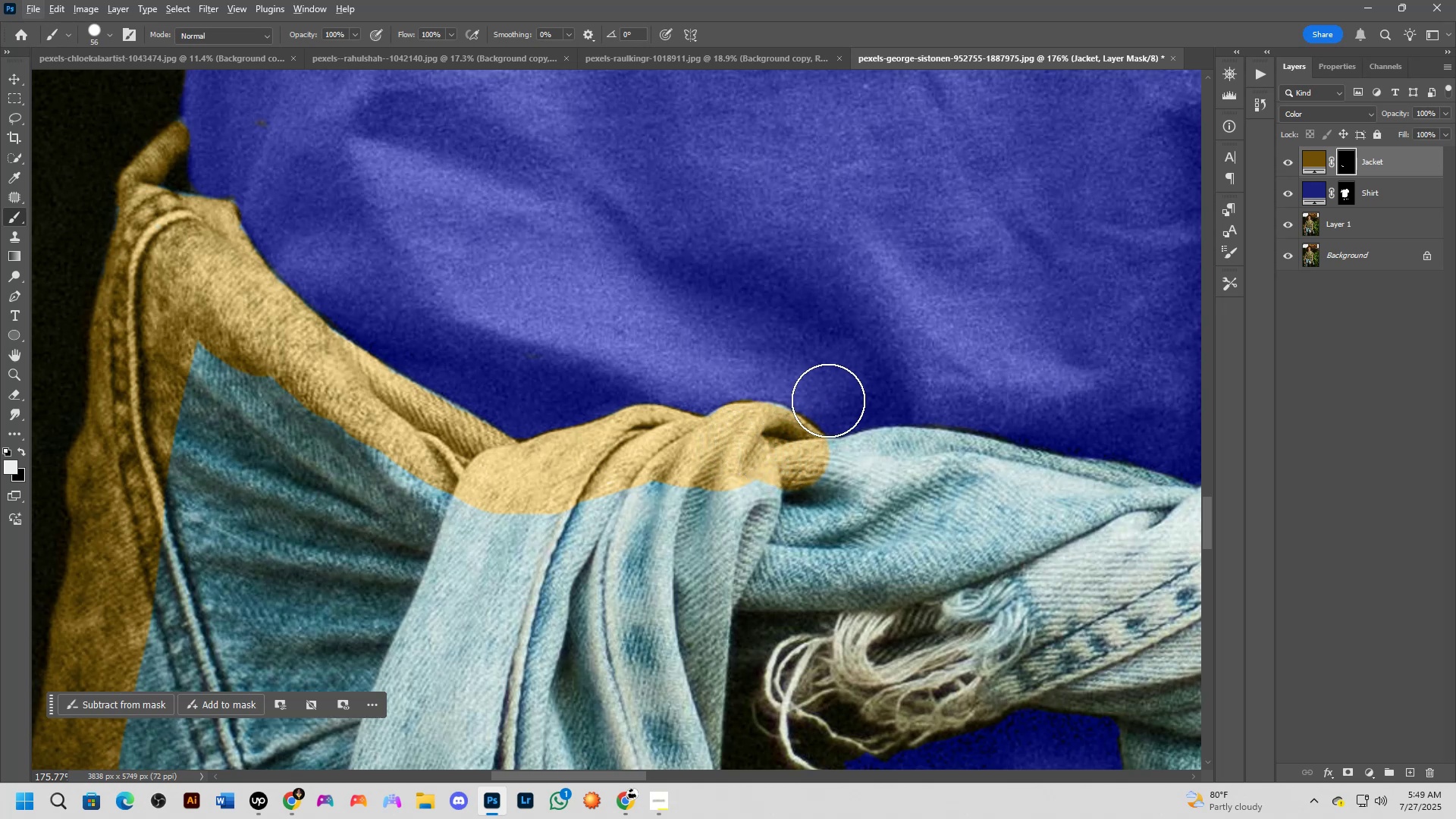 
type(xx)
 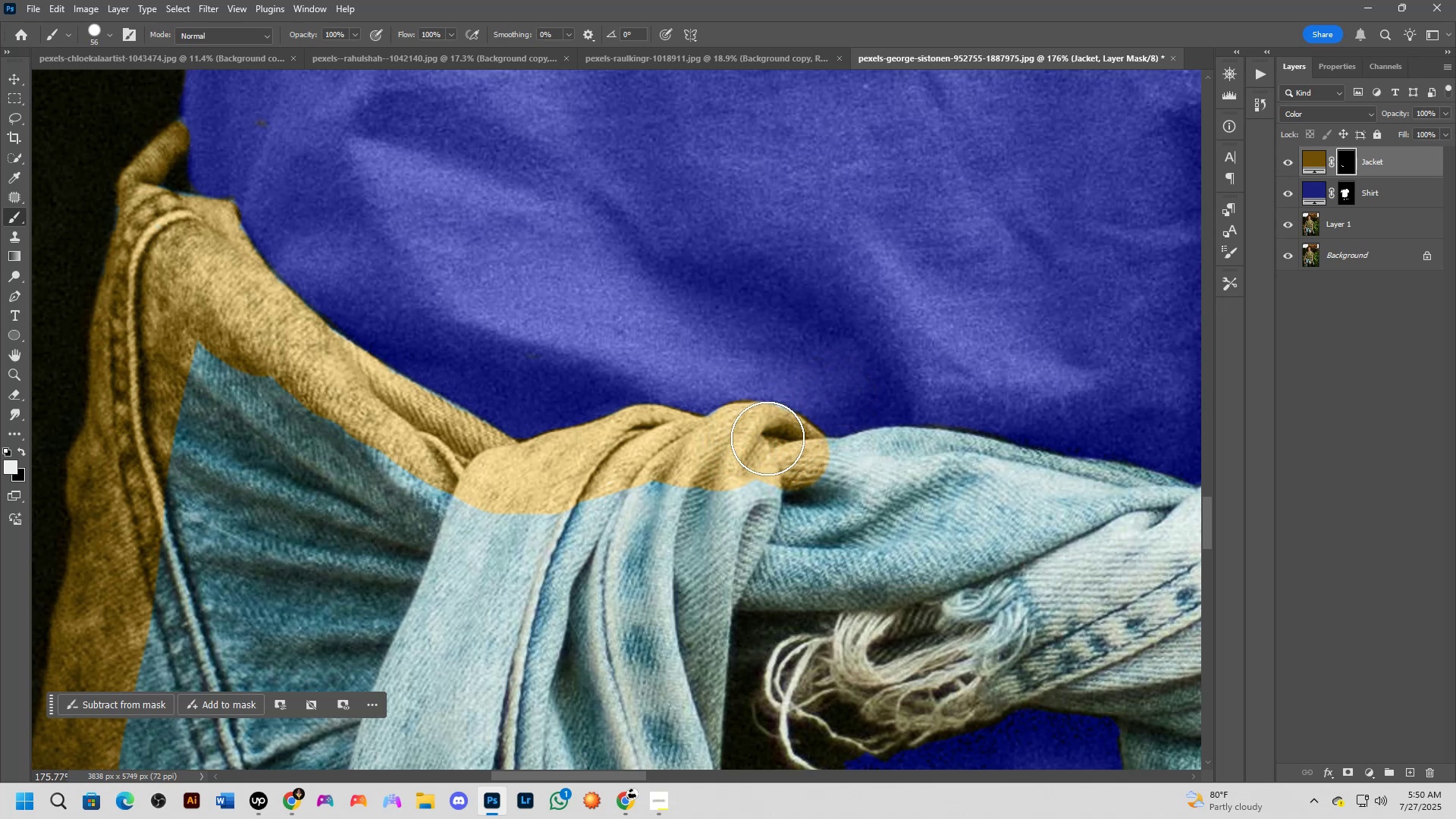 
left_click_drag(start_coordinate=[842, 397], to_coordinate=[832, 389])
 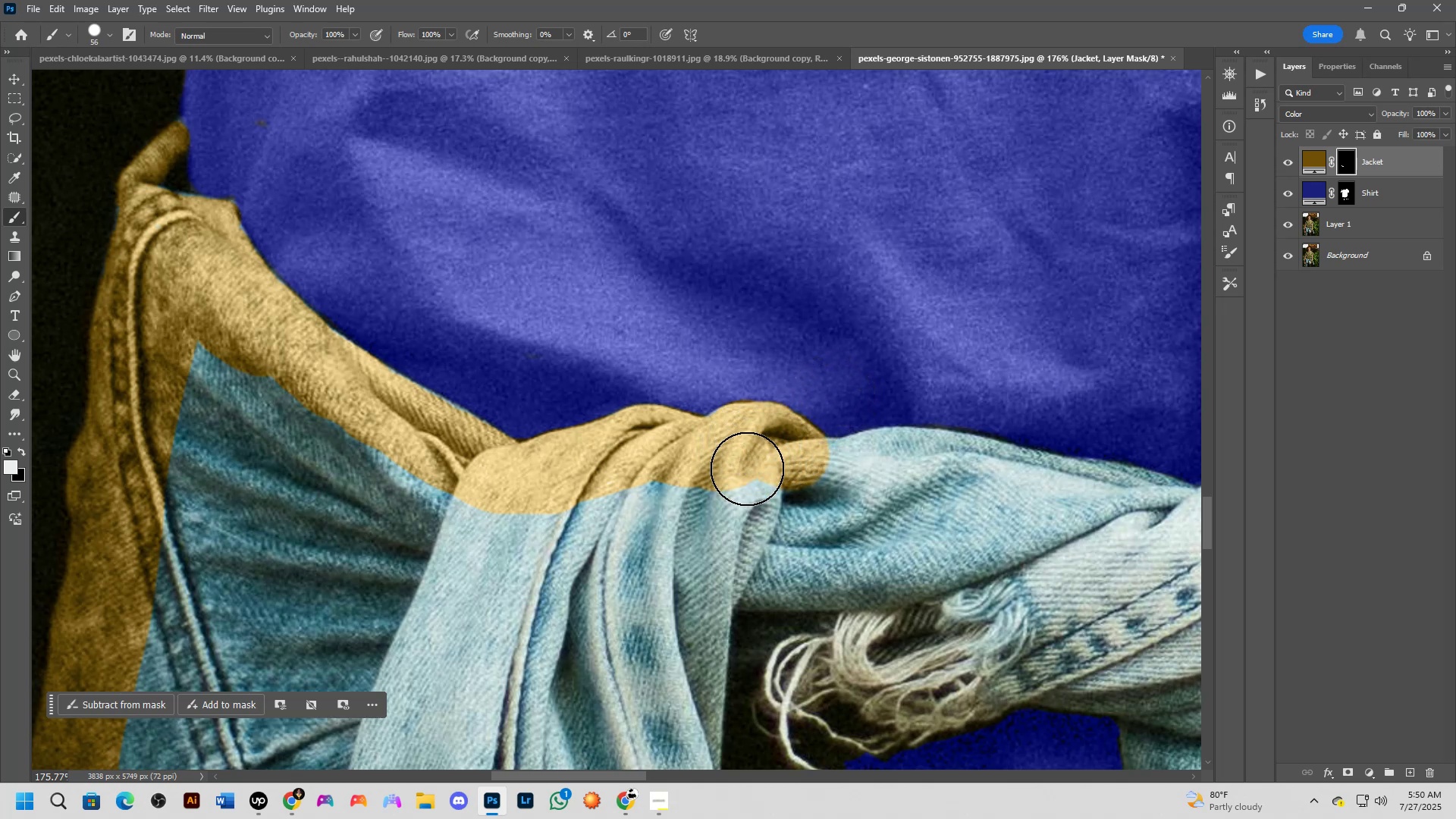 
hold_key(key=Space, duration=0.49)
 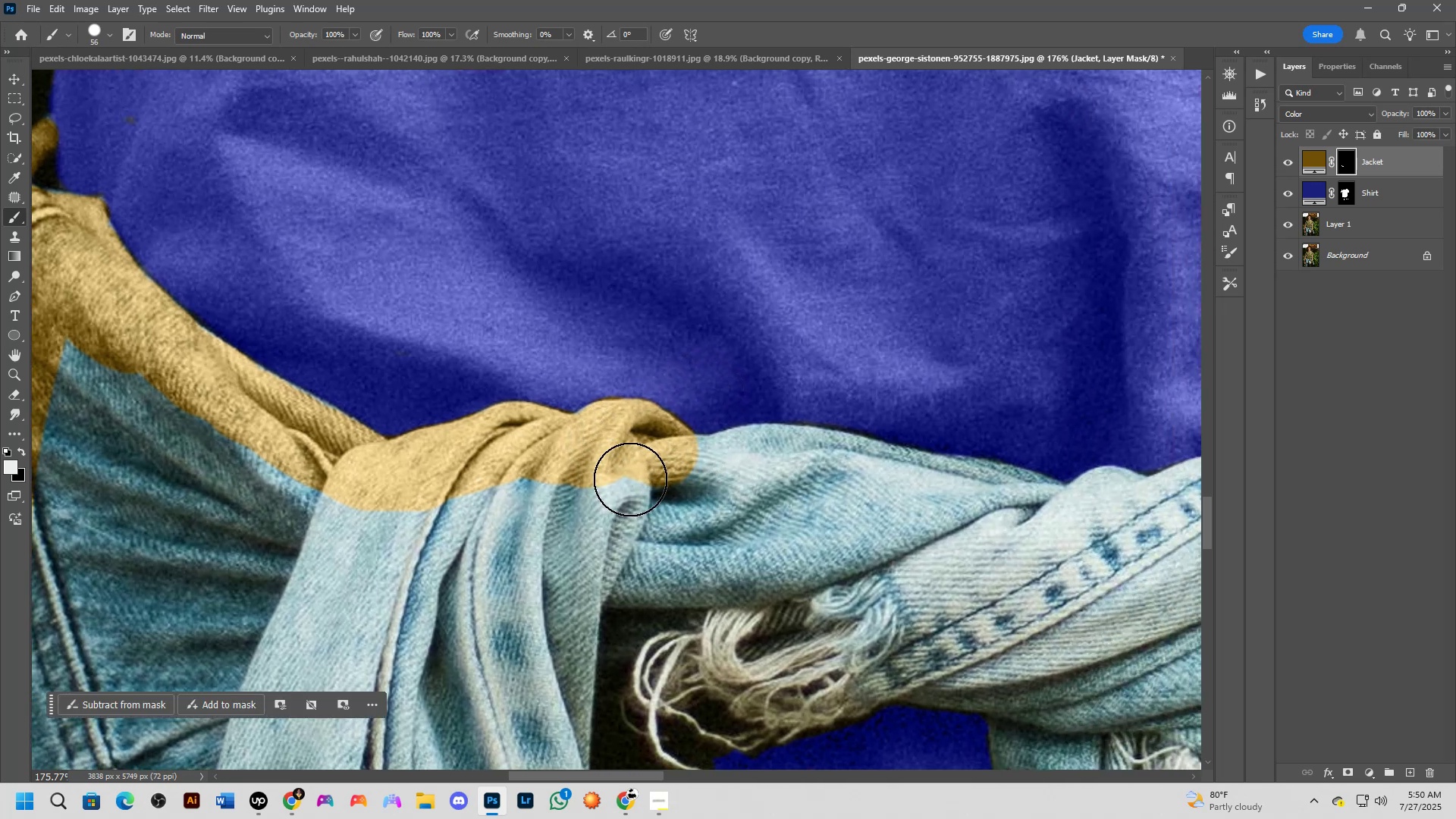 
left_click_drag(start_coordinate=[849, 473], to_coordinate=[717, 470])
 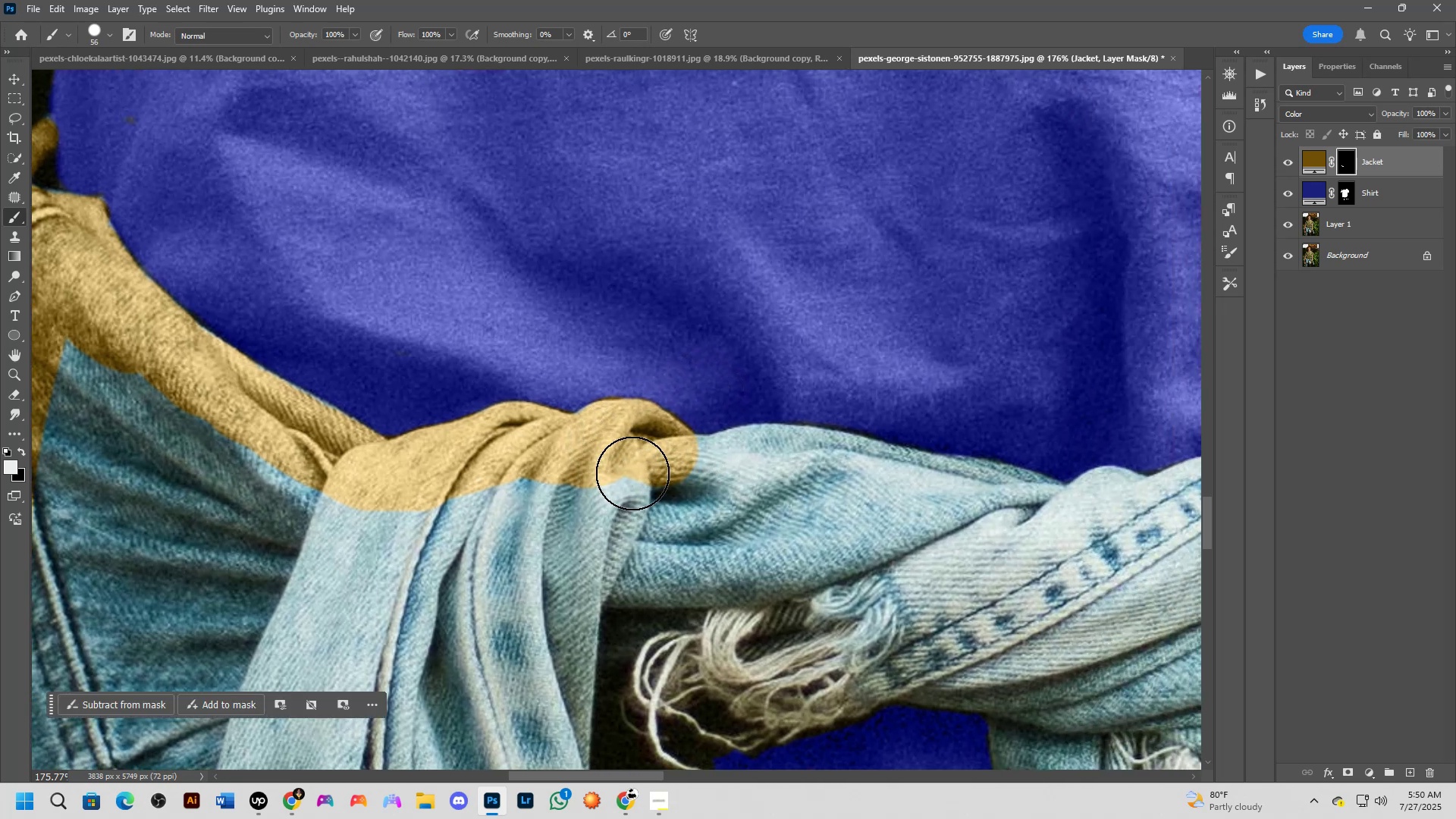 
left_click_drag(start_coordinate=[627, 474], to_coordinate=[901, 480])
 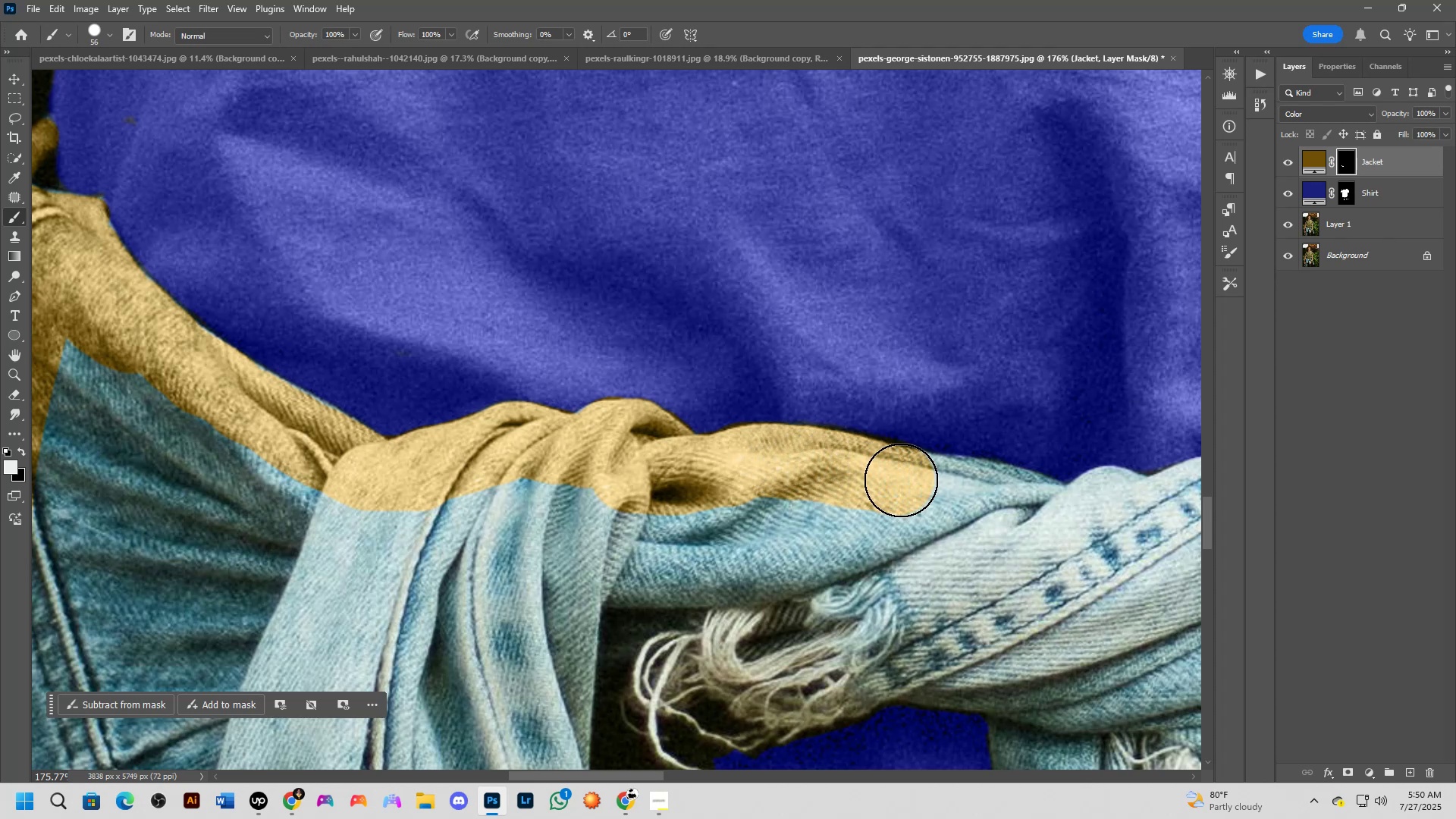 
hold_key(key=Space, duration=0.69)
 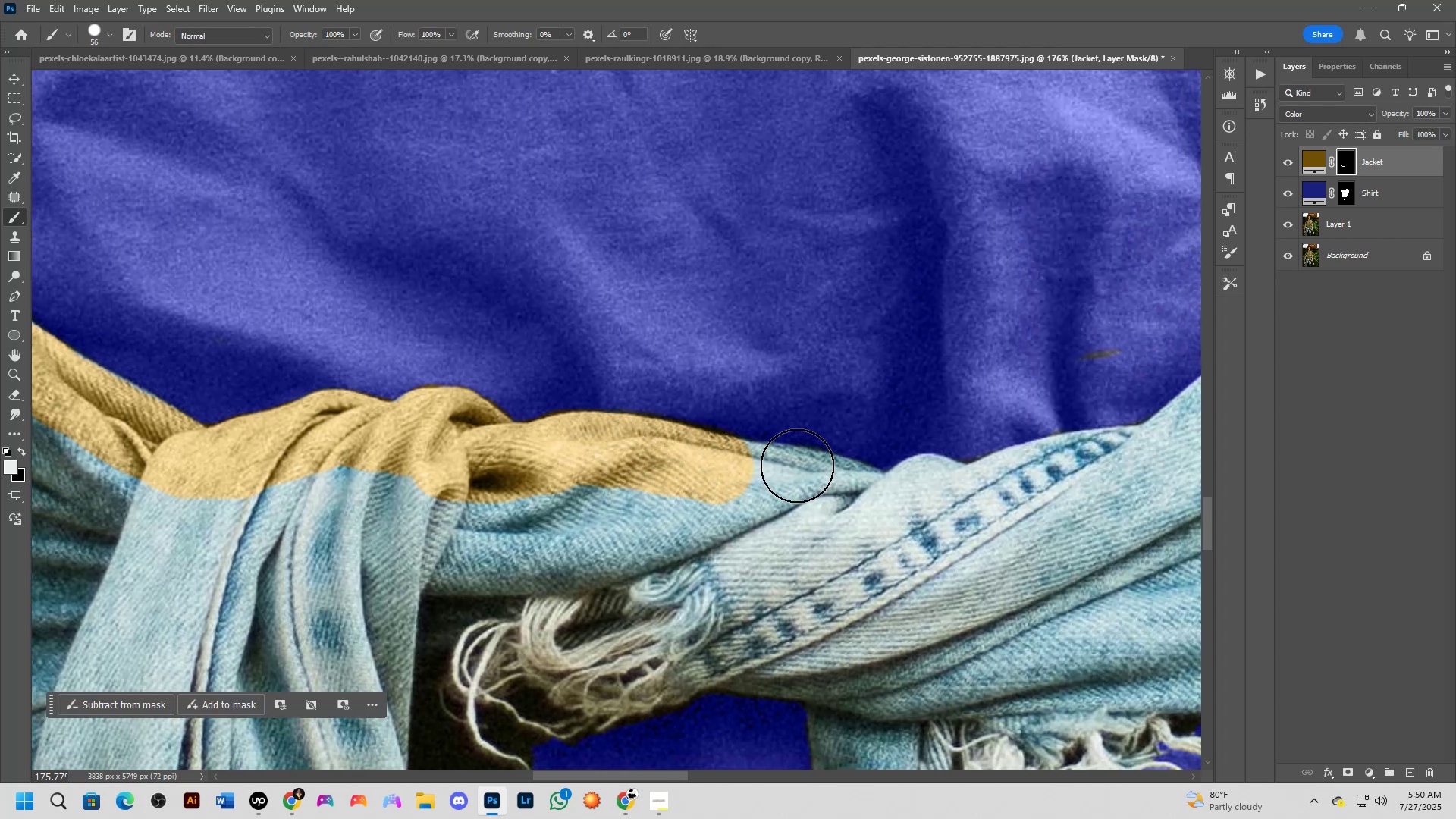 
left_click_drag(start_coordinate=[1043, 482], to_coordinate=[861, 470])
 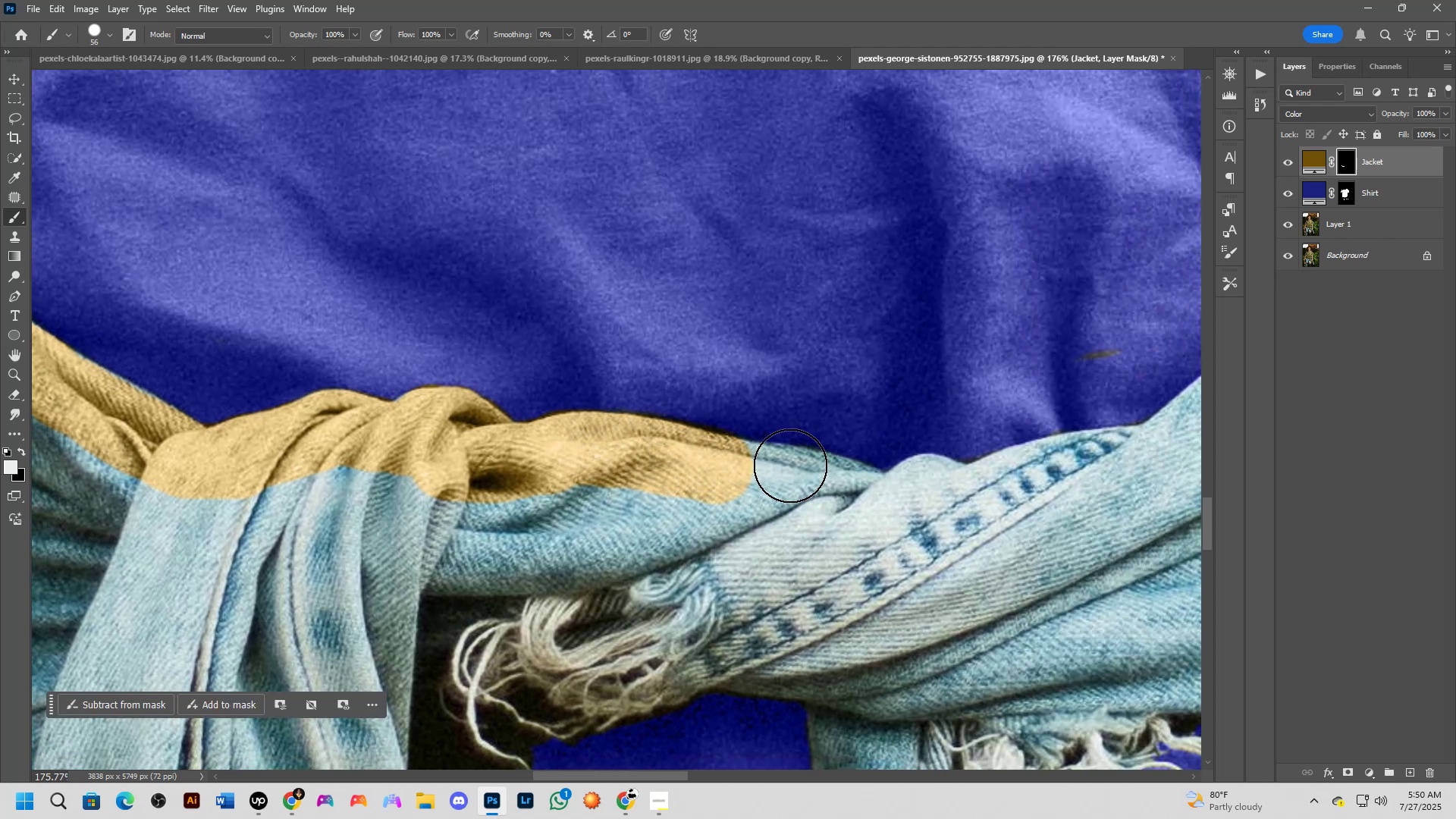 
hold_key(key=AltLeft, duration=1.53)
 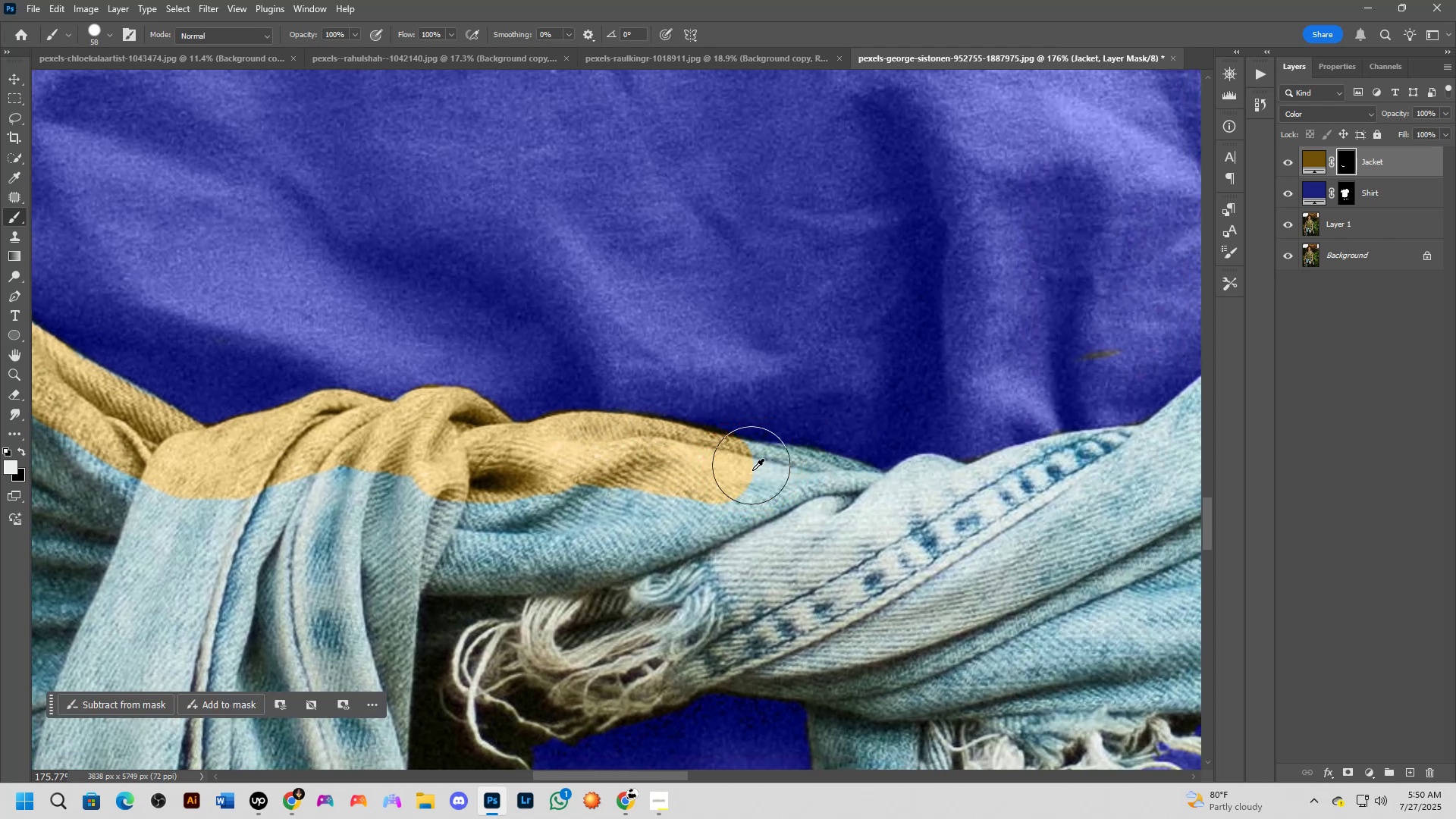 
key(Alt+AltLeft)
 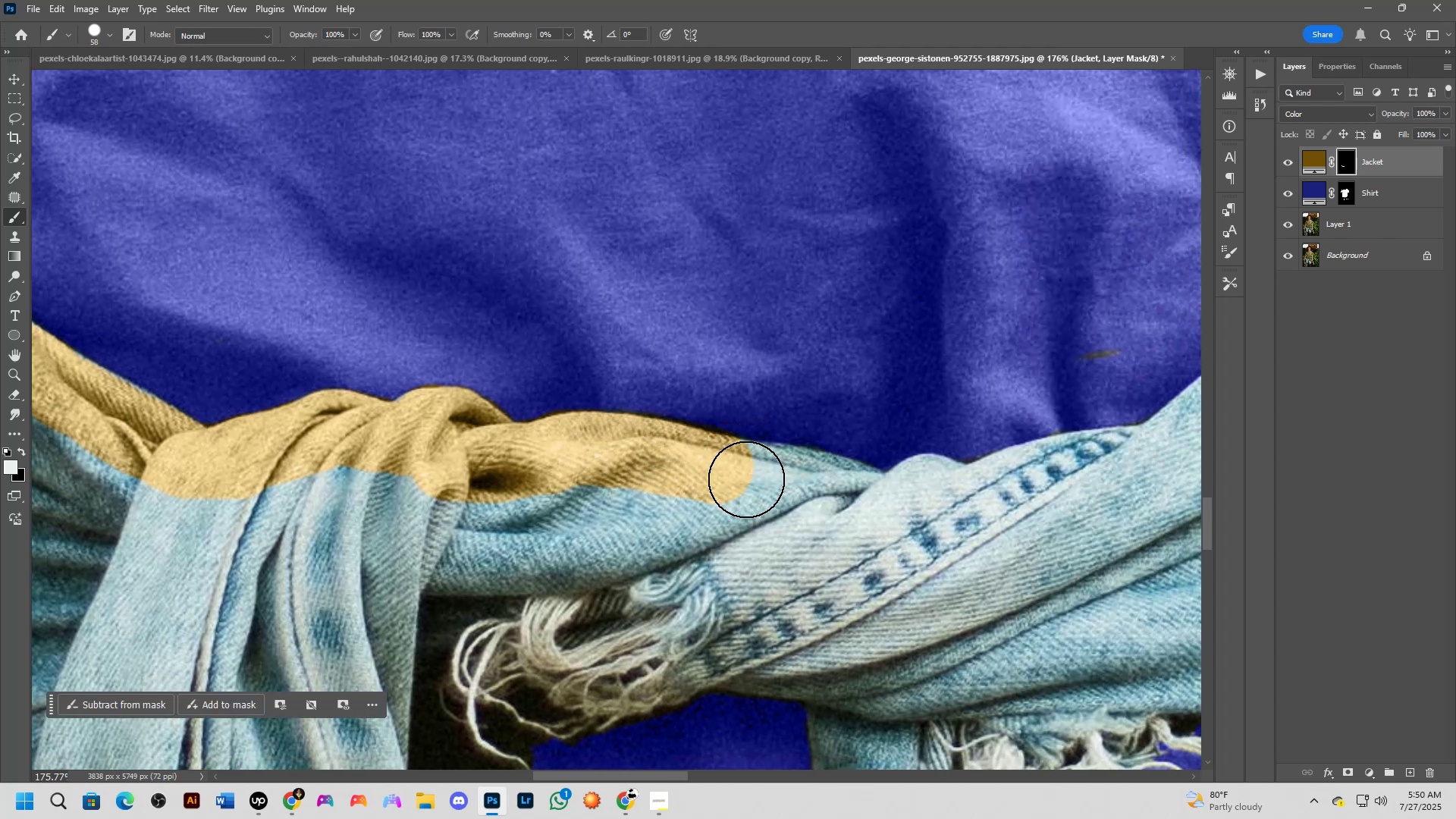 
left_click_drag(start_coordinate=[745, 479], to_coordinate=[868, 506])
 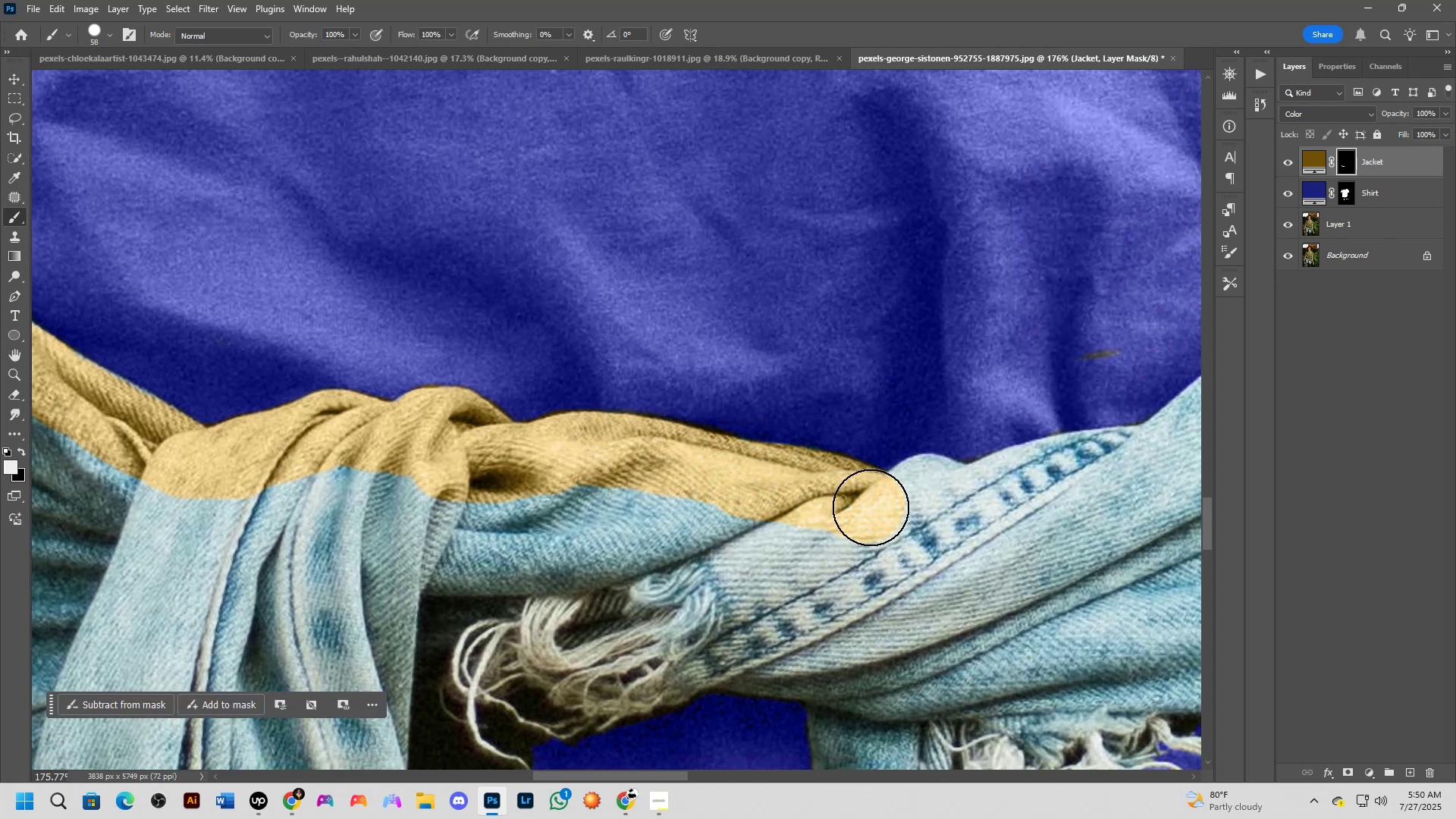 
hold_key(key=Space, duration=0.62)
 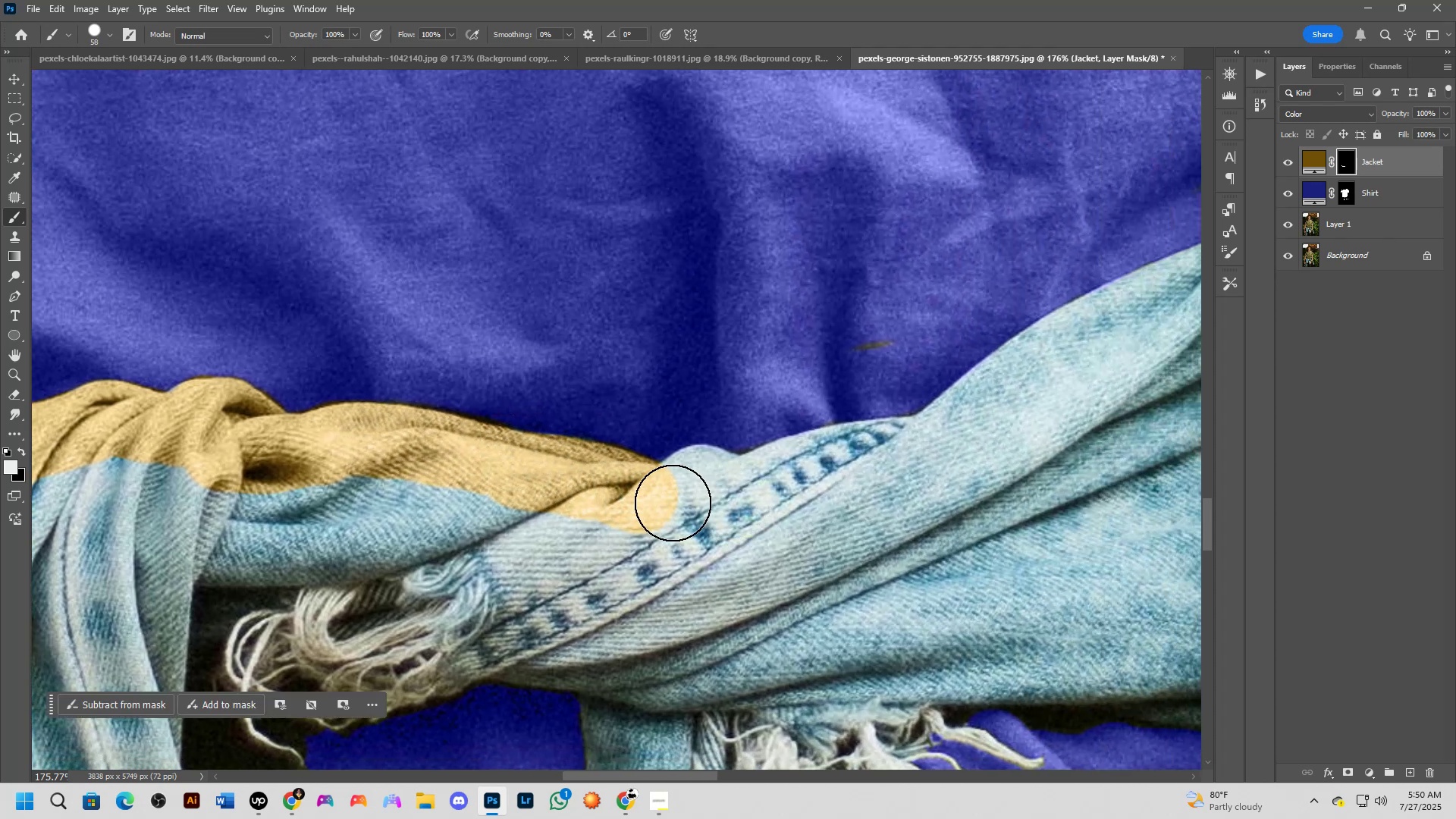 
left_click_drag(start_coordinate=[1008, 516], to_coordinate=[781, 507])
 